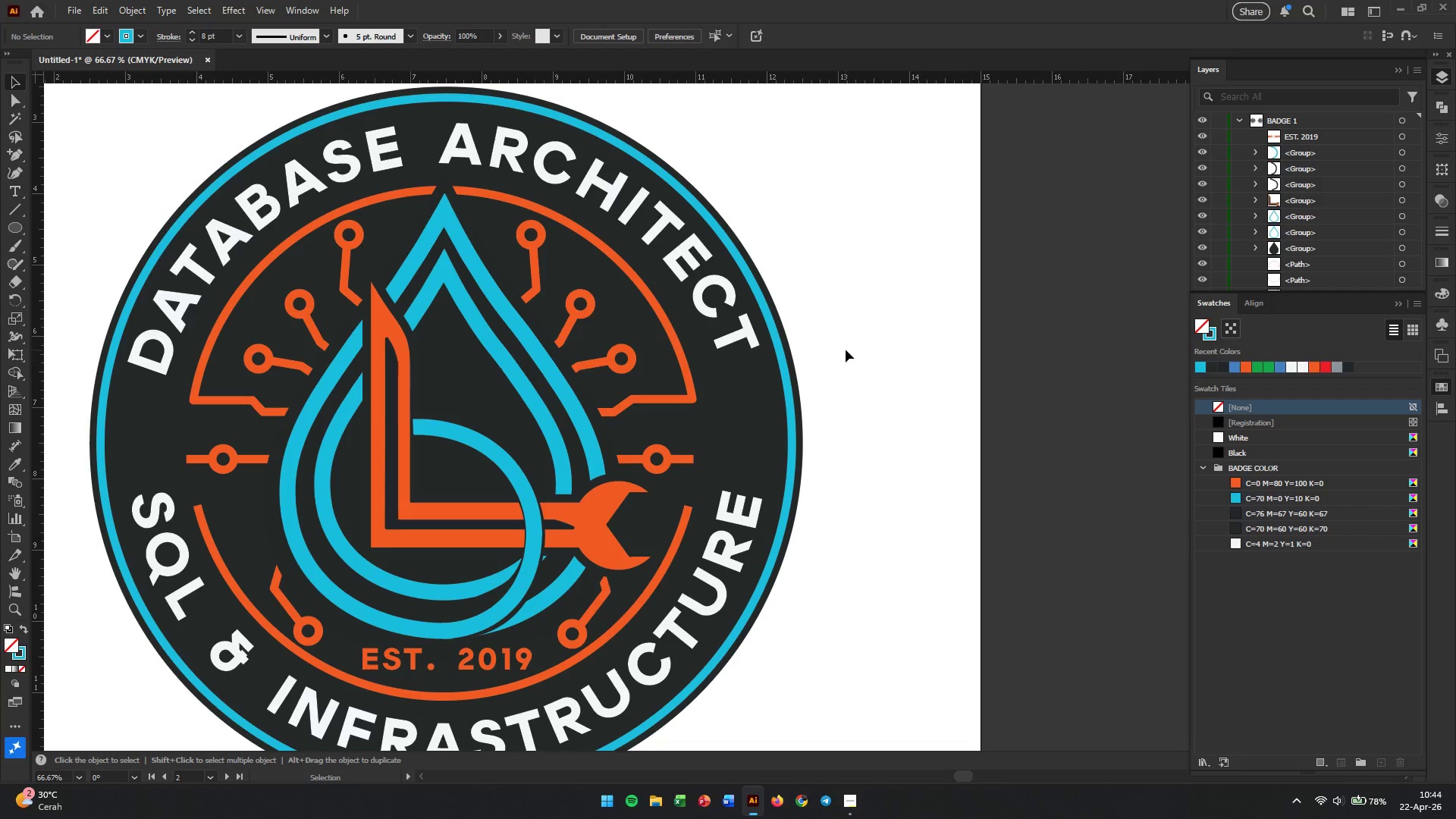 
left_click([849, 341])
 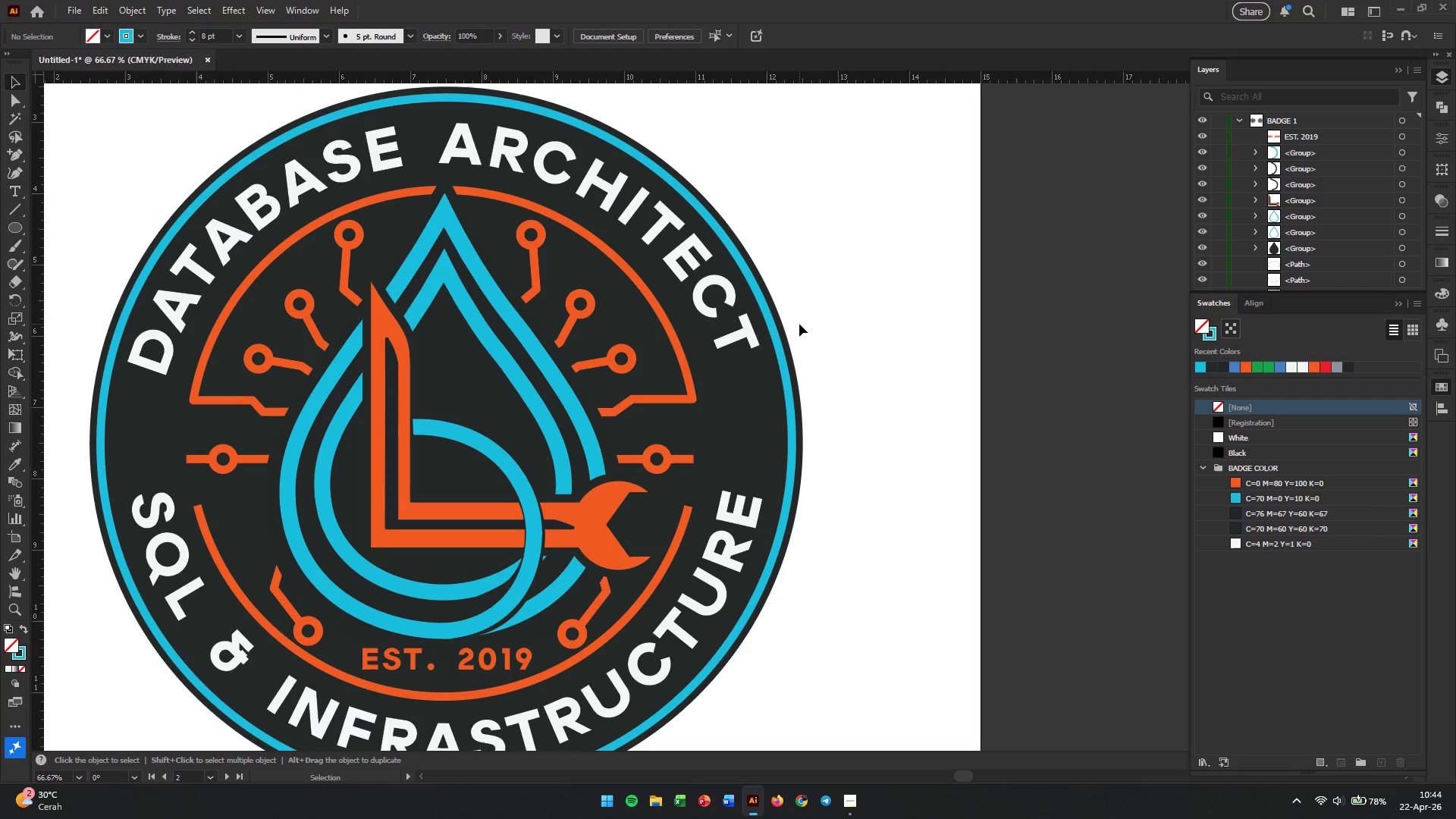 
wait(5.67)
 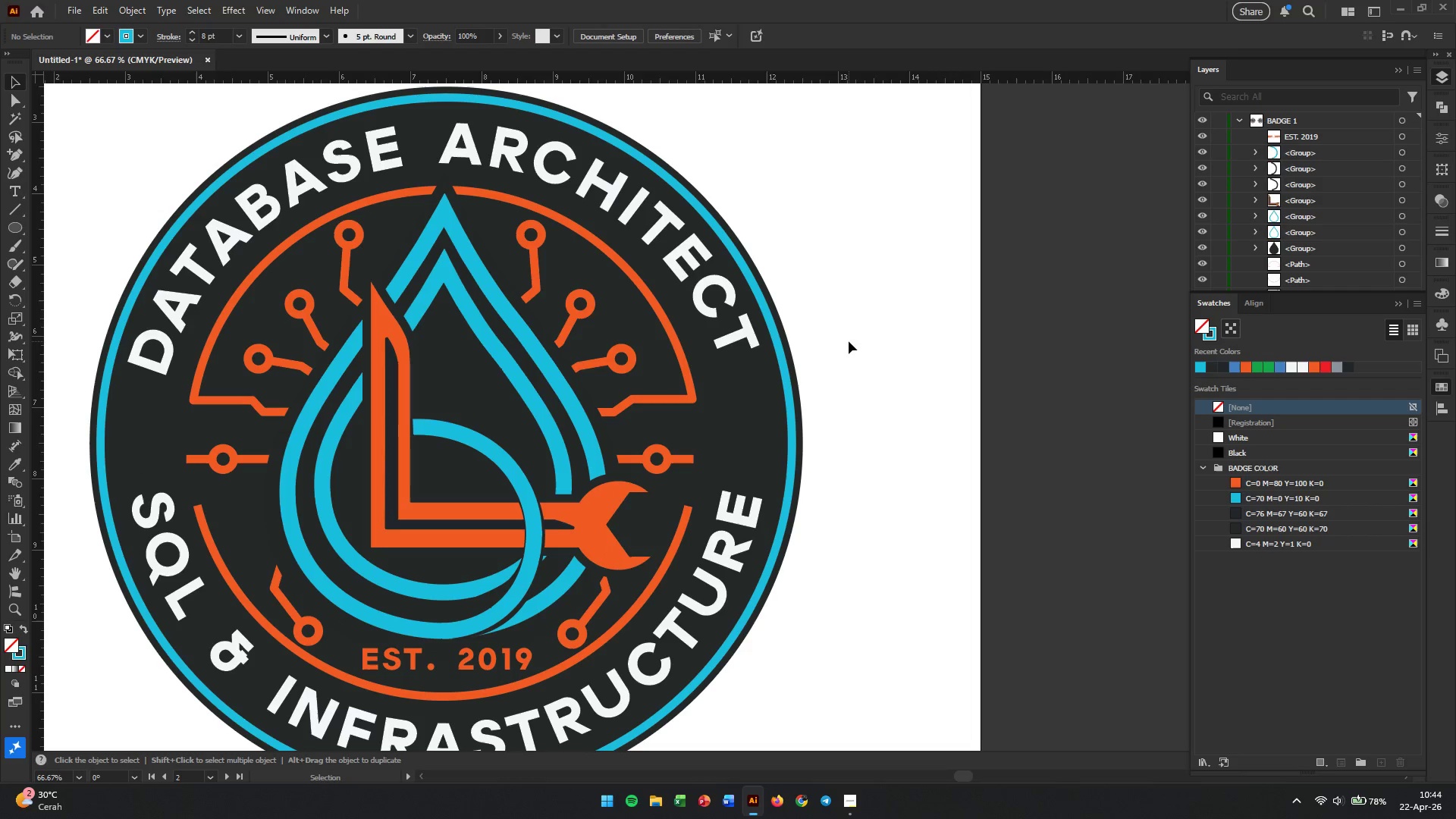 
left_click([504, 292])
 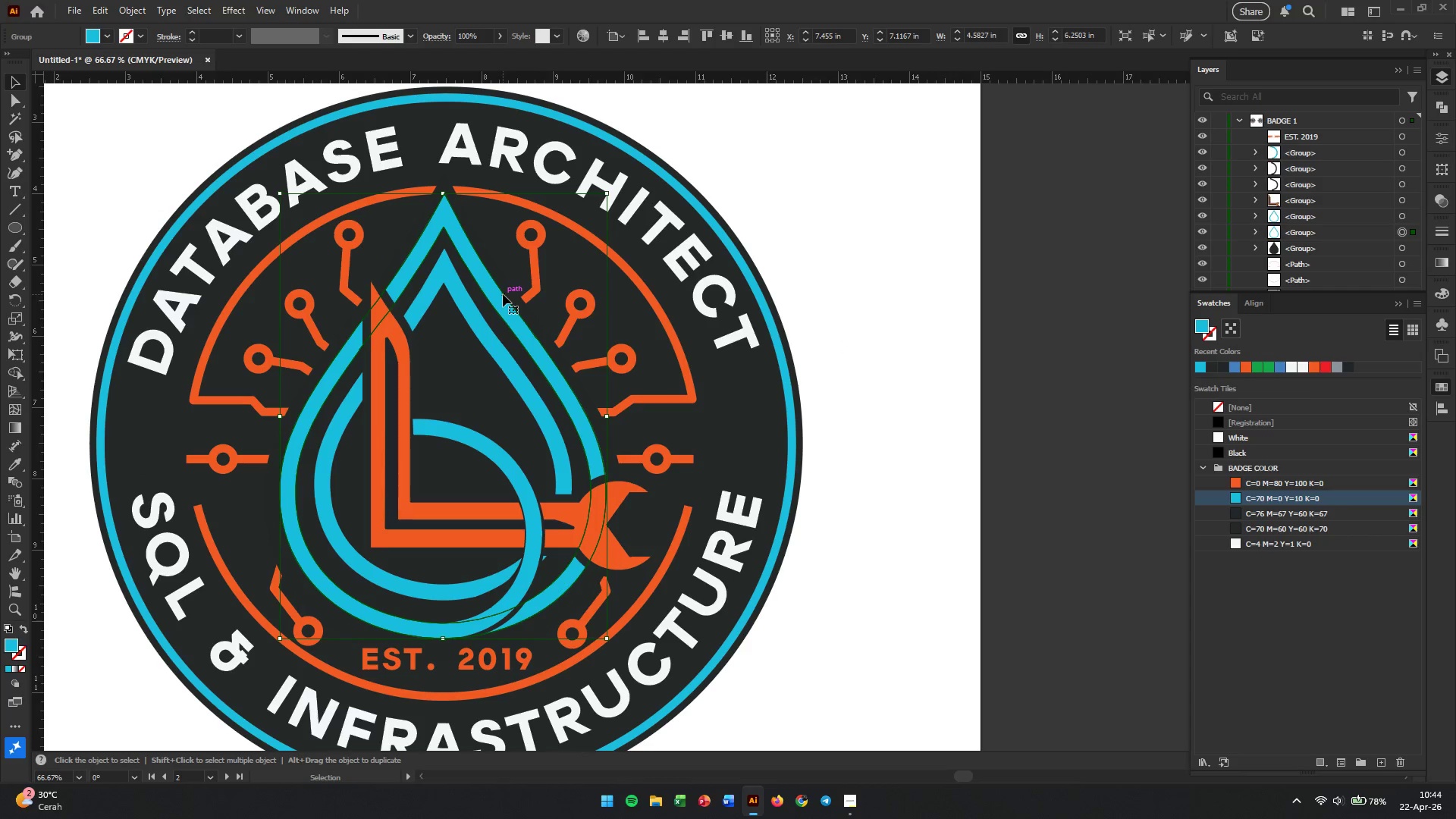 
key(Backspace)
 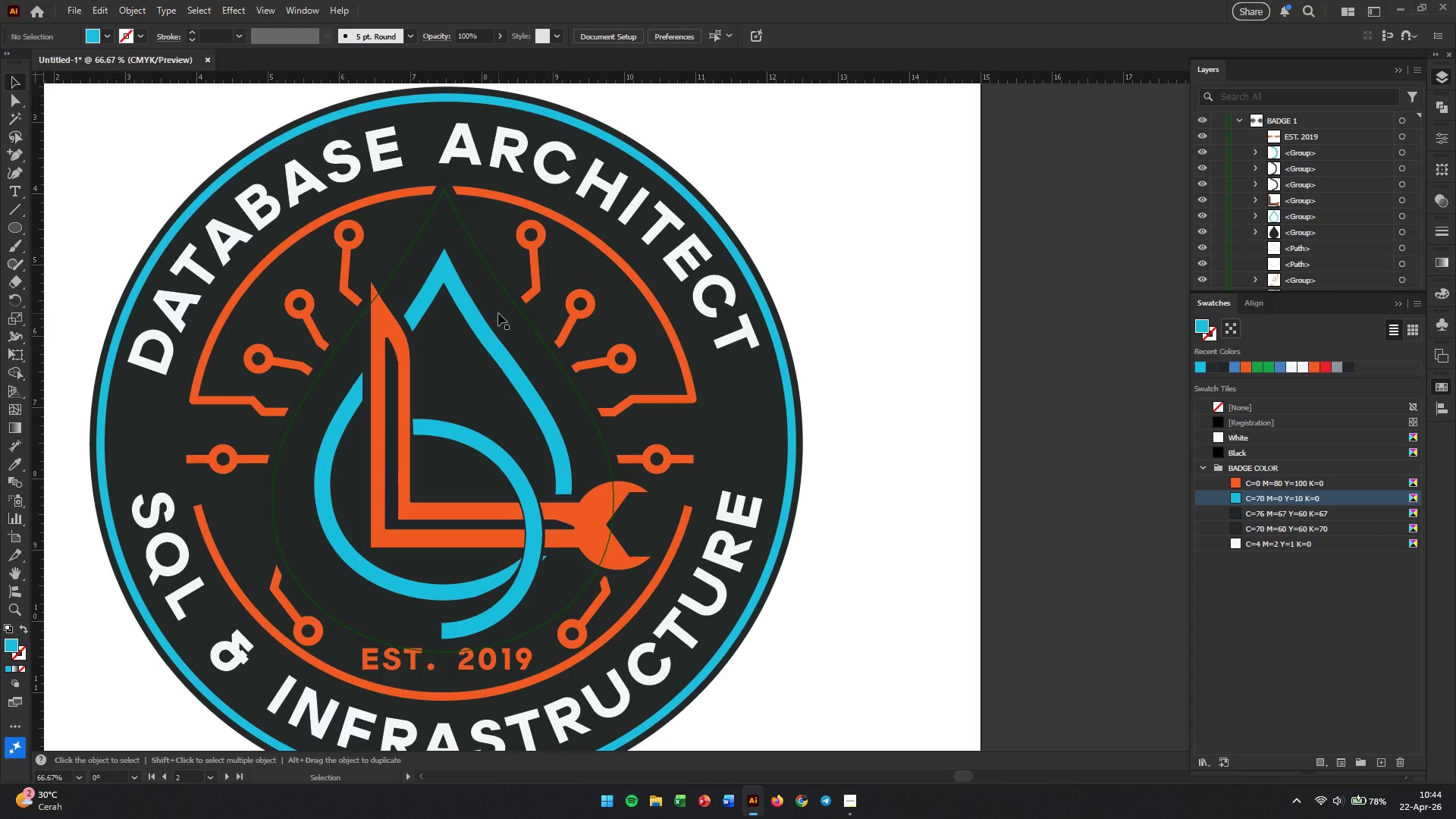 
left_click([500, 313])
 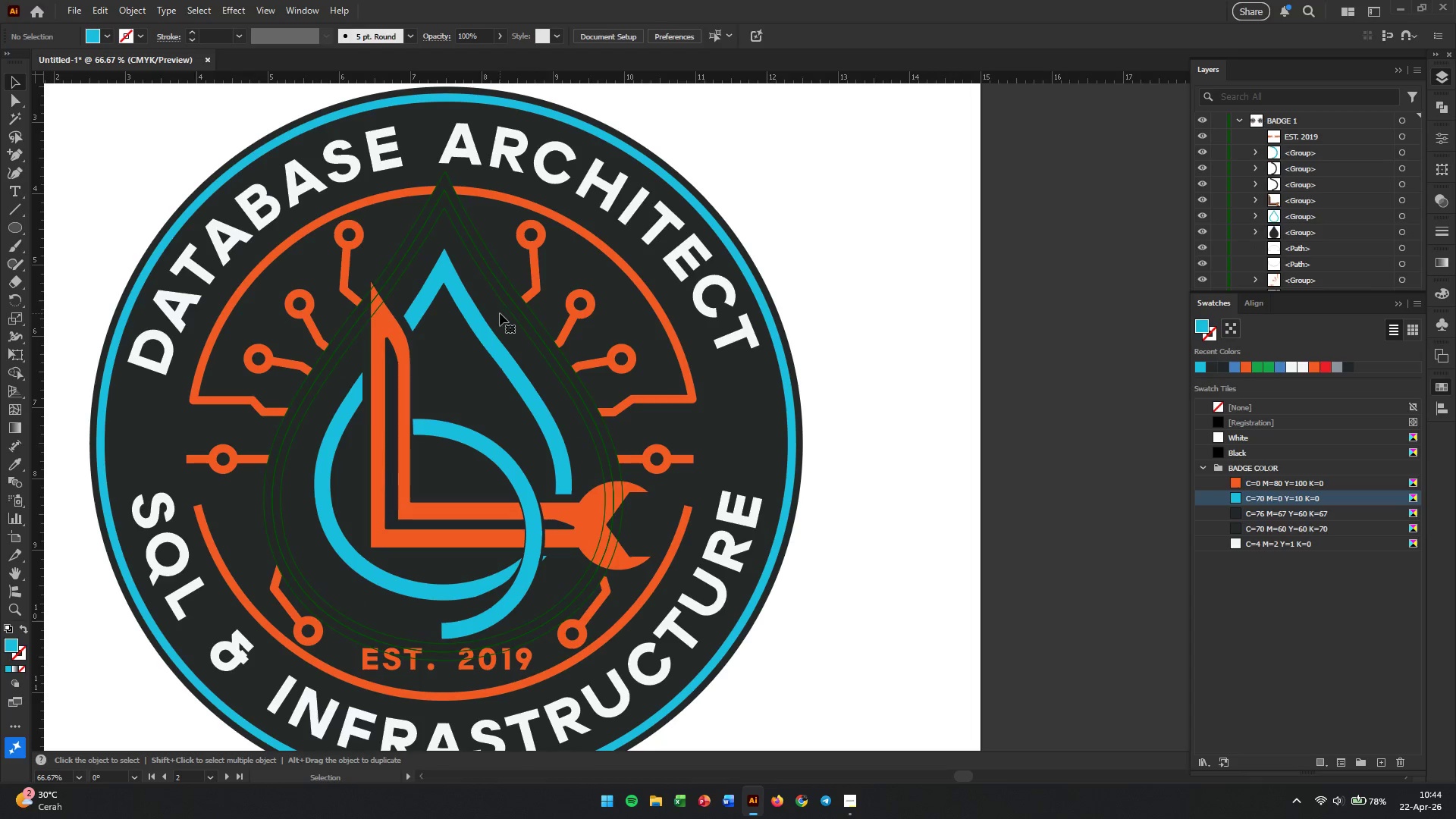 
key(Backspace)
 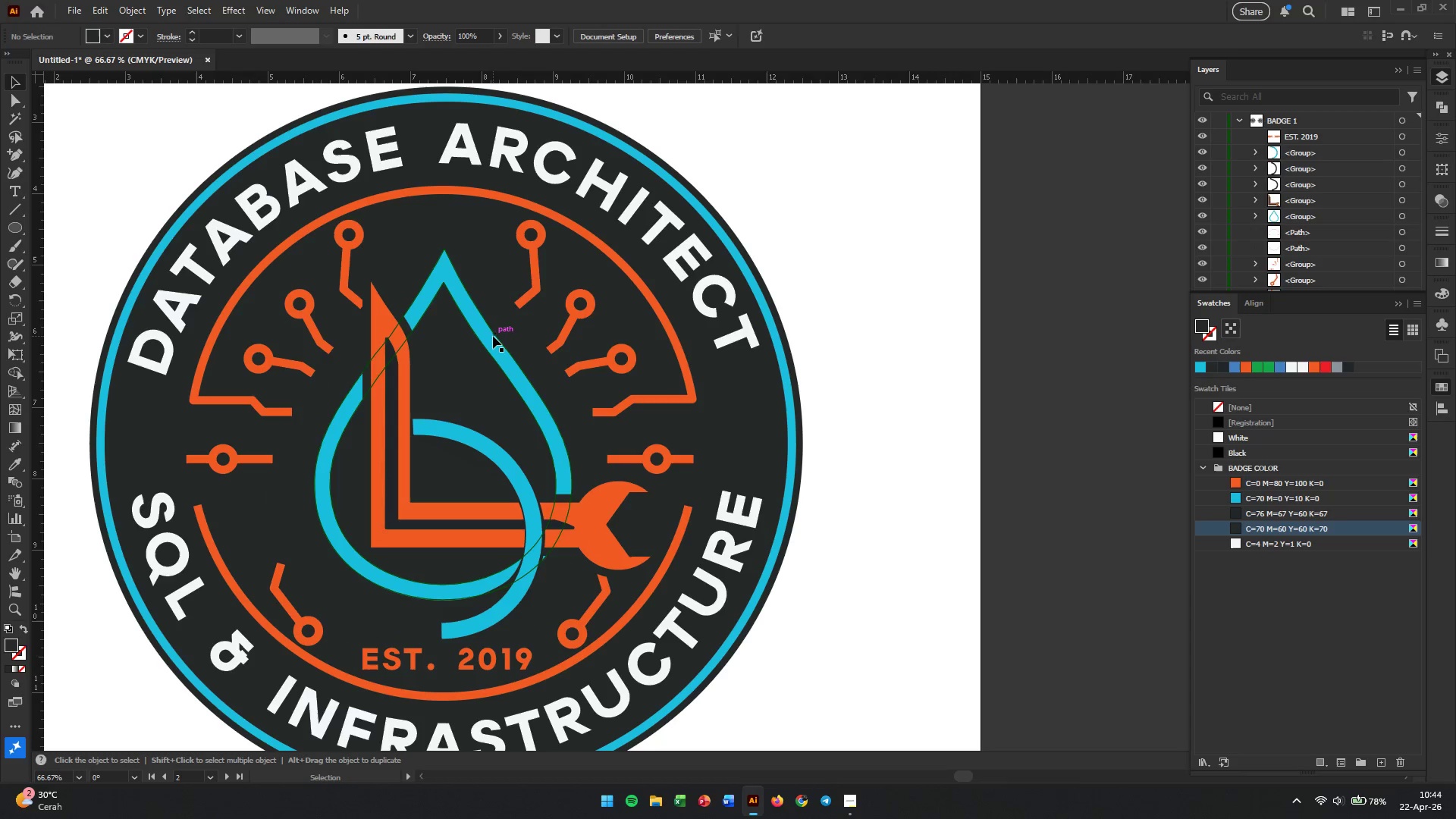 
left_click([493, 336])
 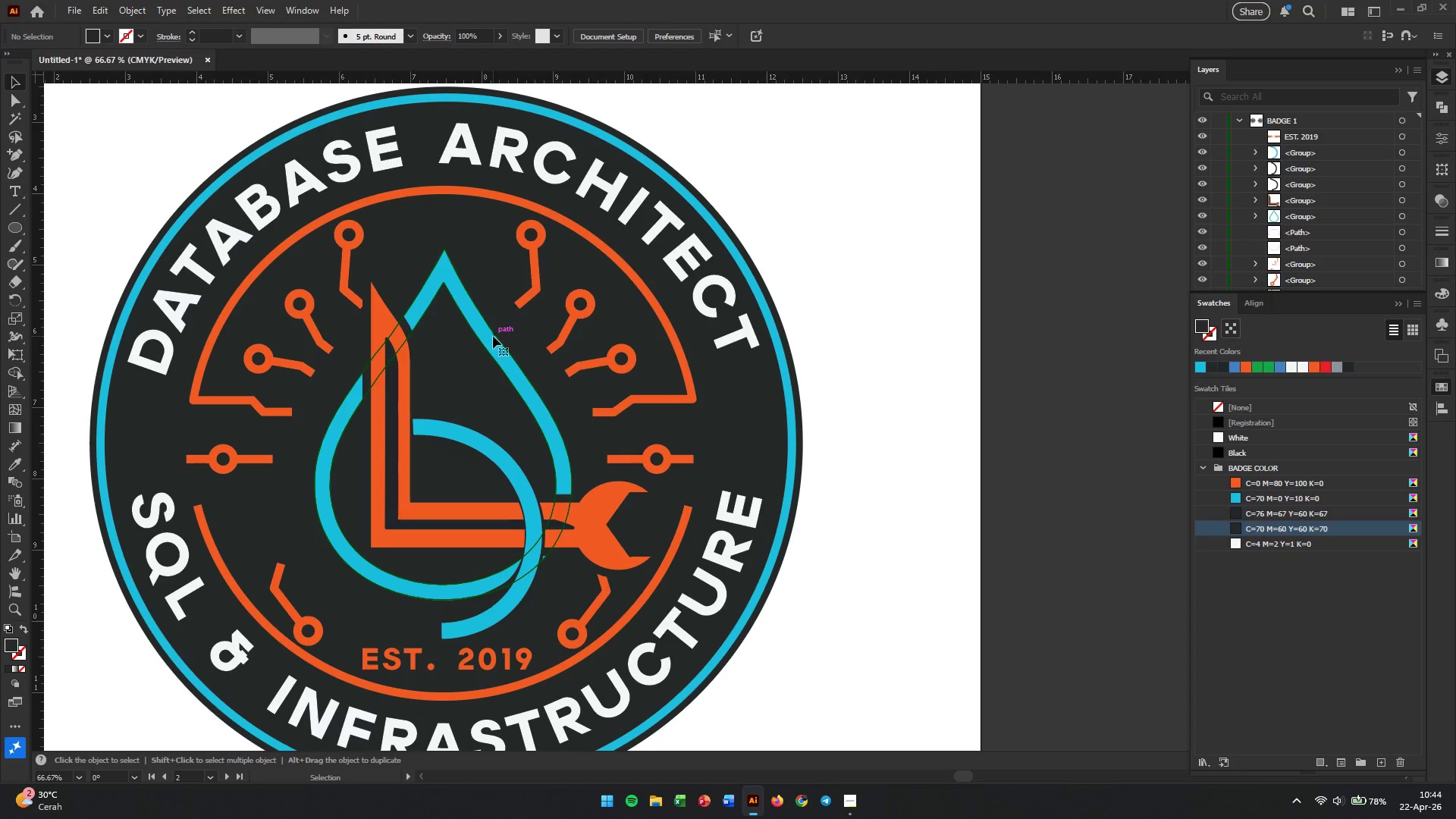 
key(Backspace)
 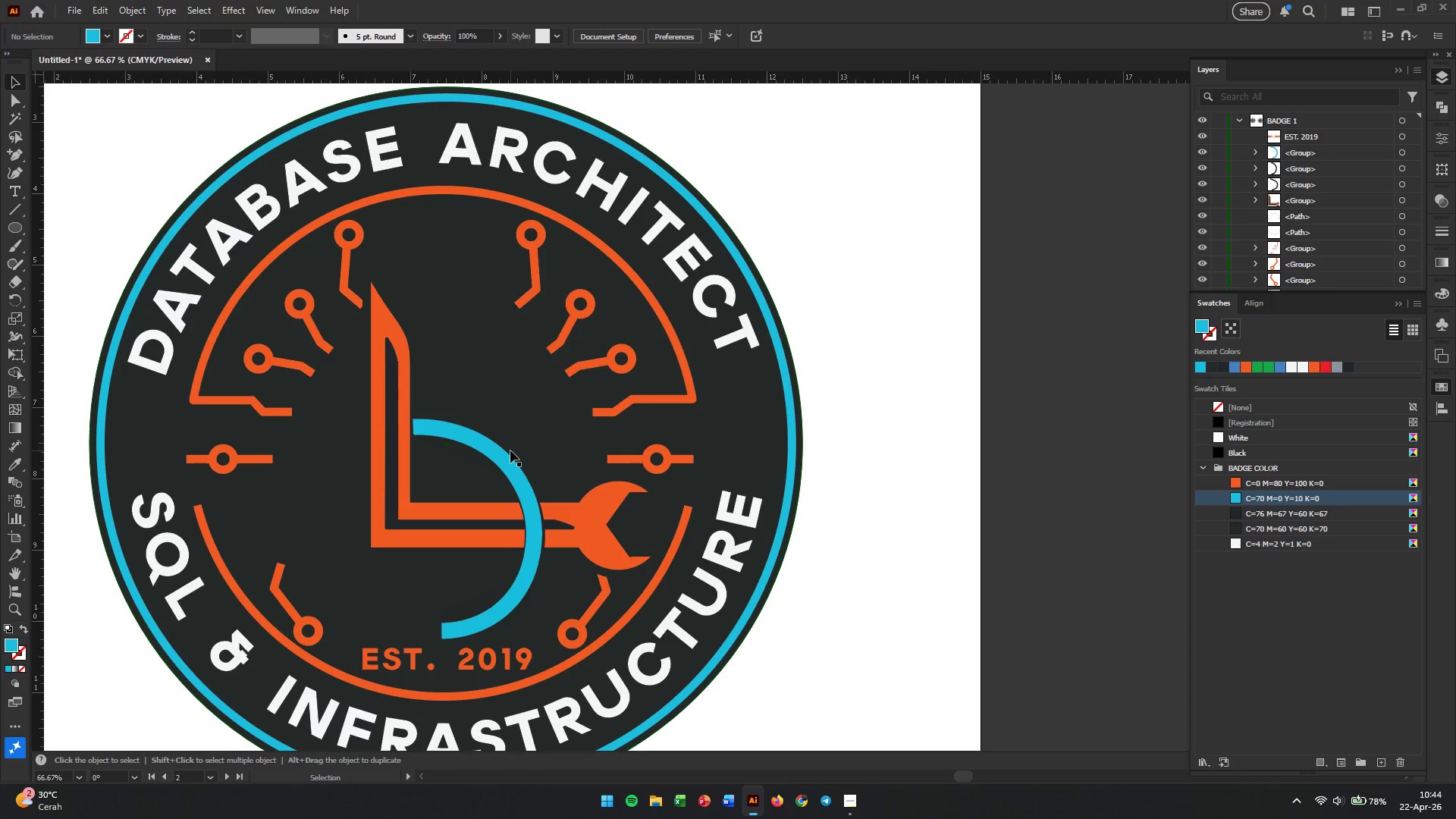 
left_click([506, 459])
 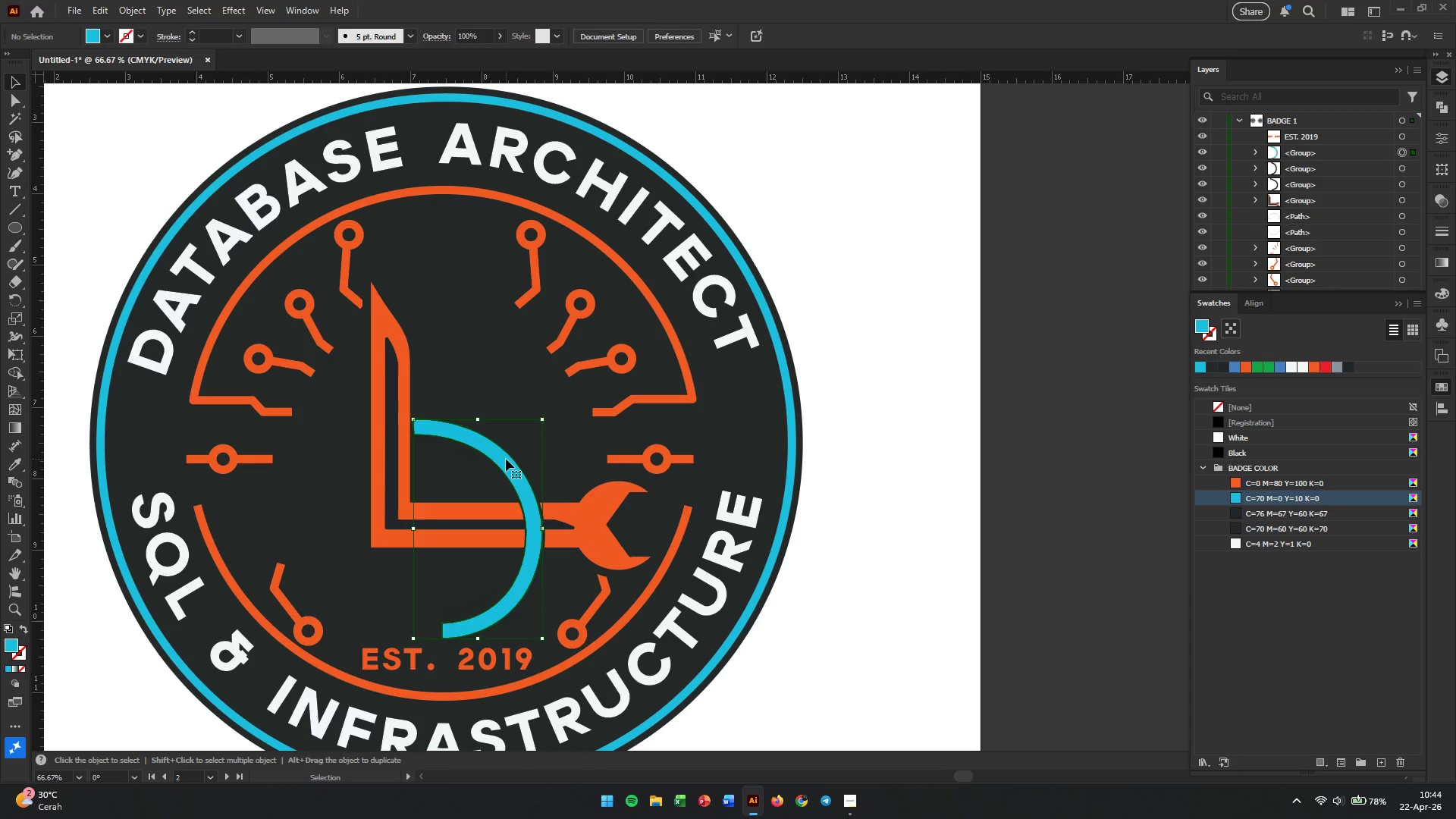 
key(Backspace)
 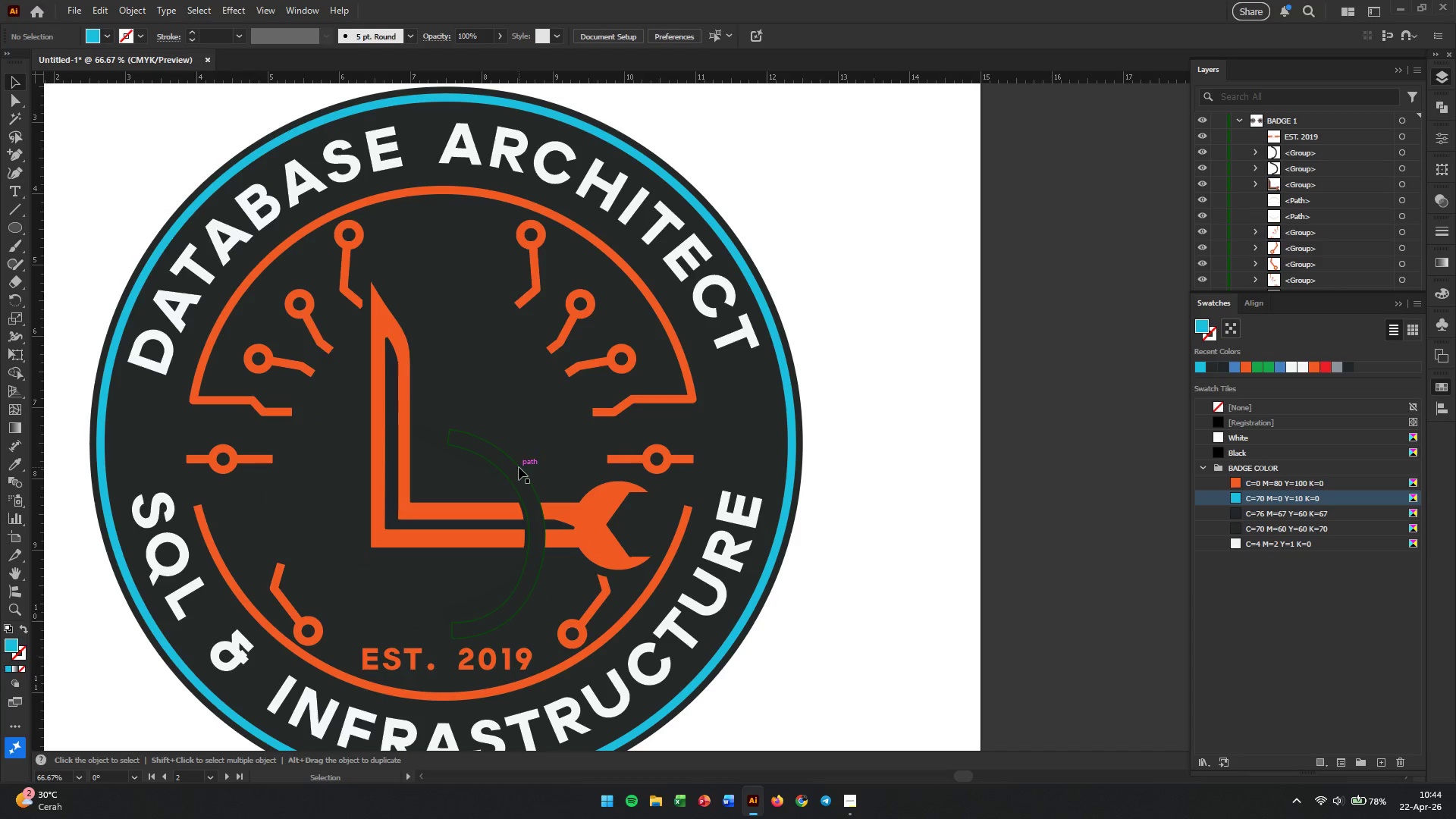 
left_click([519, 467])
 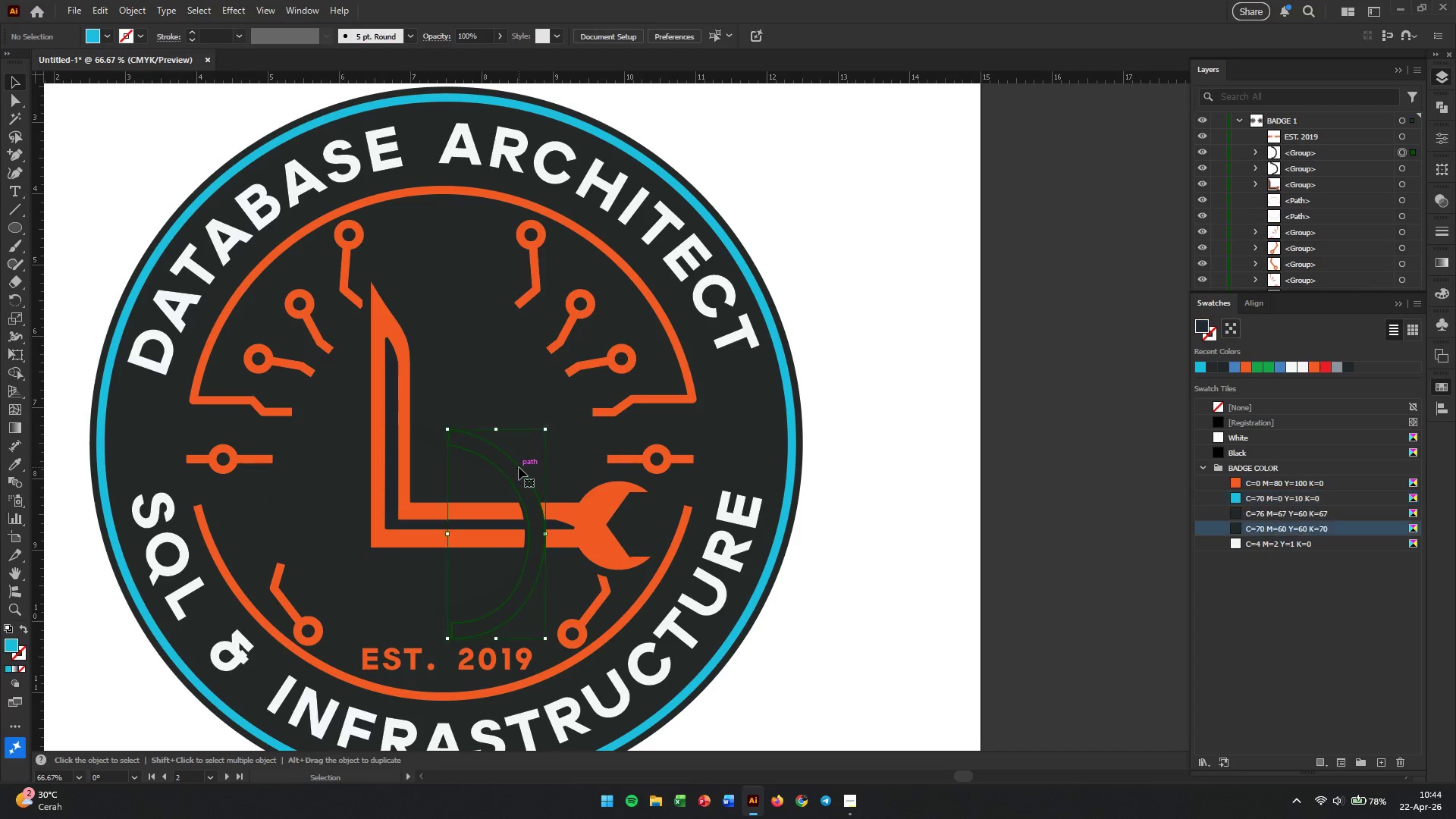 
key(Backspace)
 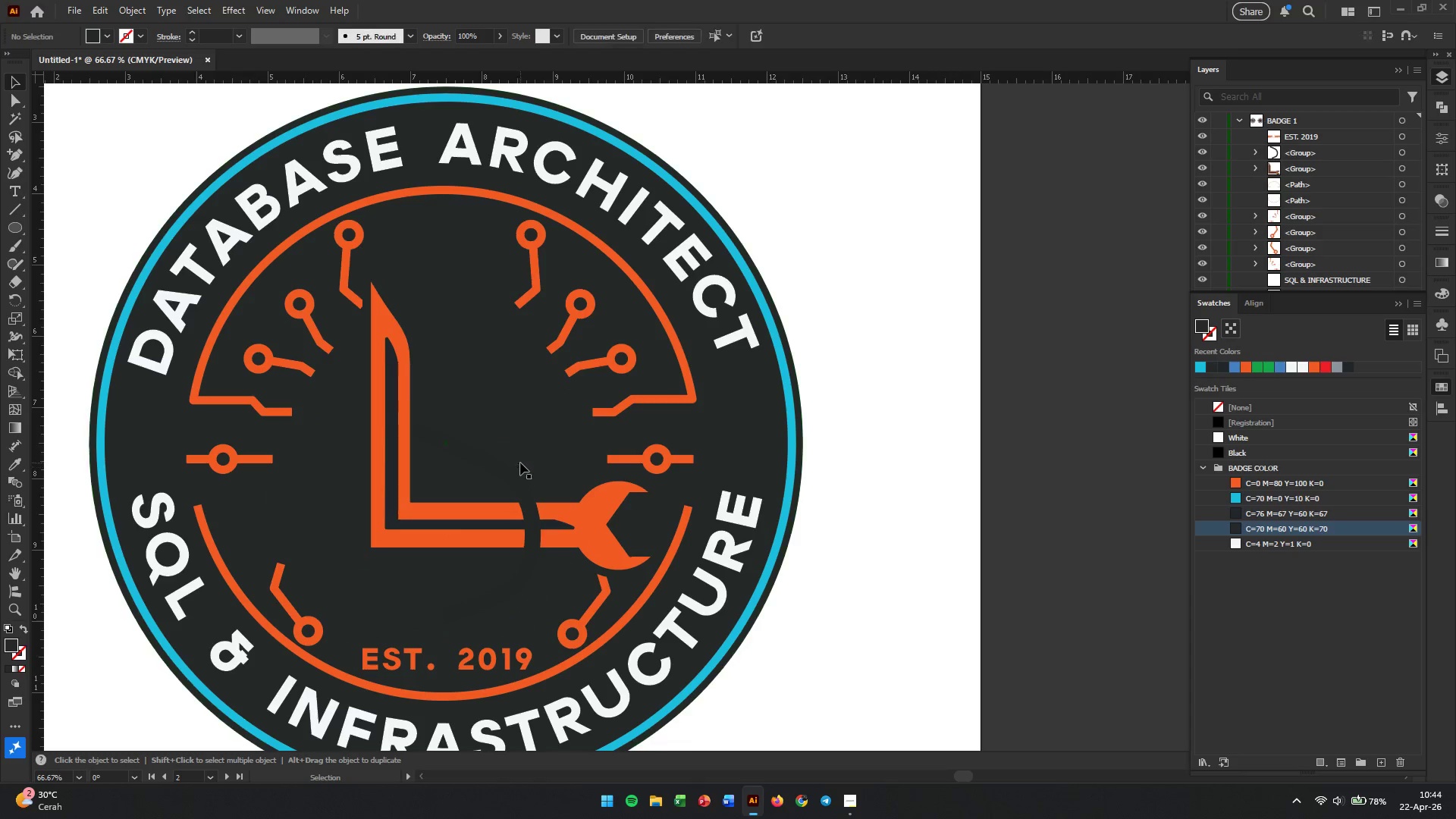 
double_click([520, 463])
 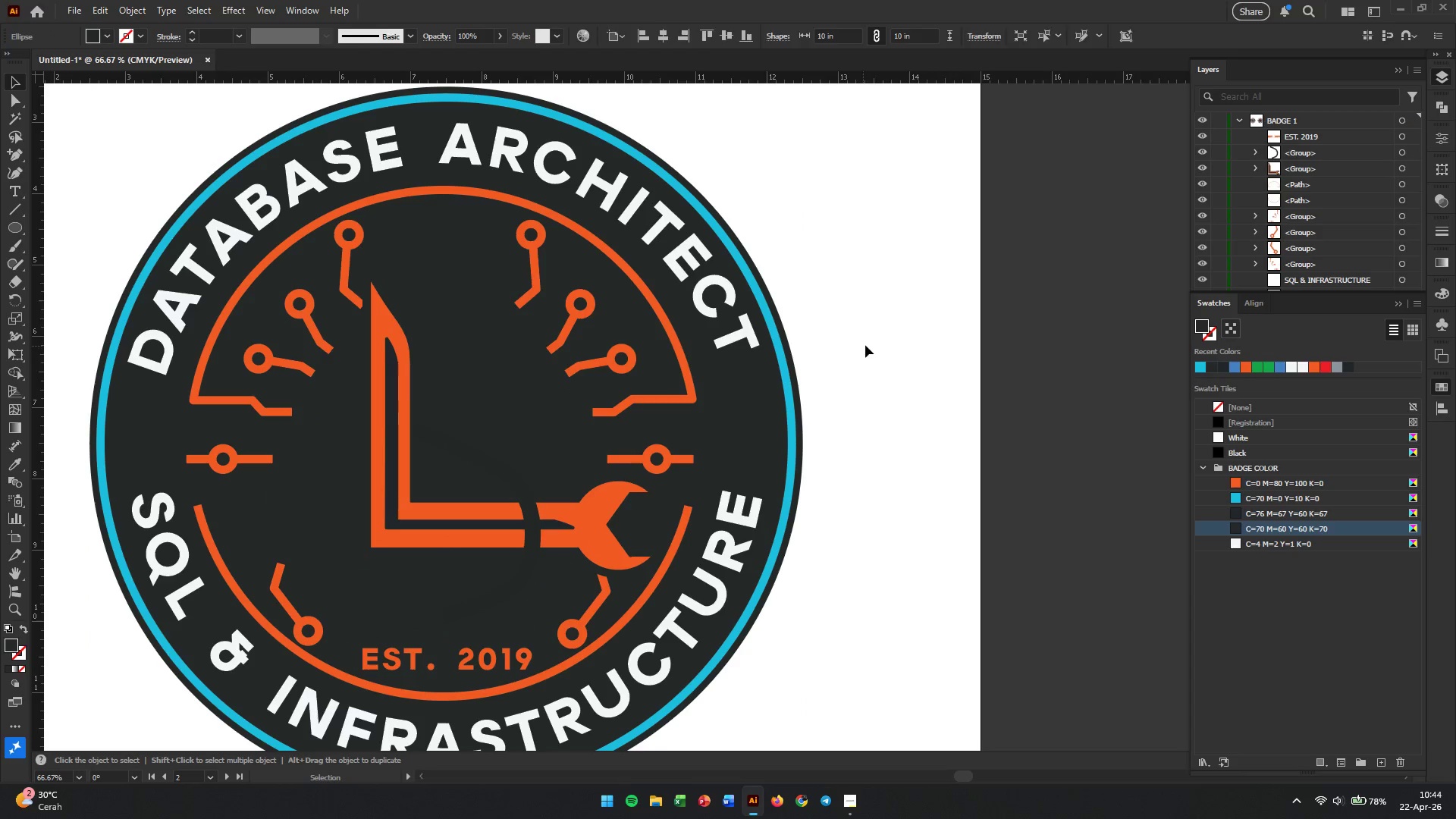 
left_click_drag(start_coordinate=[853, 387], to_coordinate=[728, 398])
 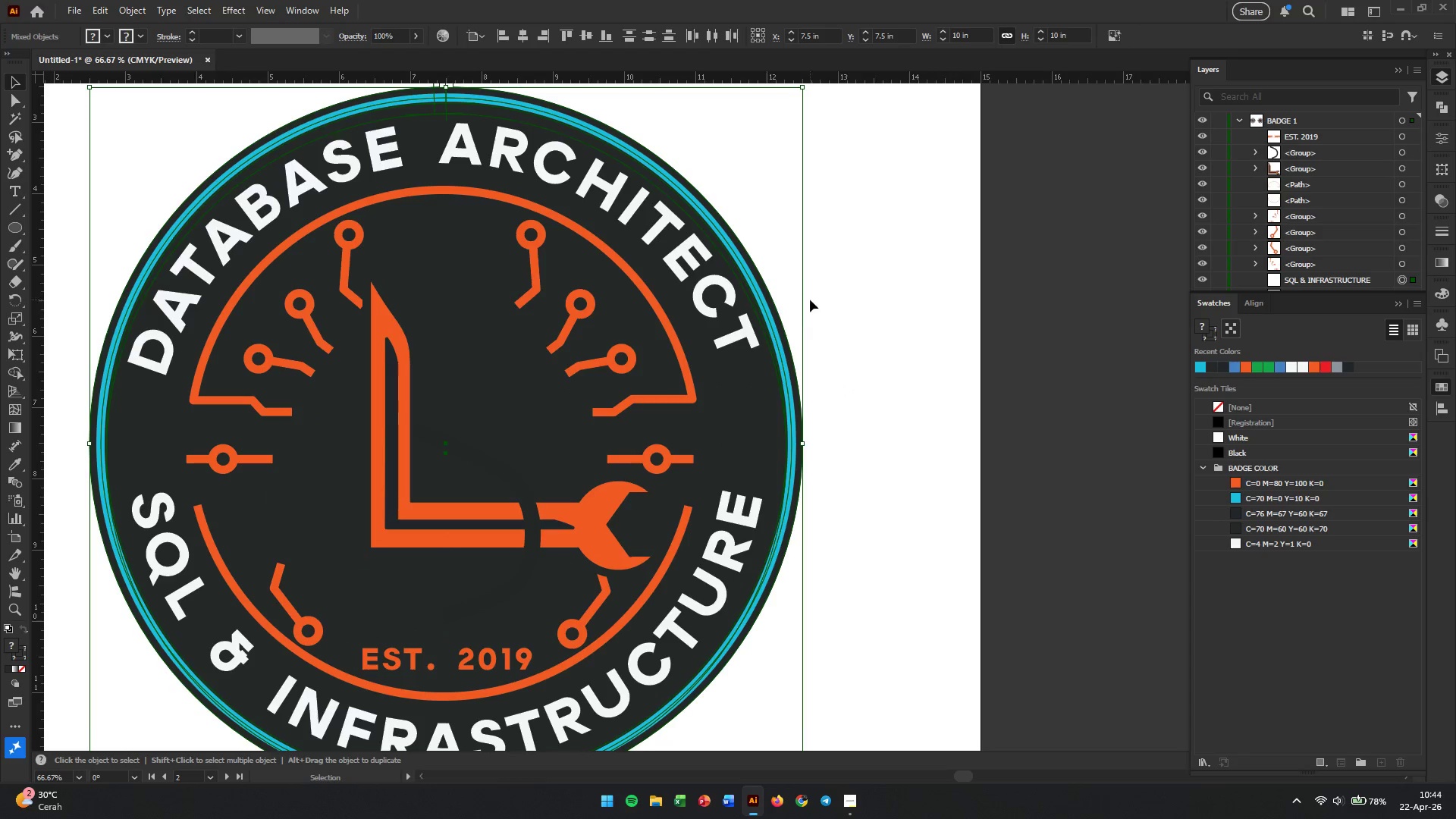 
left_click_drag(start_coordinate=[824, 283], to_coordinate=[698, 349])
 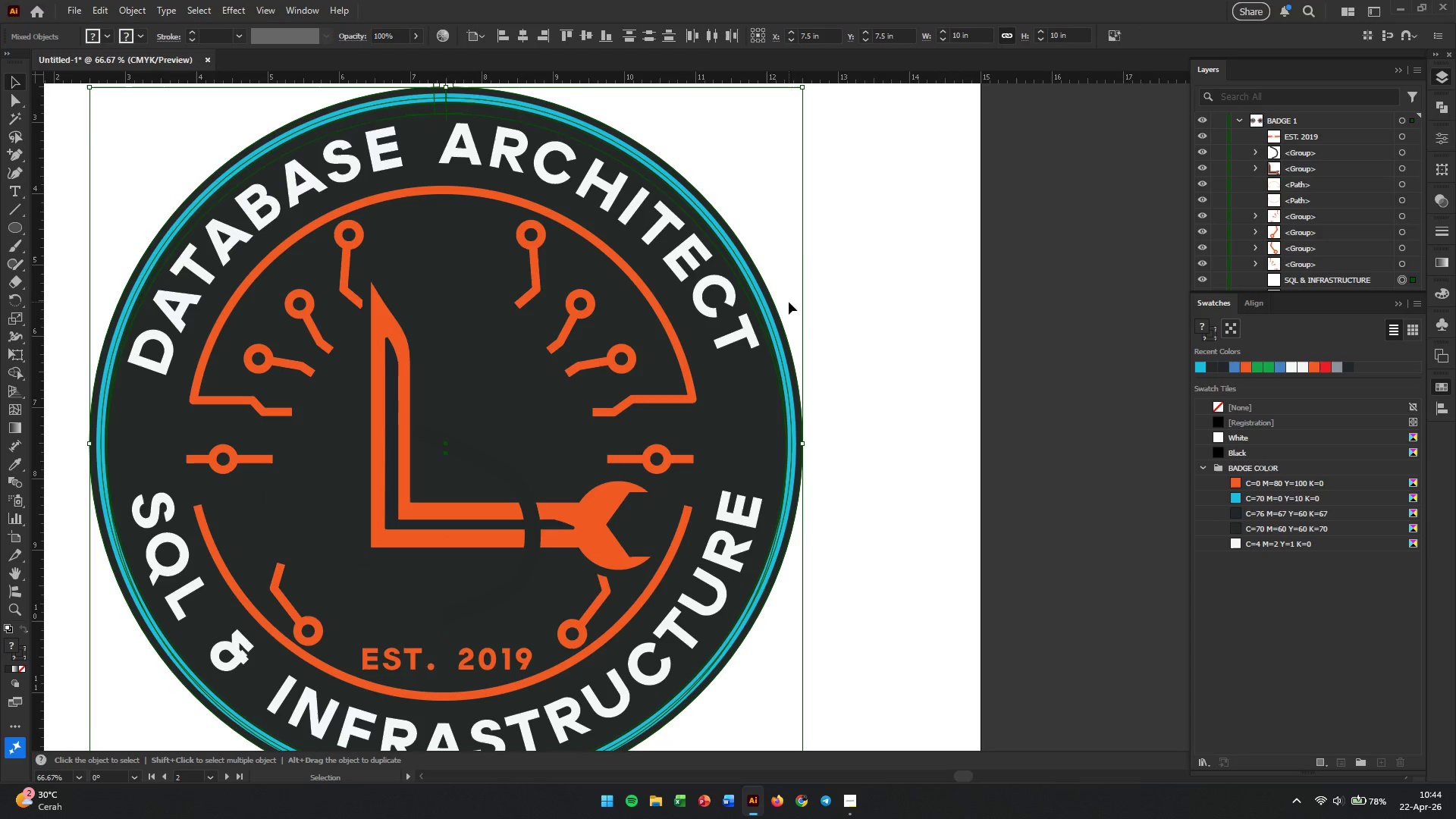 
left_click([815, 259])
 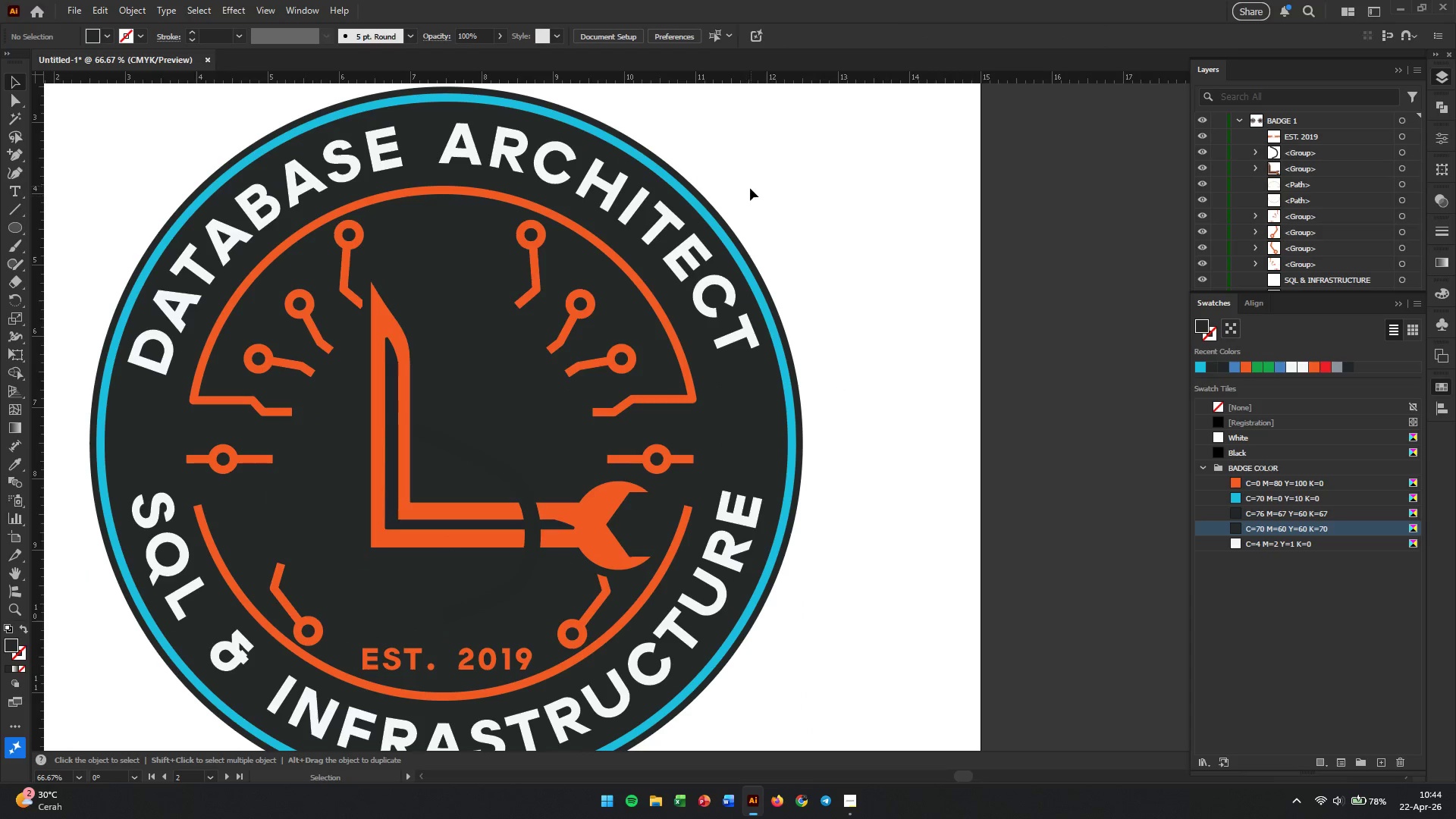 
left_click_drag(start_coordinate=[756, 158], to_coordinate=[688, 275])
 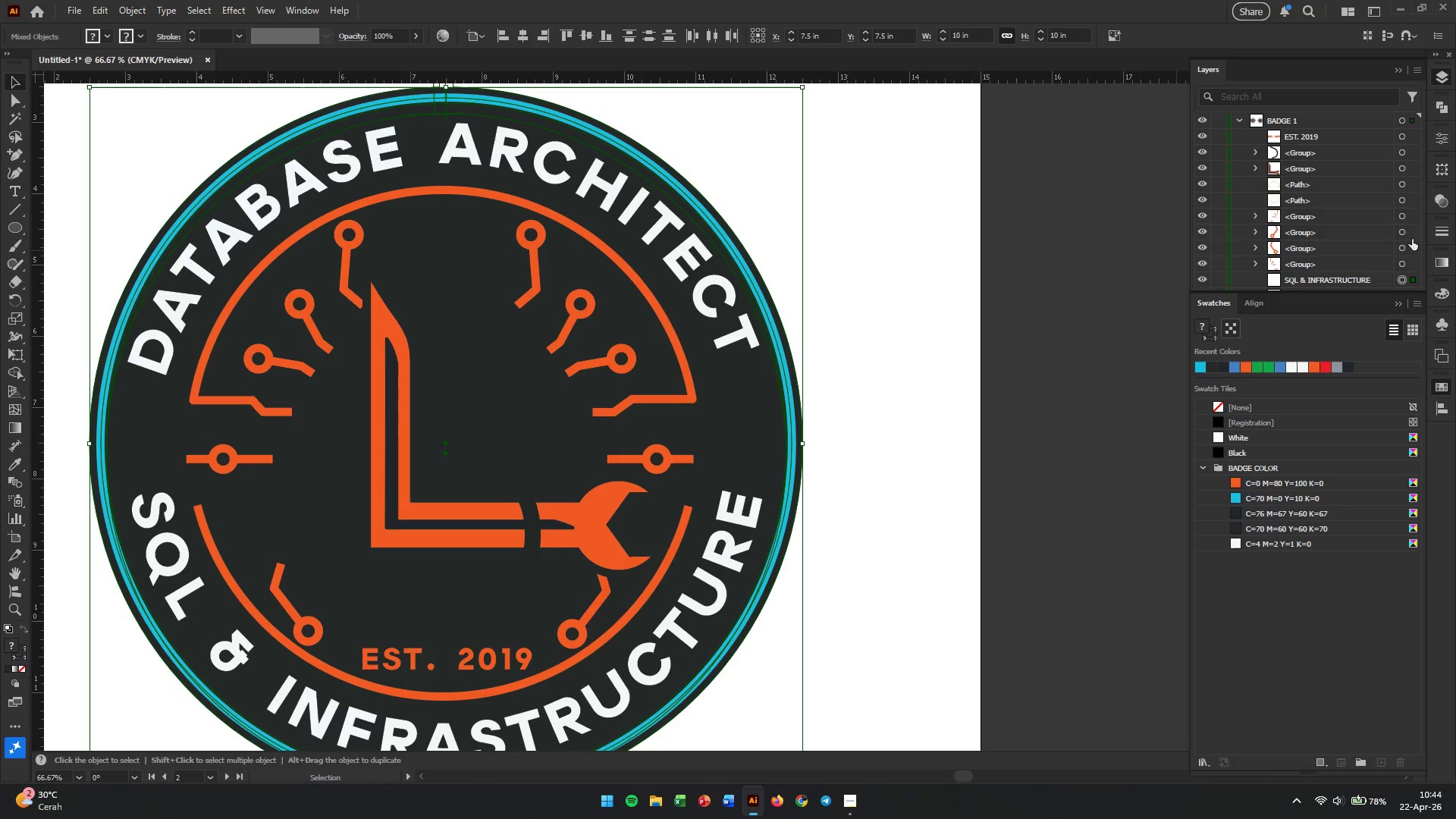 
scroll: coordinate [1310, 212], scroll_direction: down, amount: 10.0
 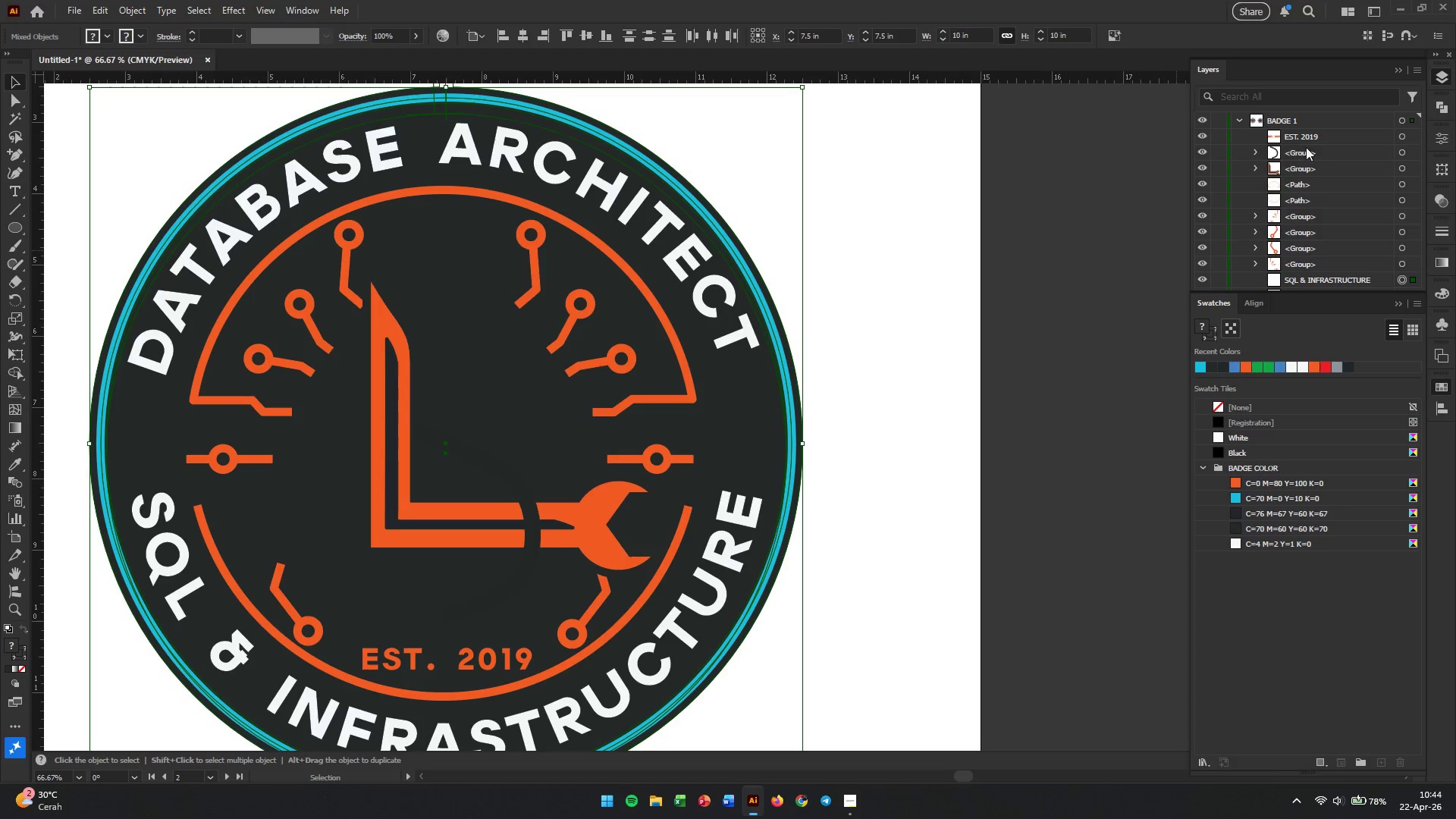 
scroll: coordinate [1285, 159], scroll_direction: up, amount: 3.0
 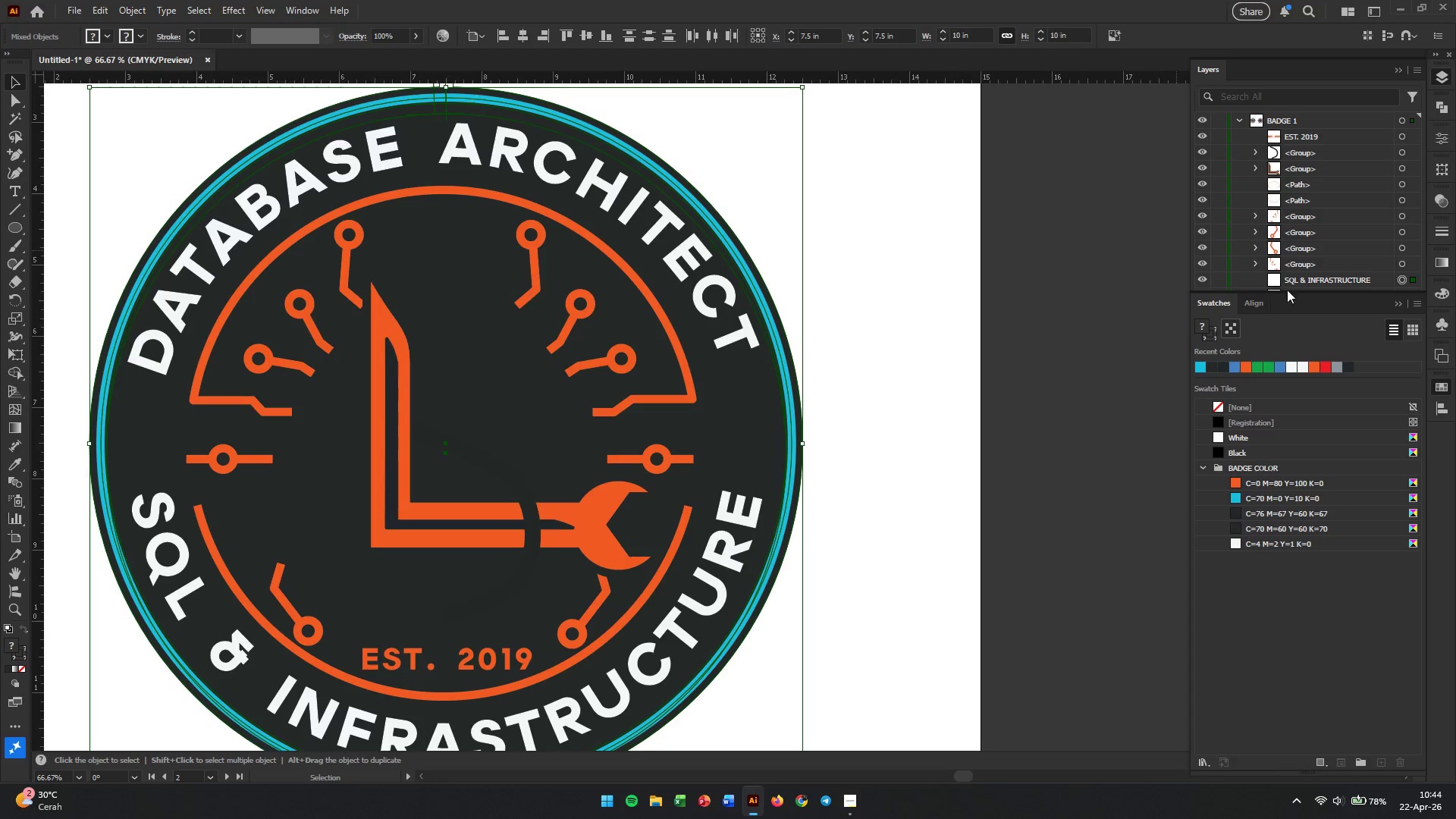 
left_click([1401, 306])
 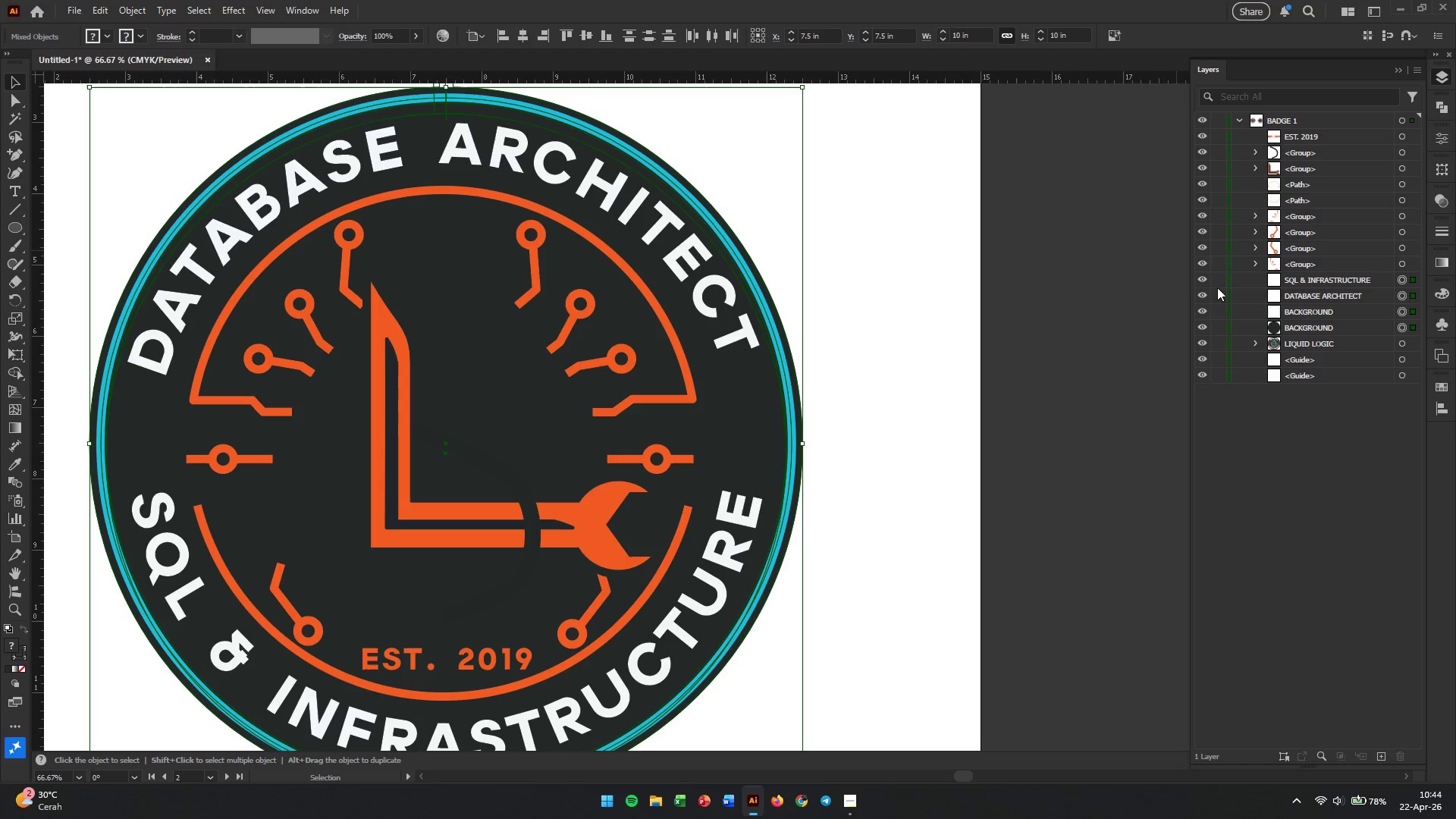 
left_click_drag(start_coordinate=[1219, 281], to_coordinate=[1219, 328])
 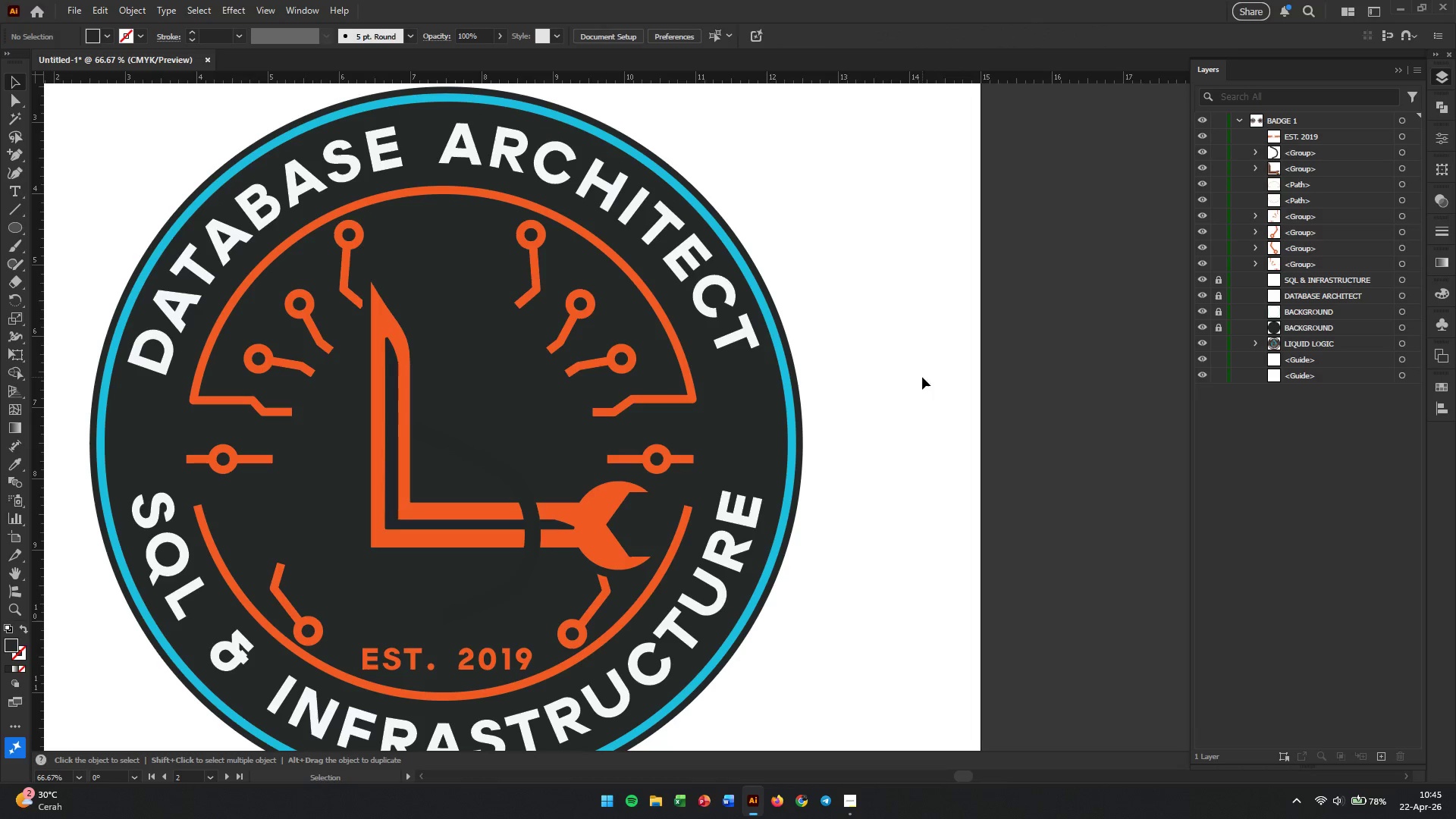 
left_click([902, 377])
 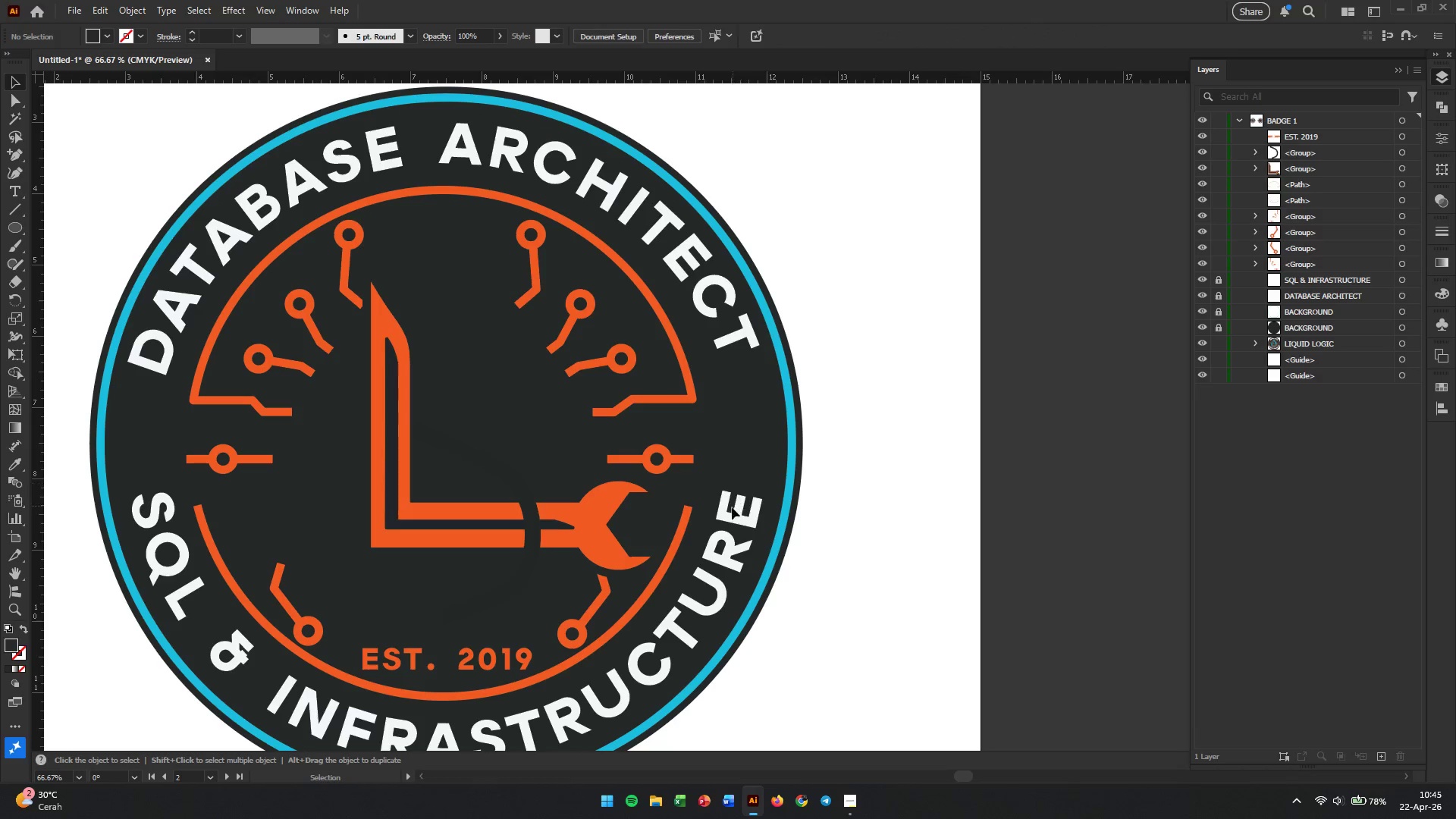 
left_click([732, 520])
 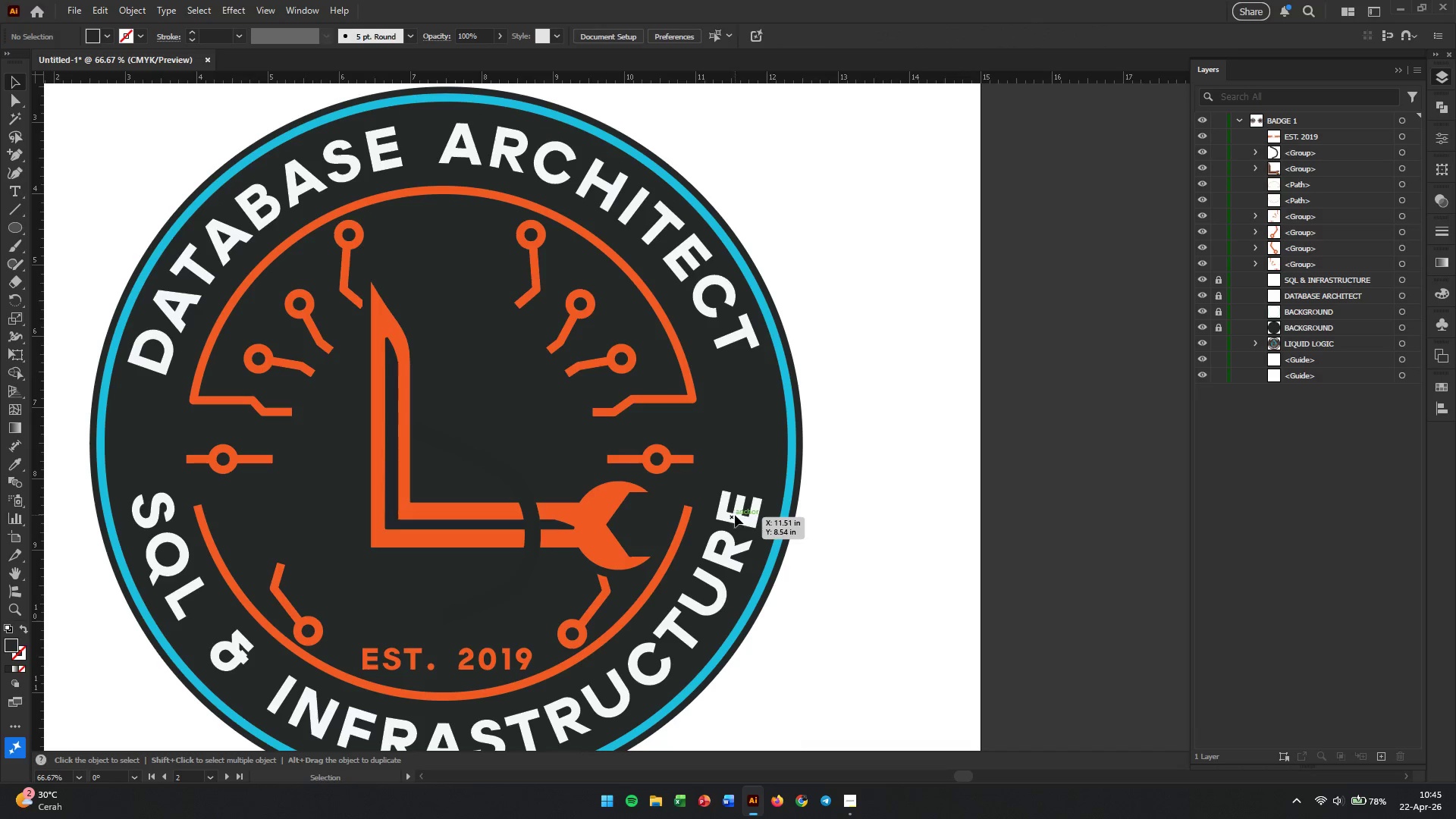 
double_click([738, 514])
 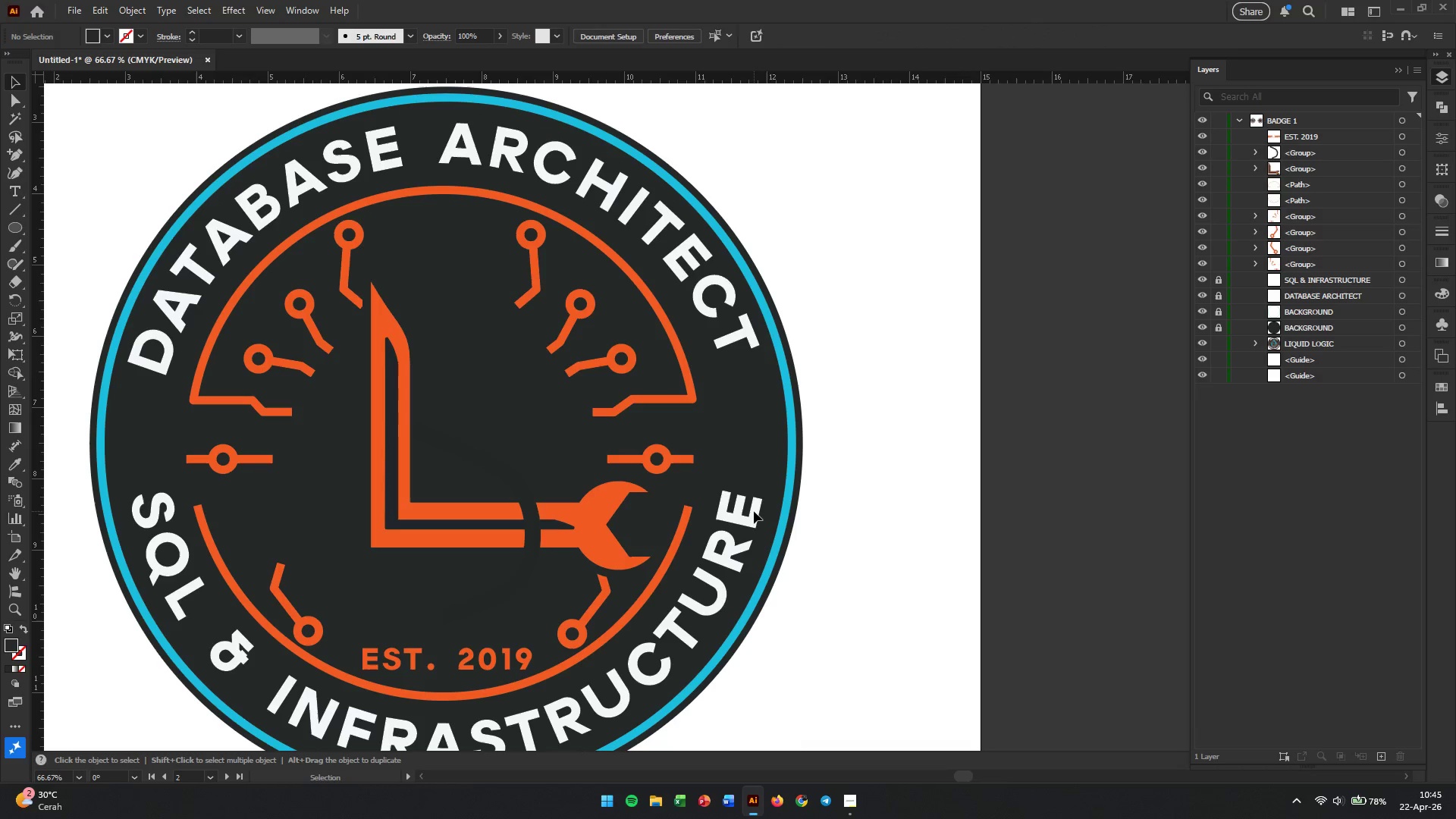 
left_click([754, 511])
 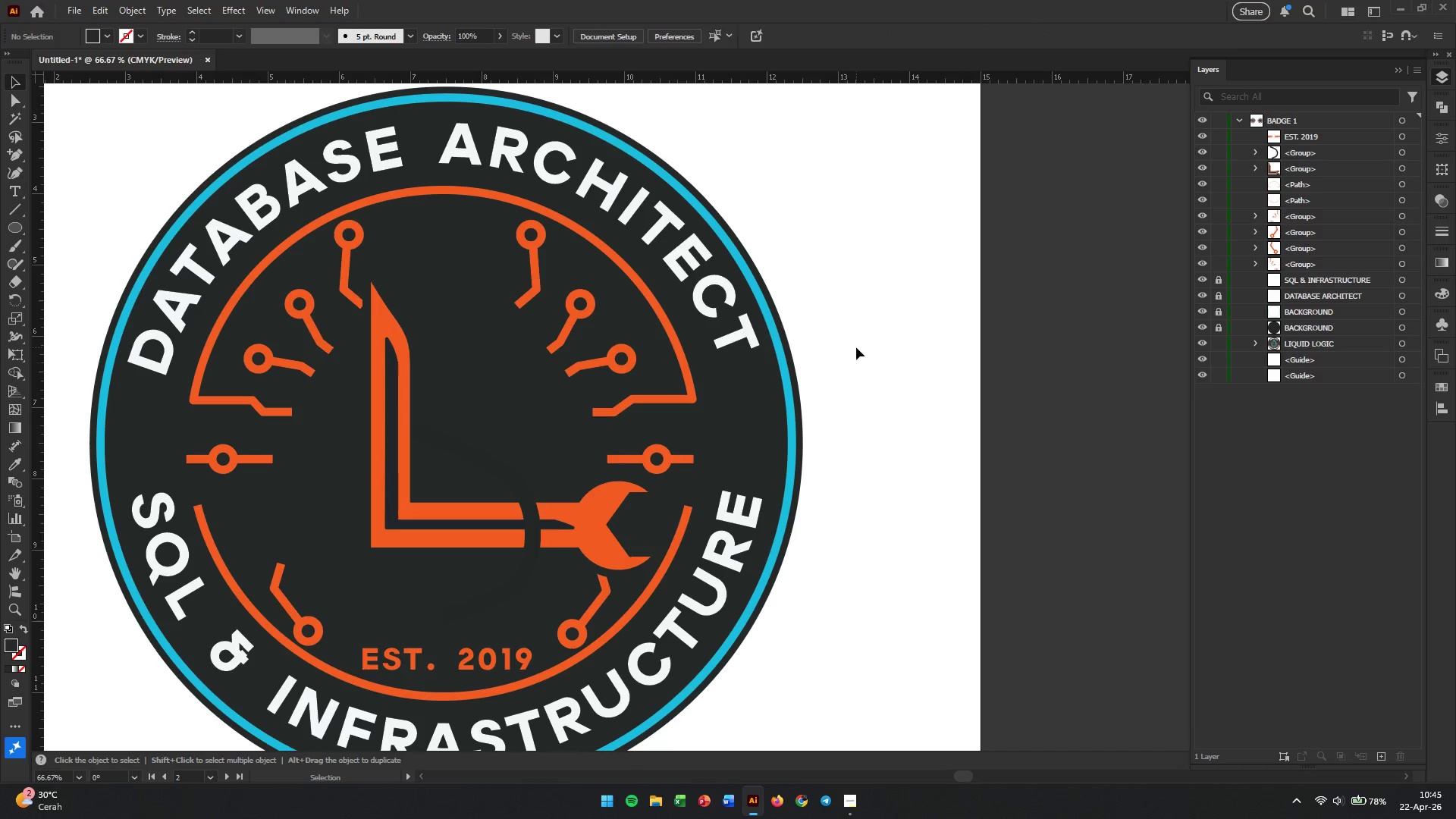 
left_click([855, 341])
 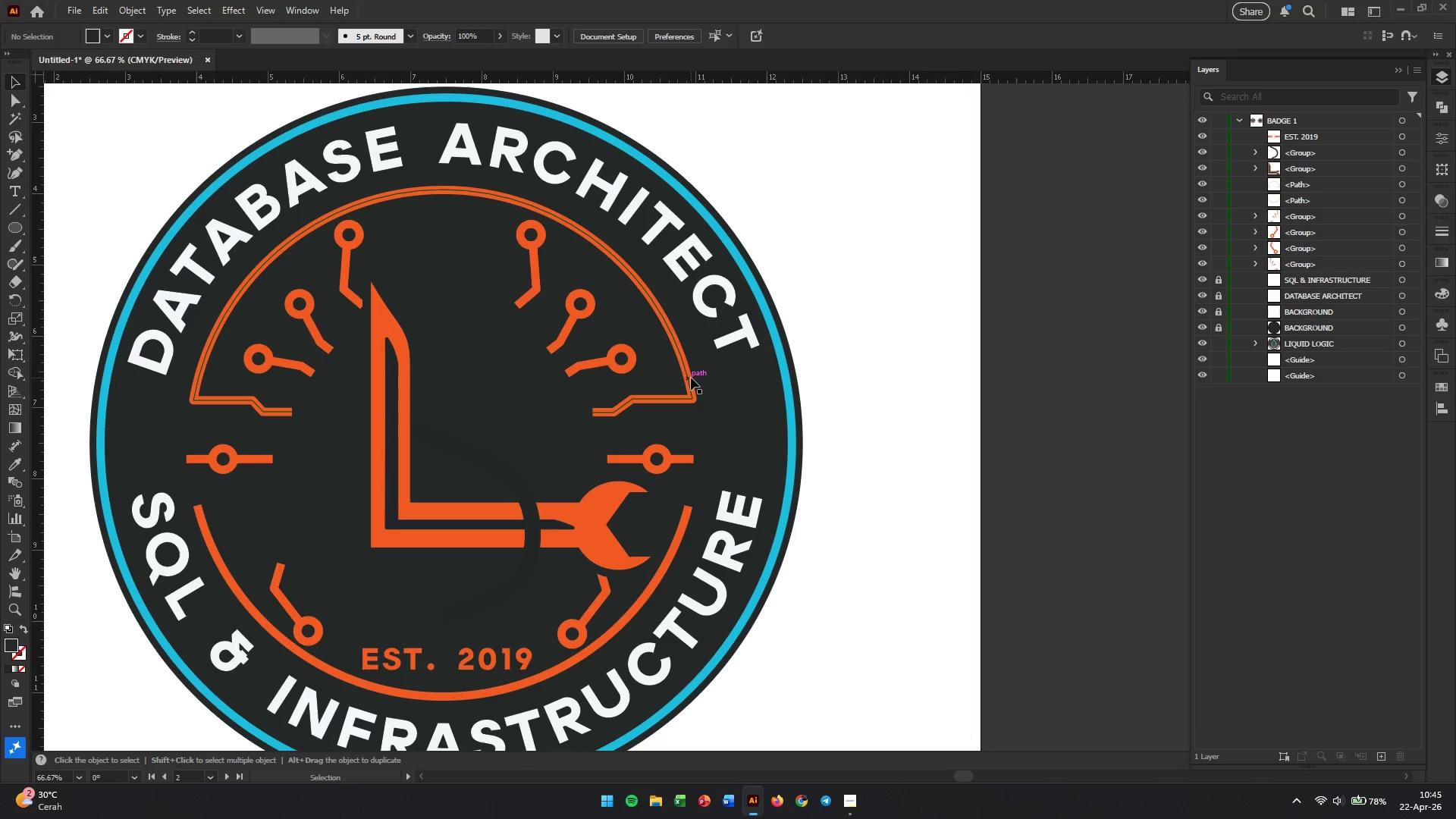 
left_click([690, 378])
 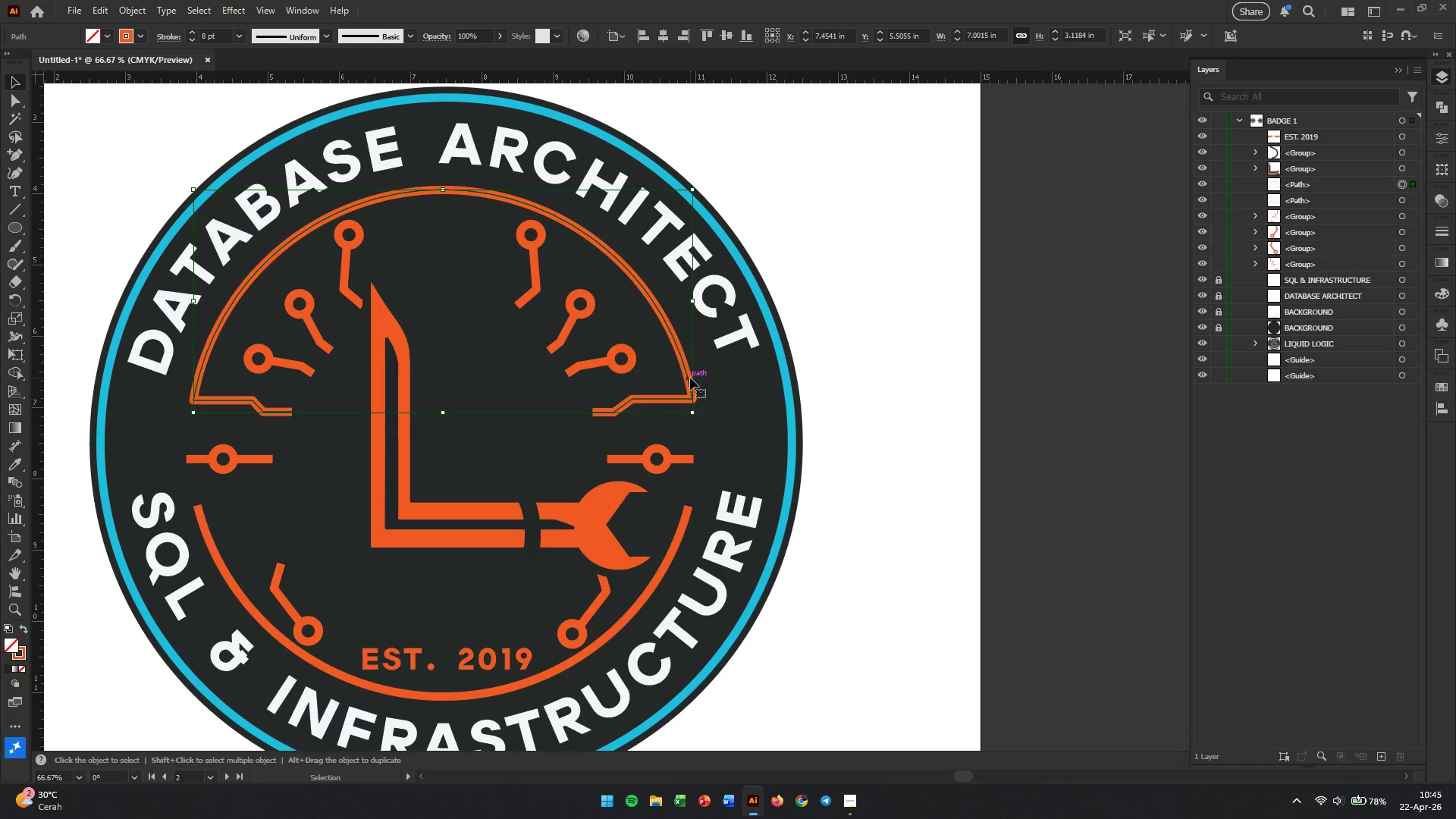 
wait(12.0)
 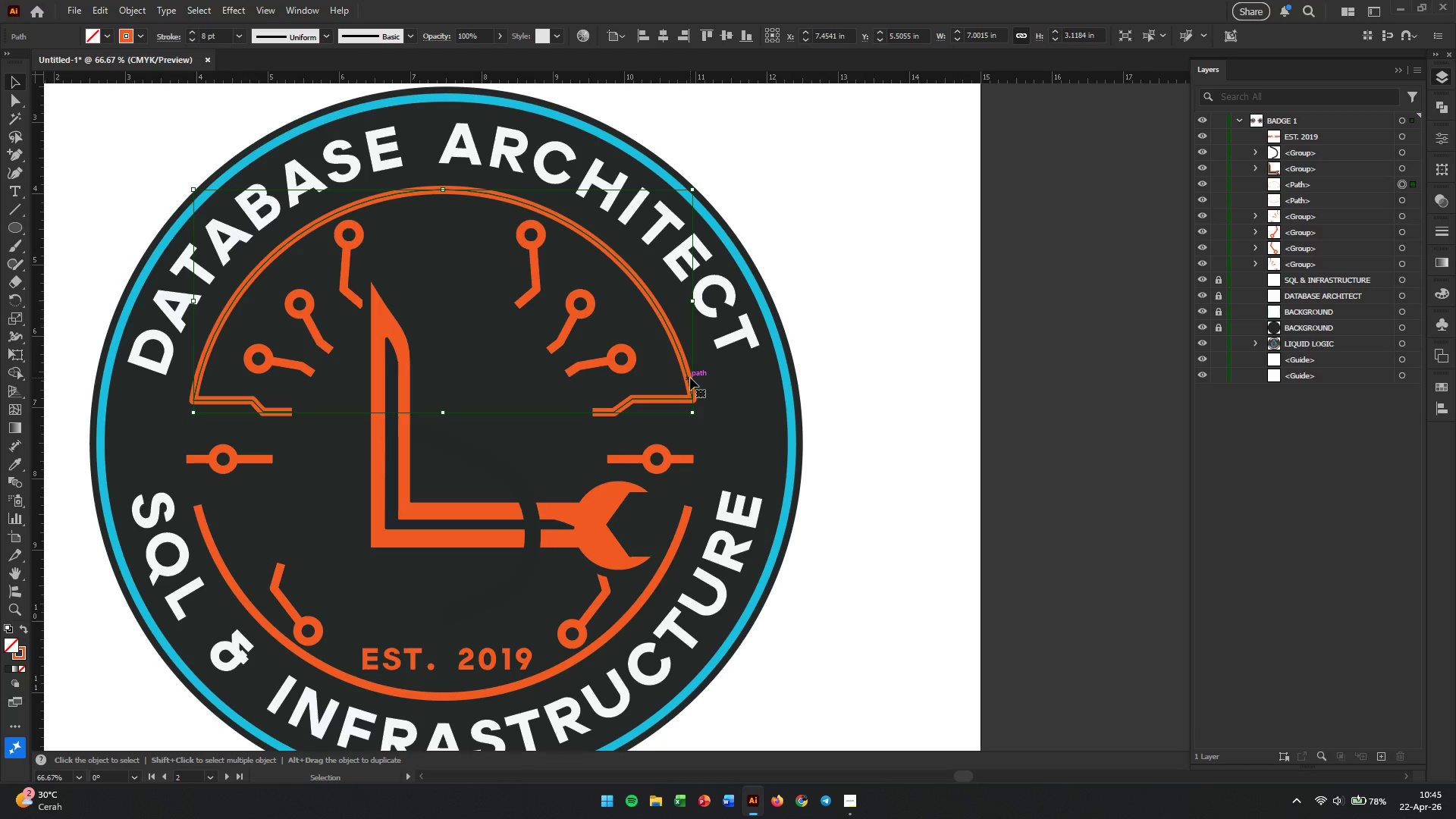 
left_click([803, 247])
 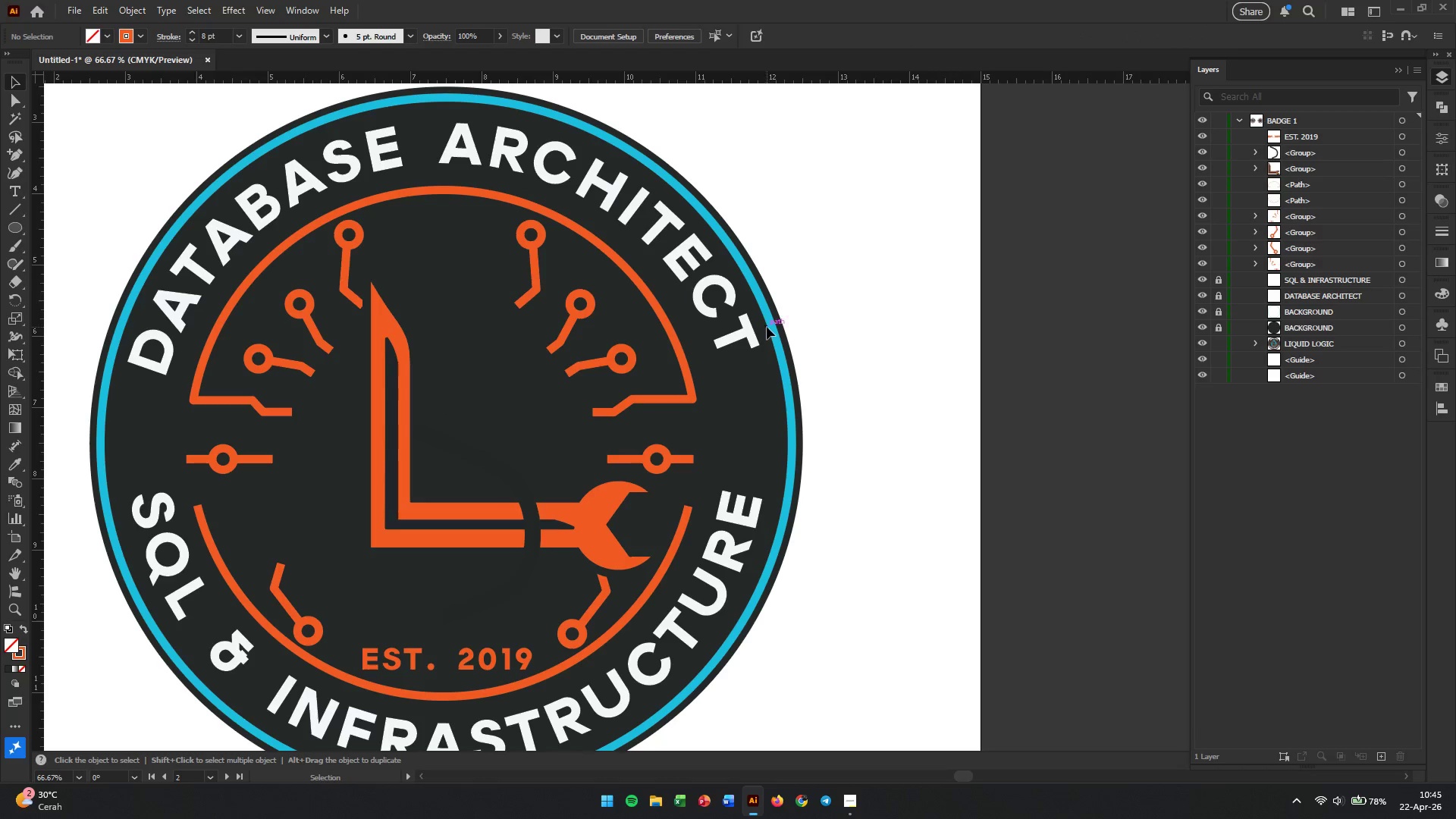 
left_click([773, 327])
 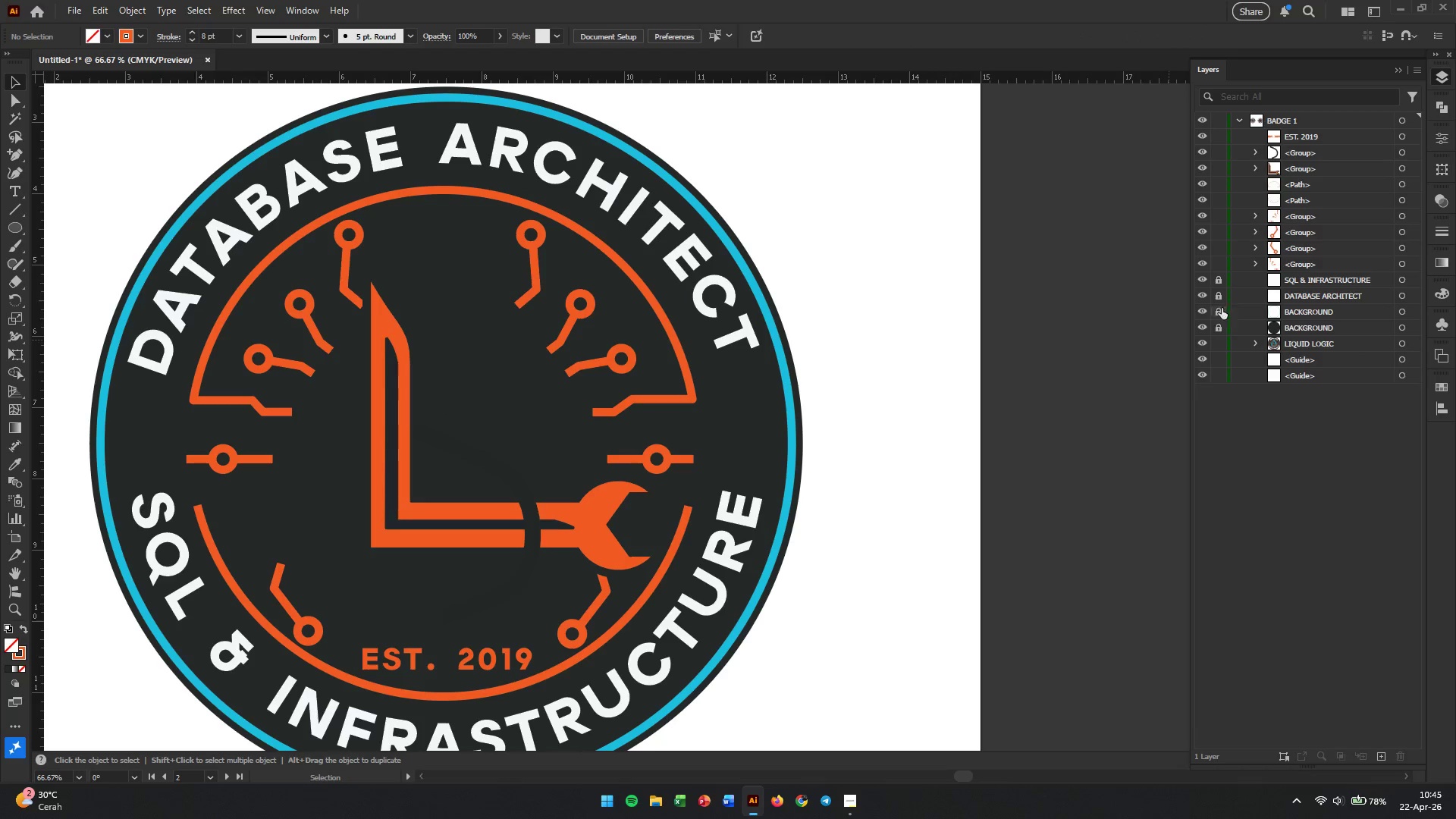 
left_click([1216, 314])
 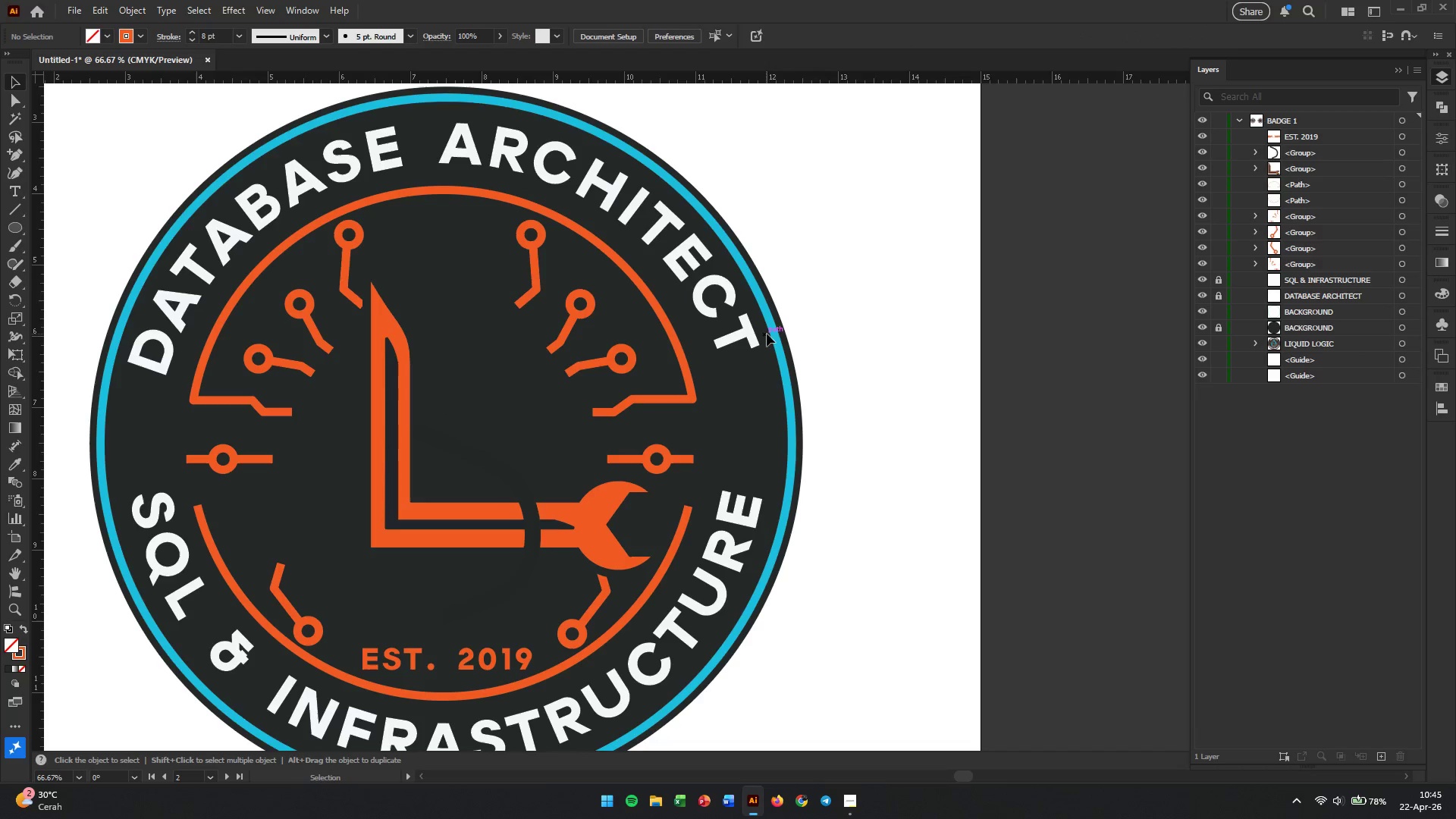 
left_click([771, 334])
 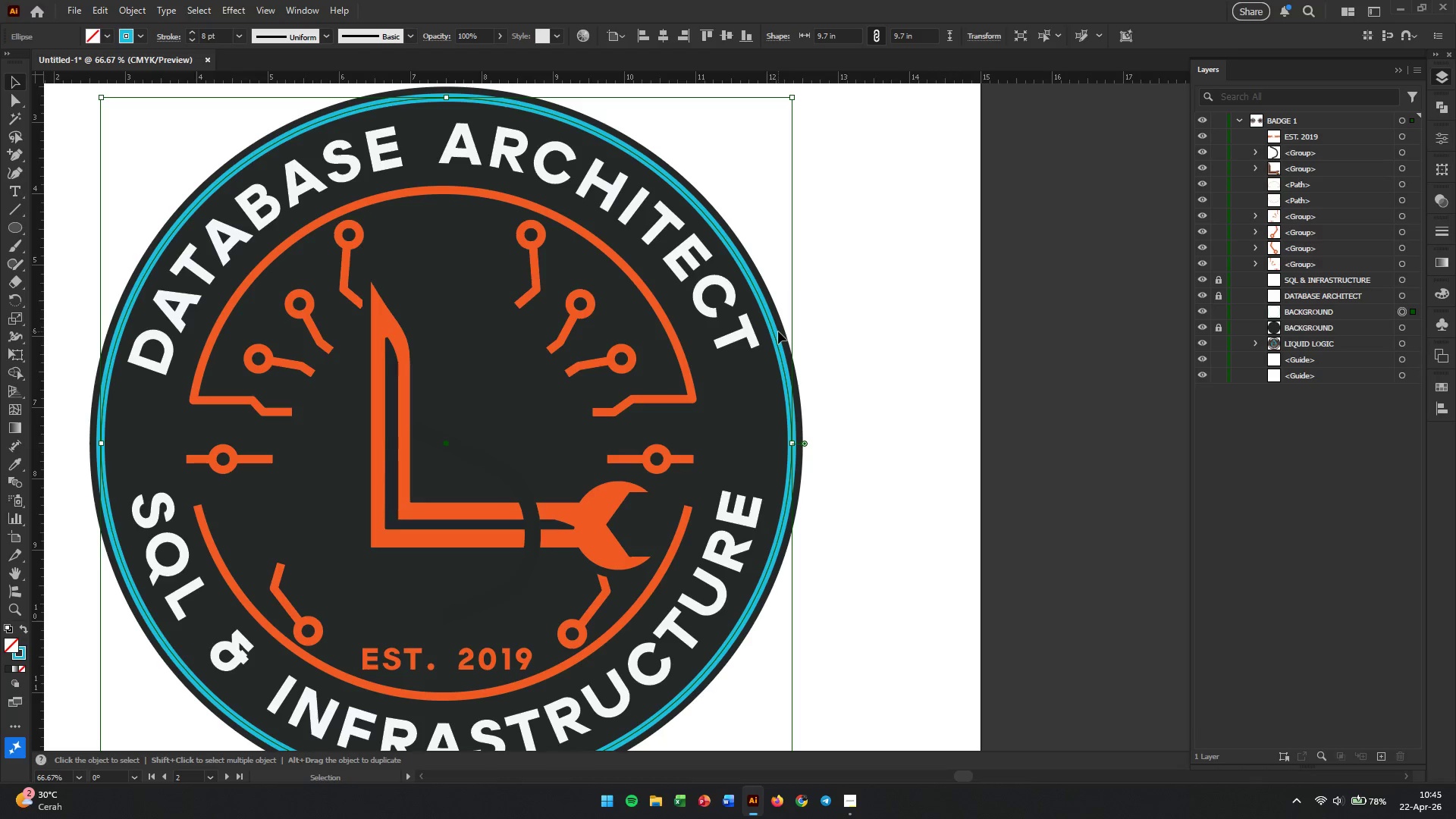 
wait(5.41)
 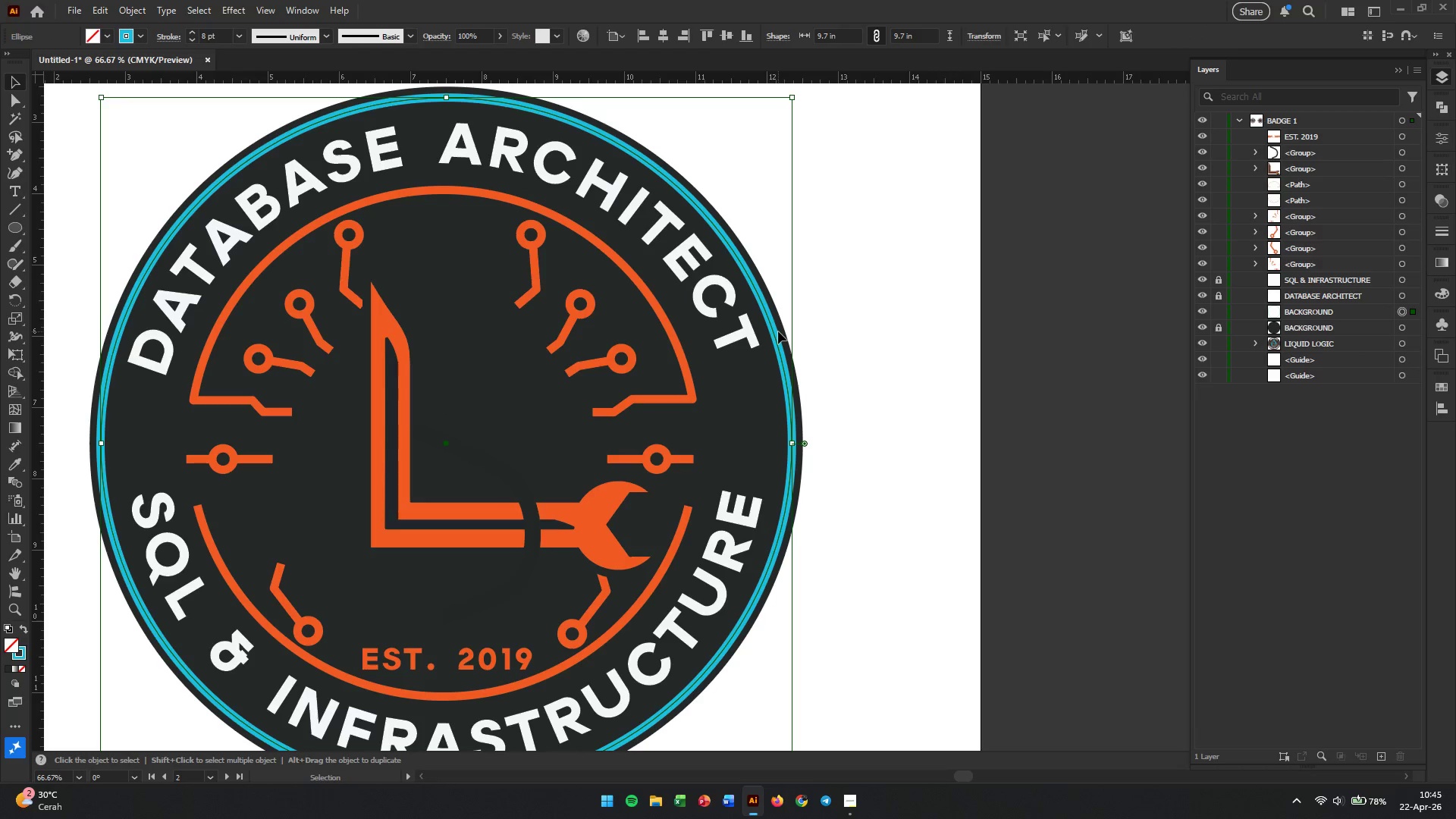 
scroll: coordinate [831, 341], scroll_direction: up, amount: 4.0
 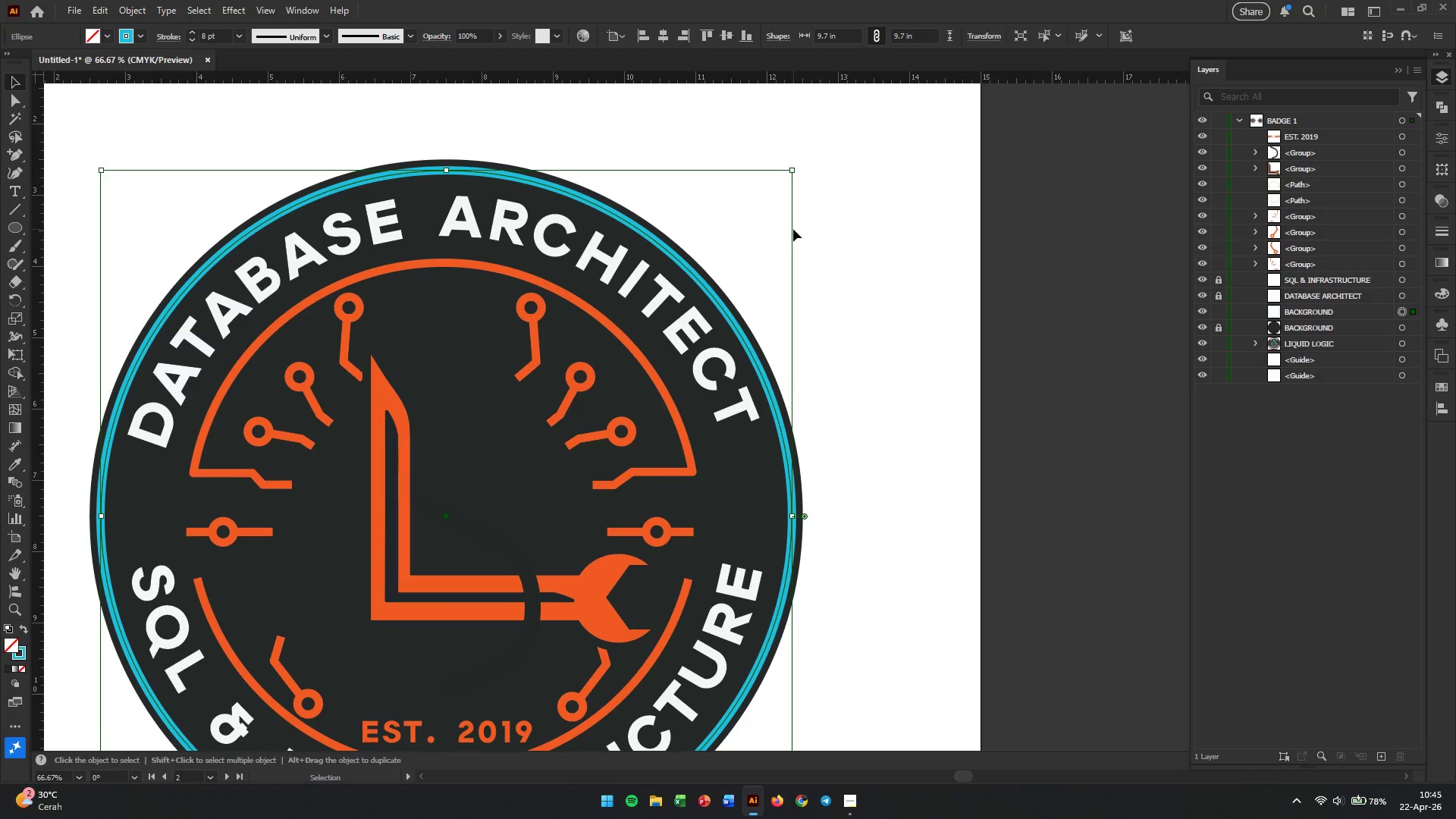 
key(Control+C)
 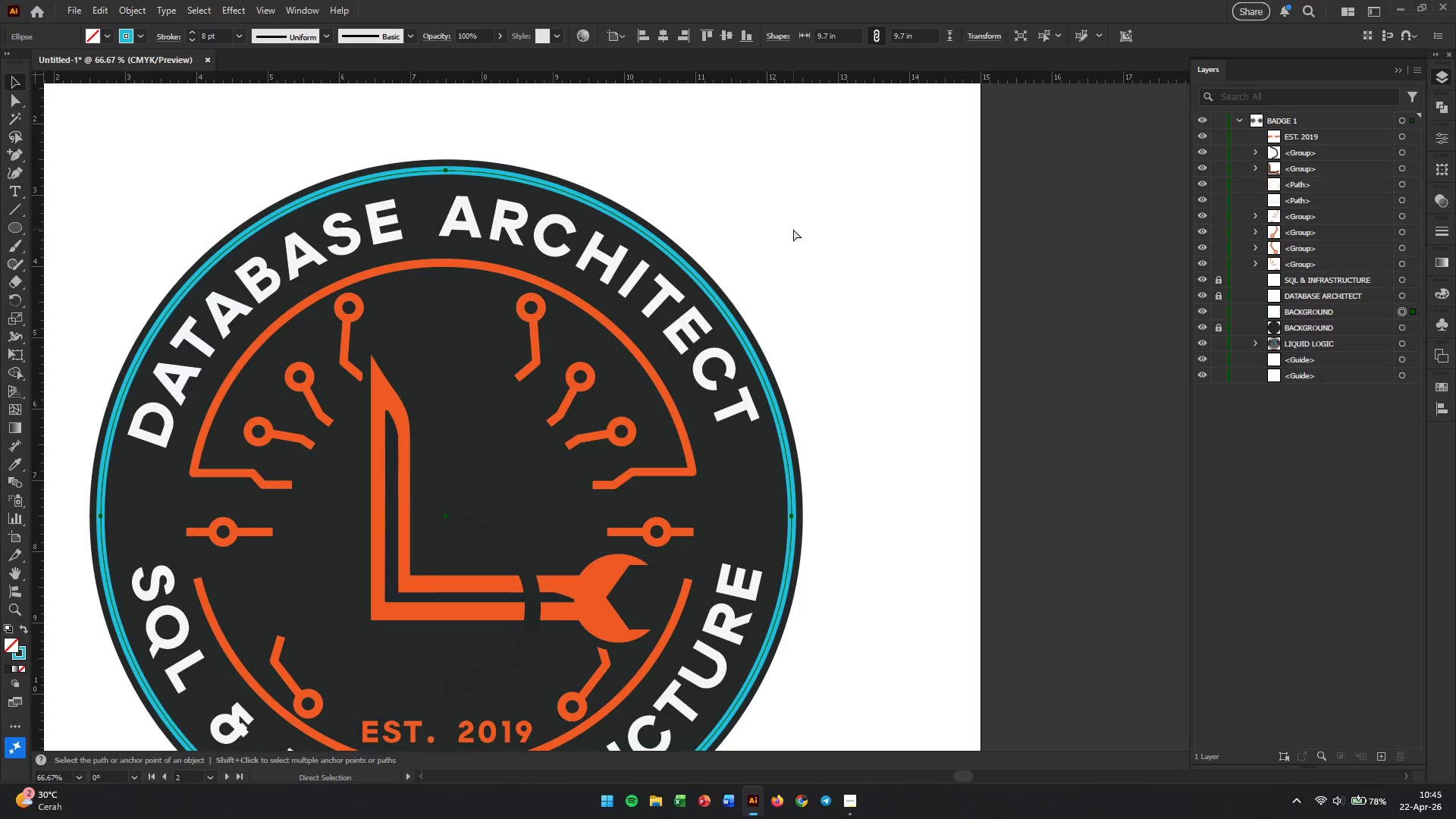 
key(Control+V)
 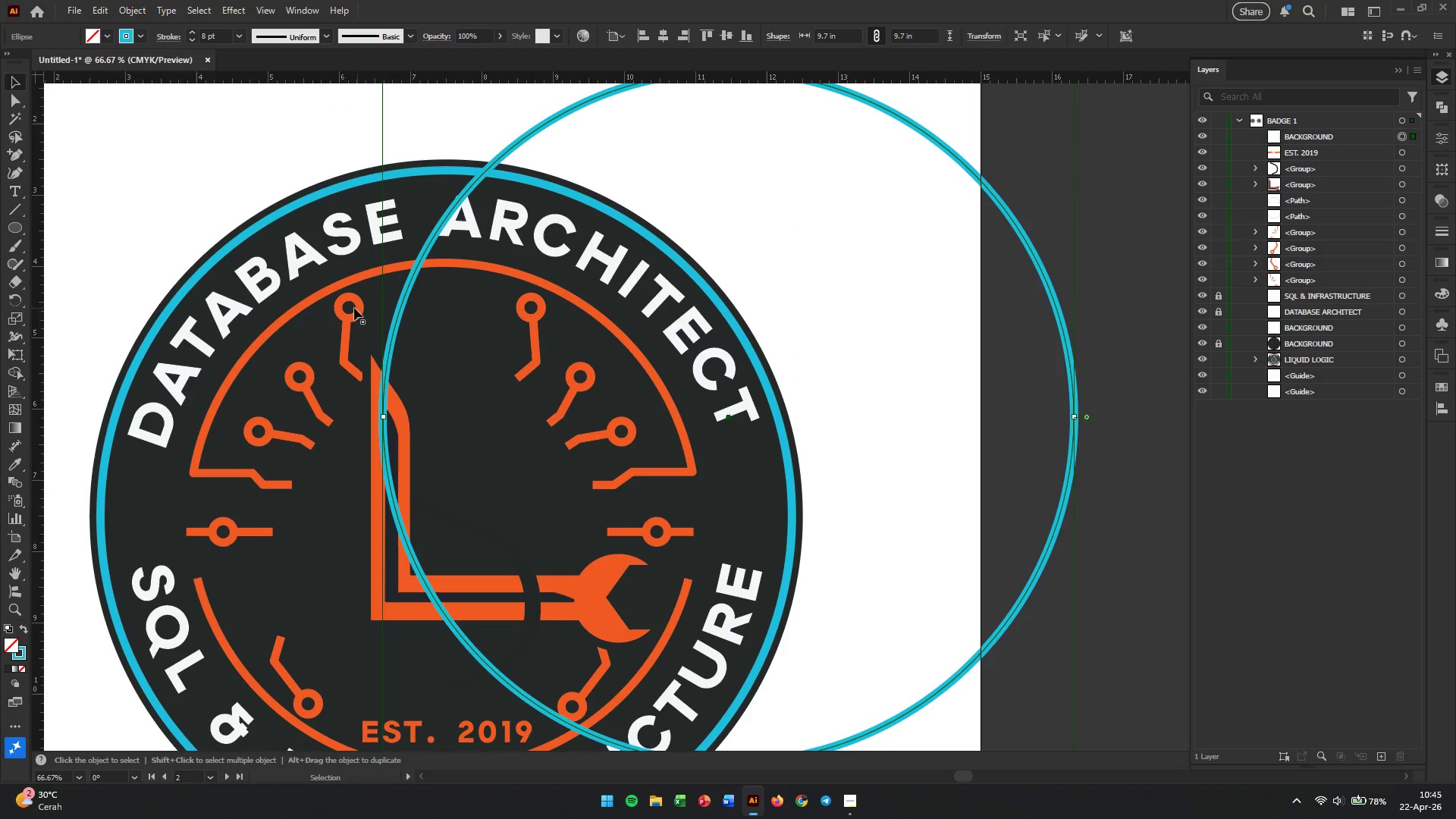 
left_click([285, 320])
 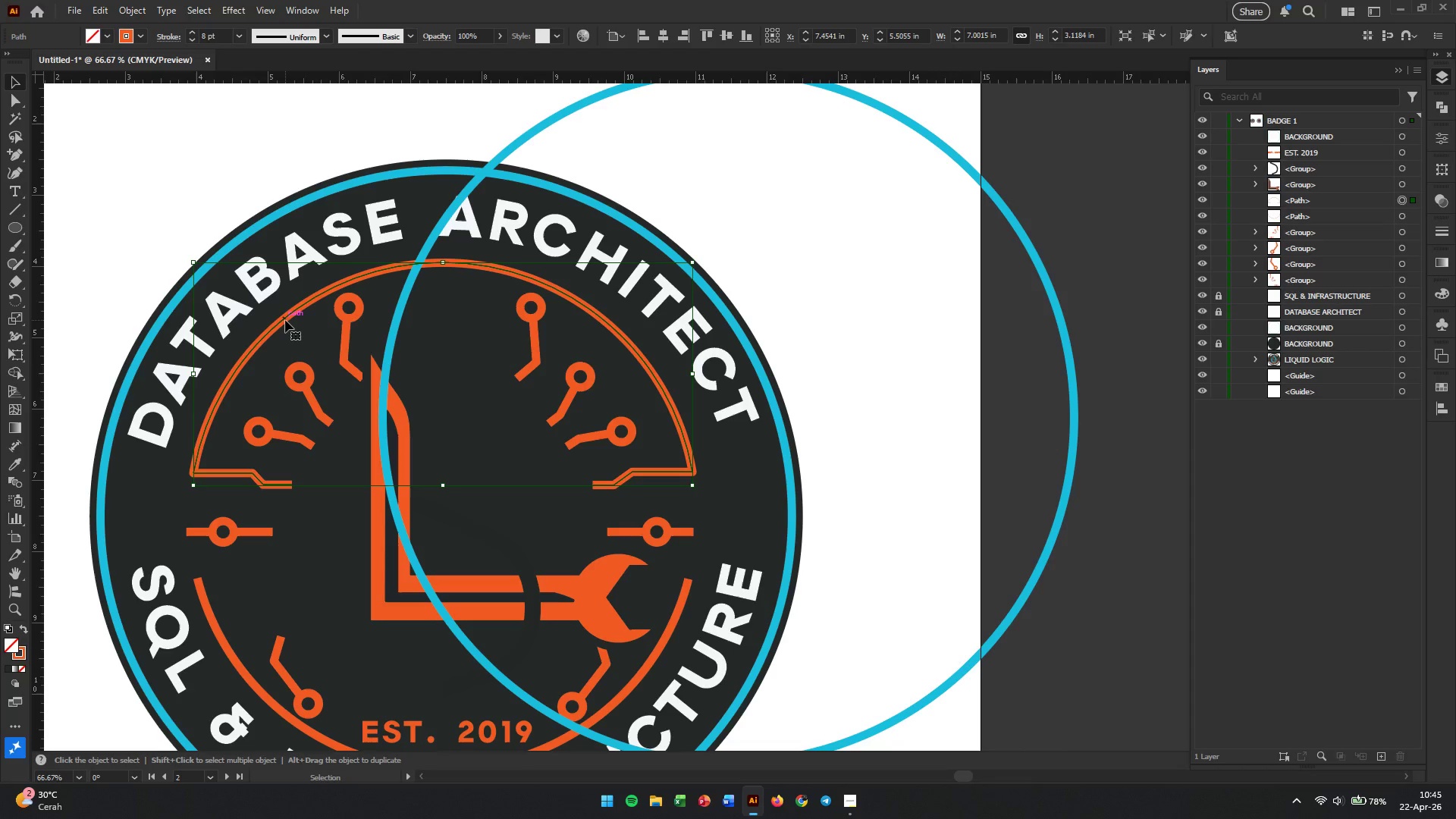 
key(Backspace)
 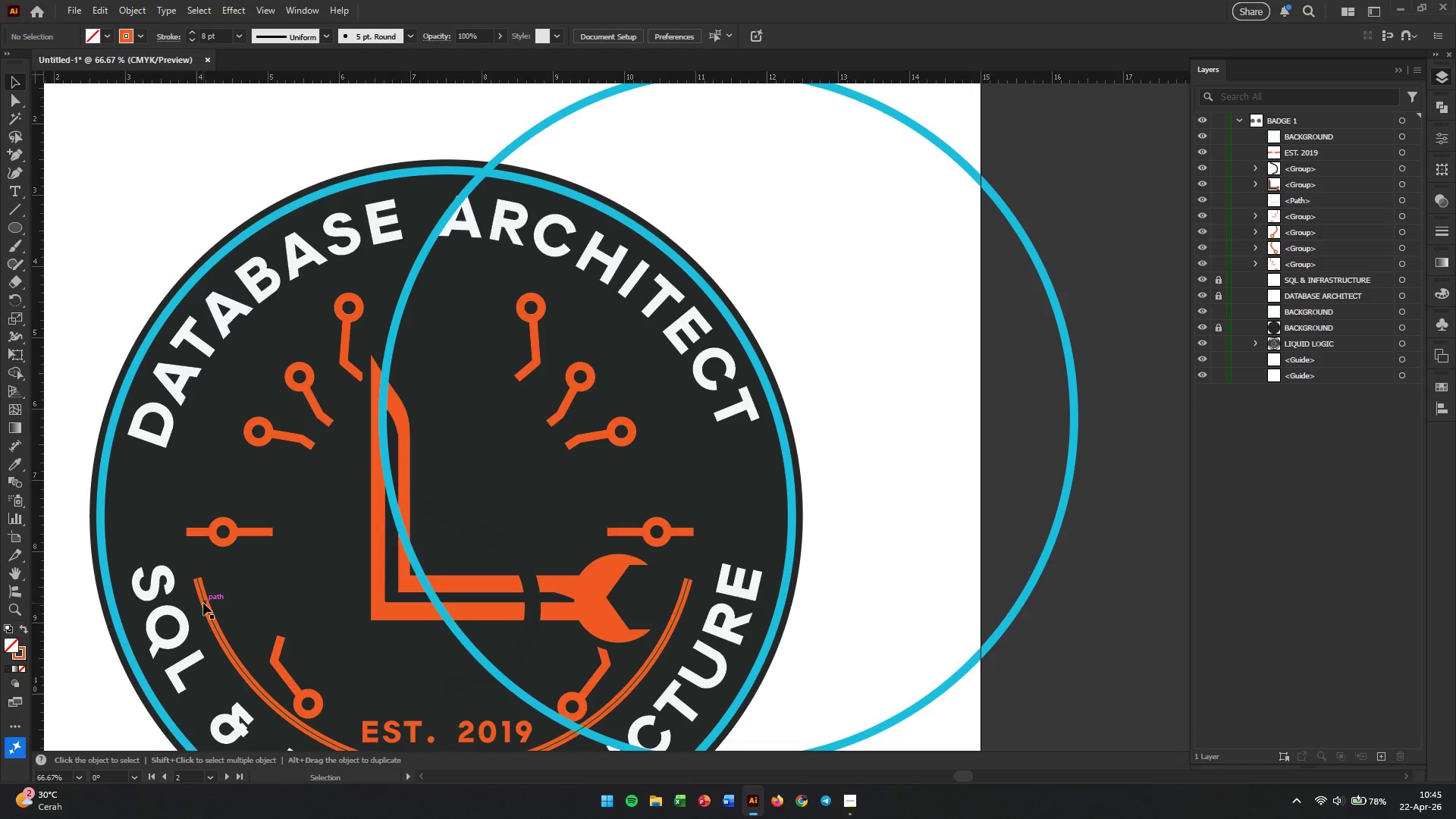 
left_click([203, 603])
 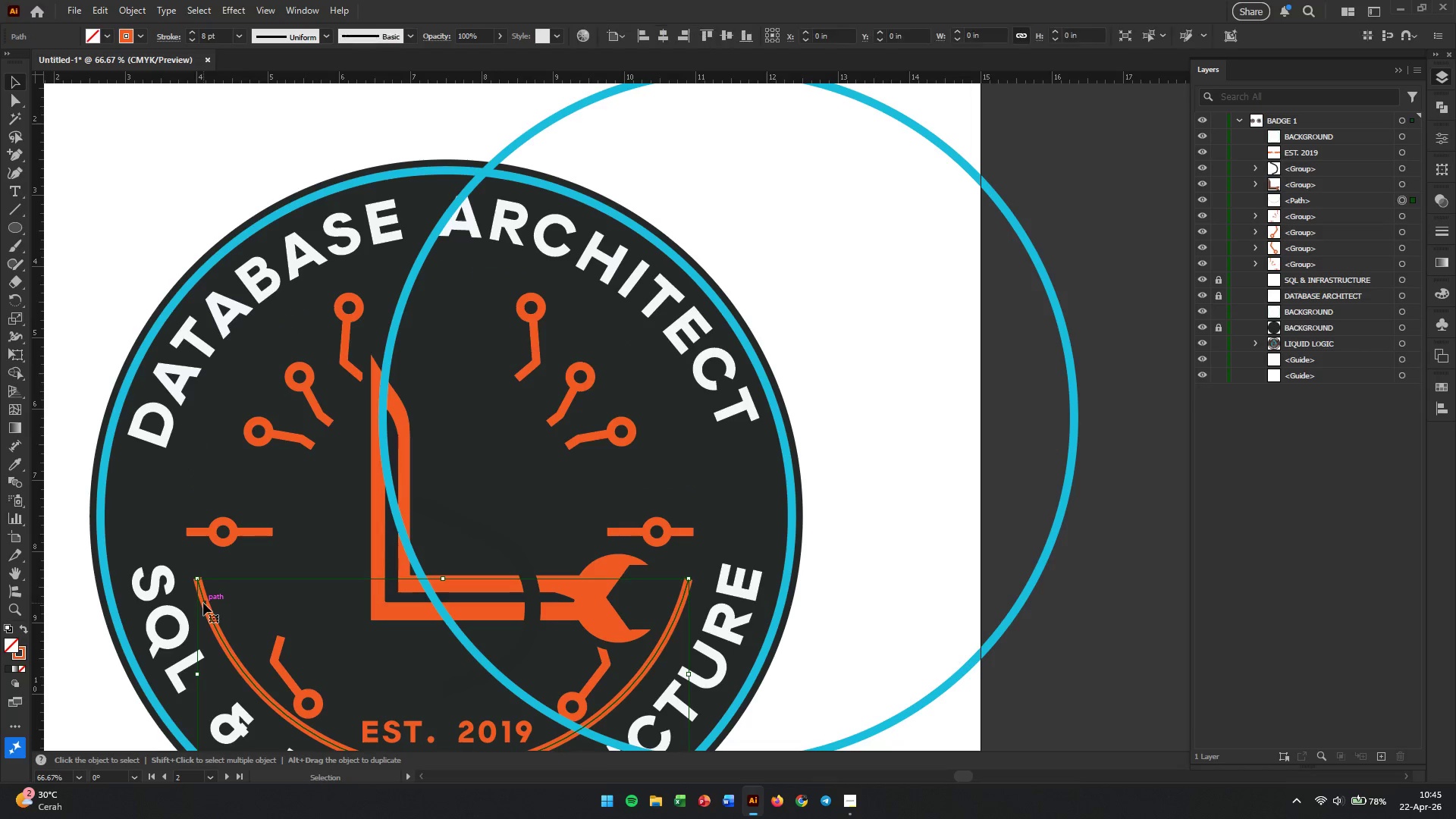 
key(Backspace)
 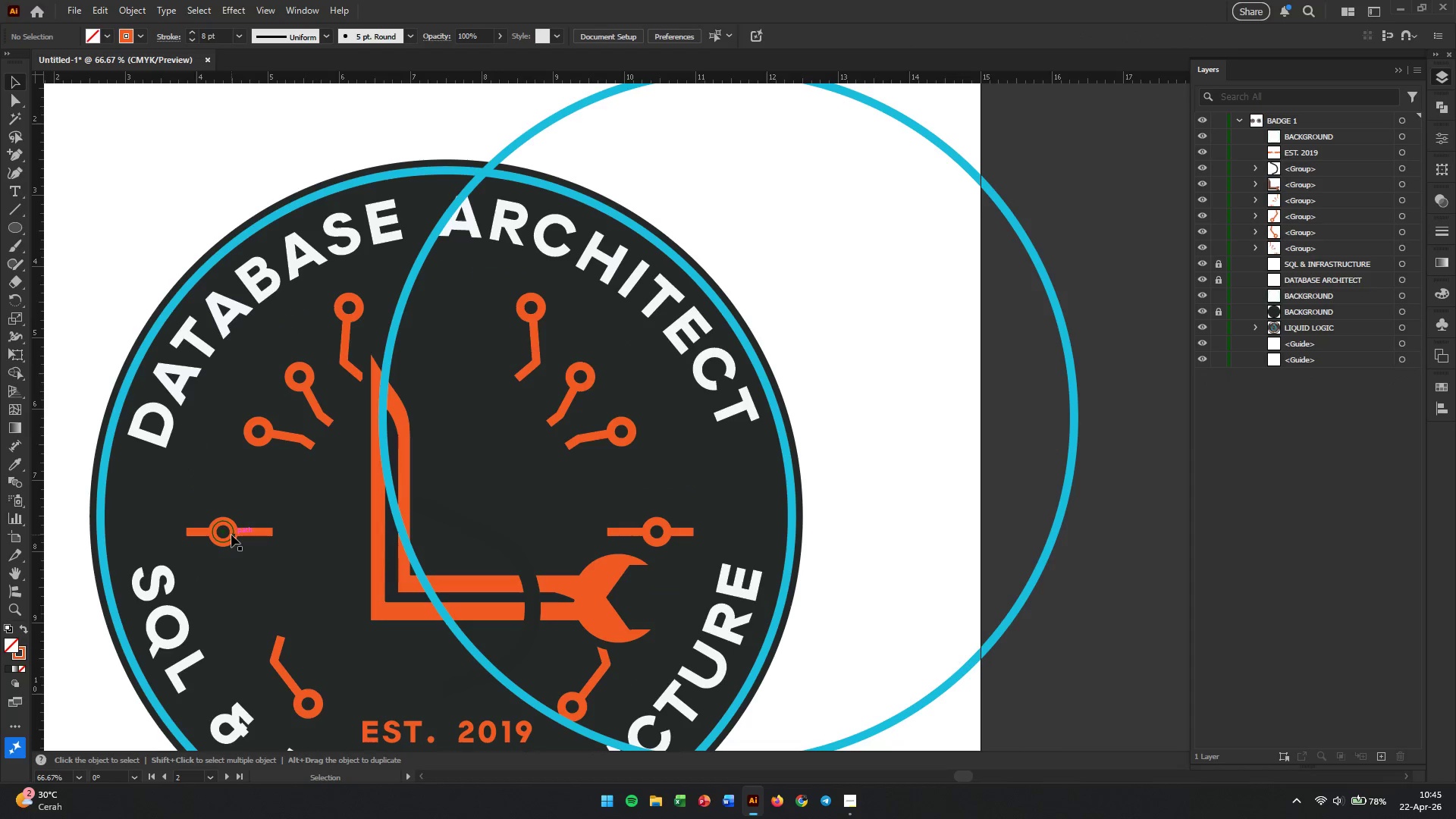 
left_click([231, 535])
 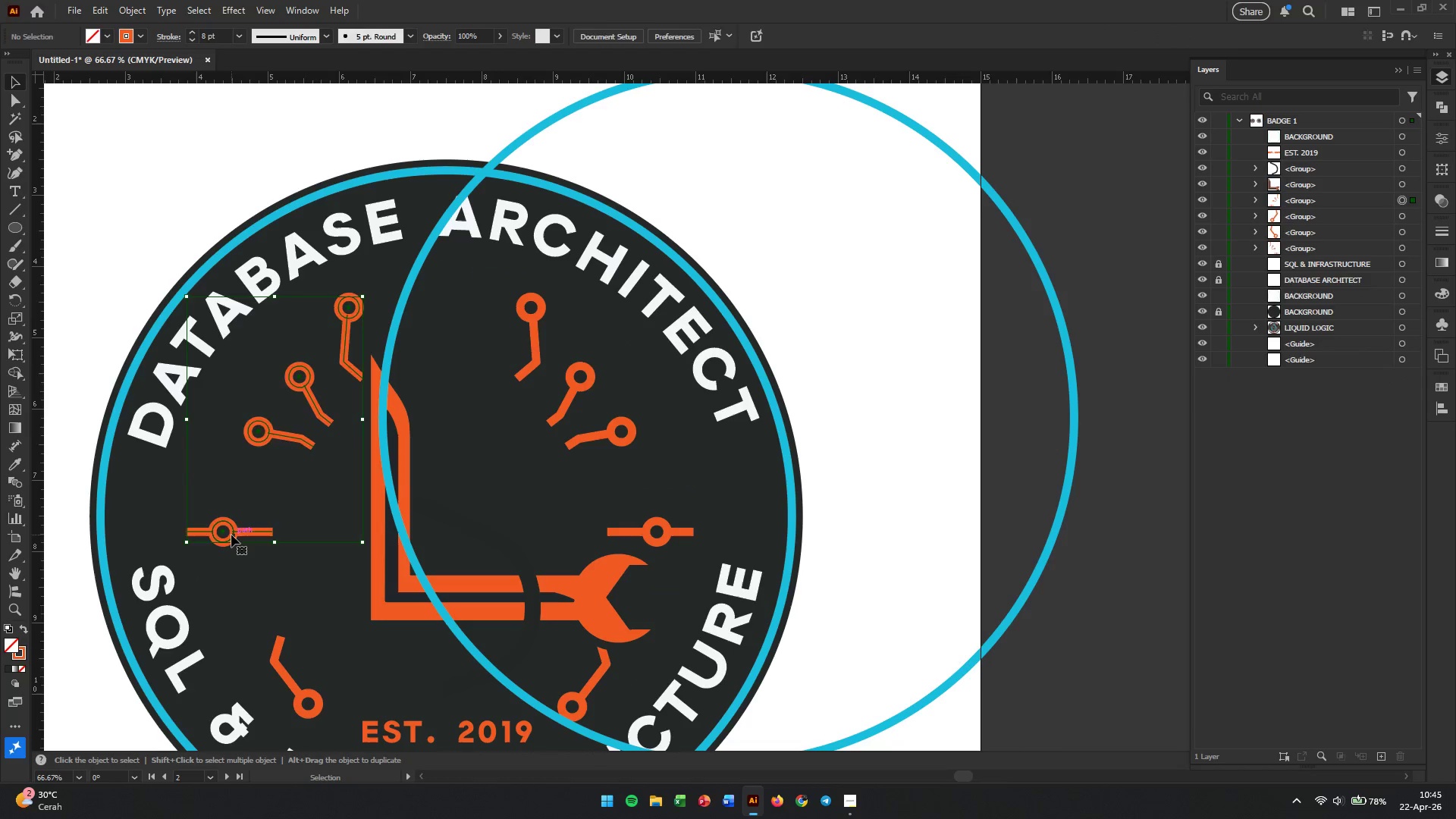 
key(Backspace)
 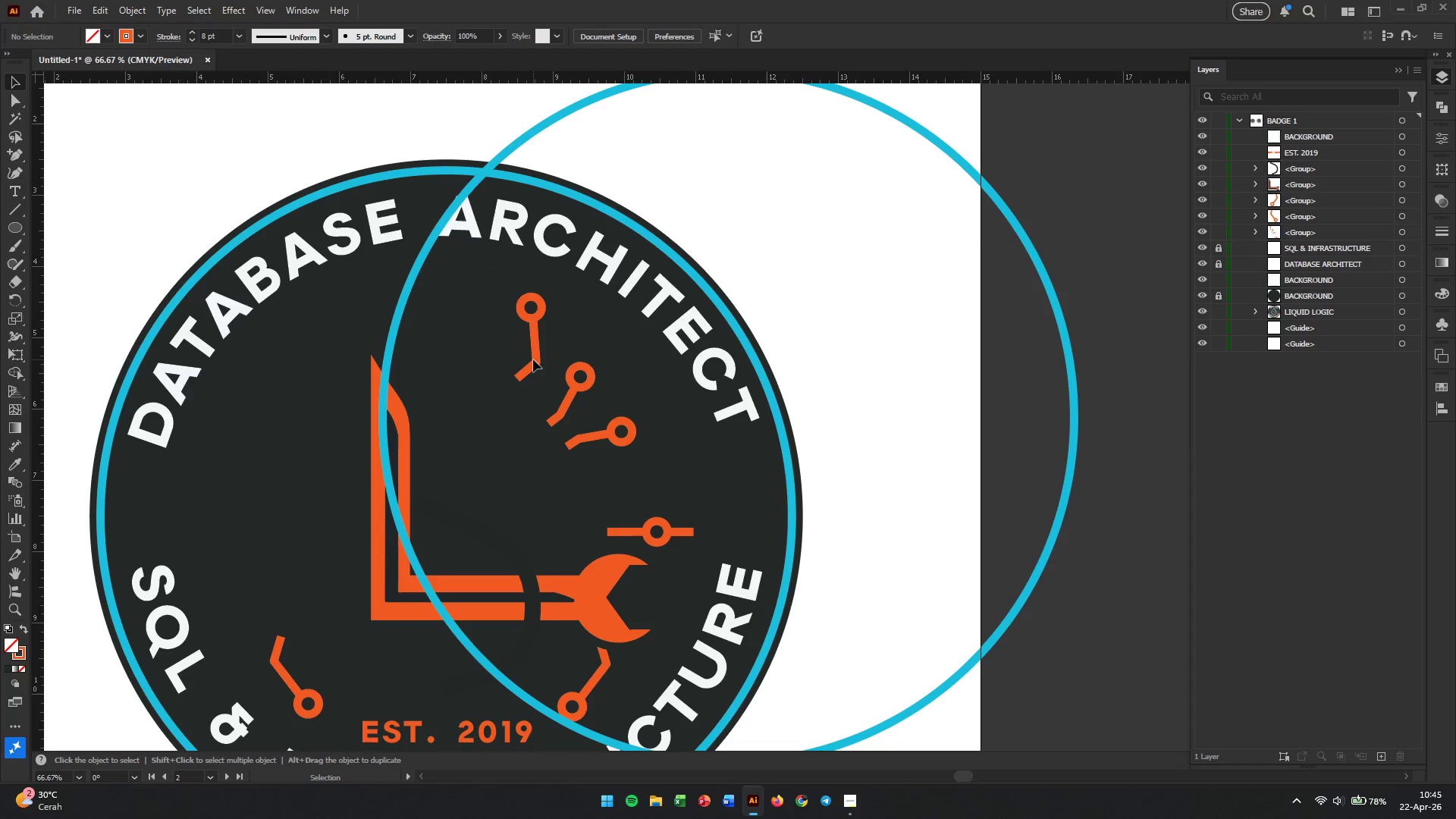 
left_click([536, 359])
 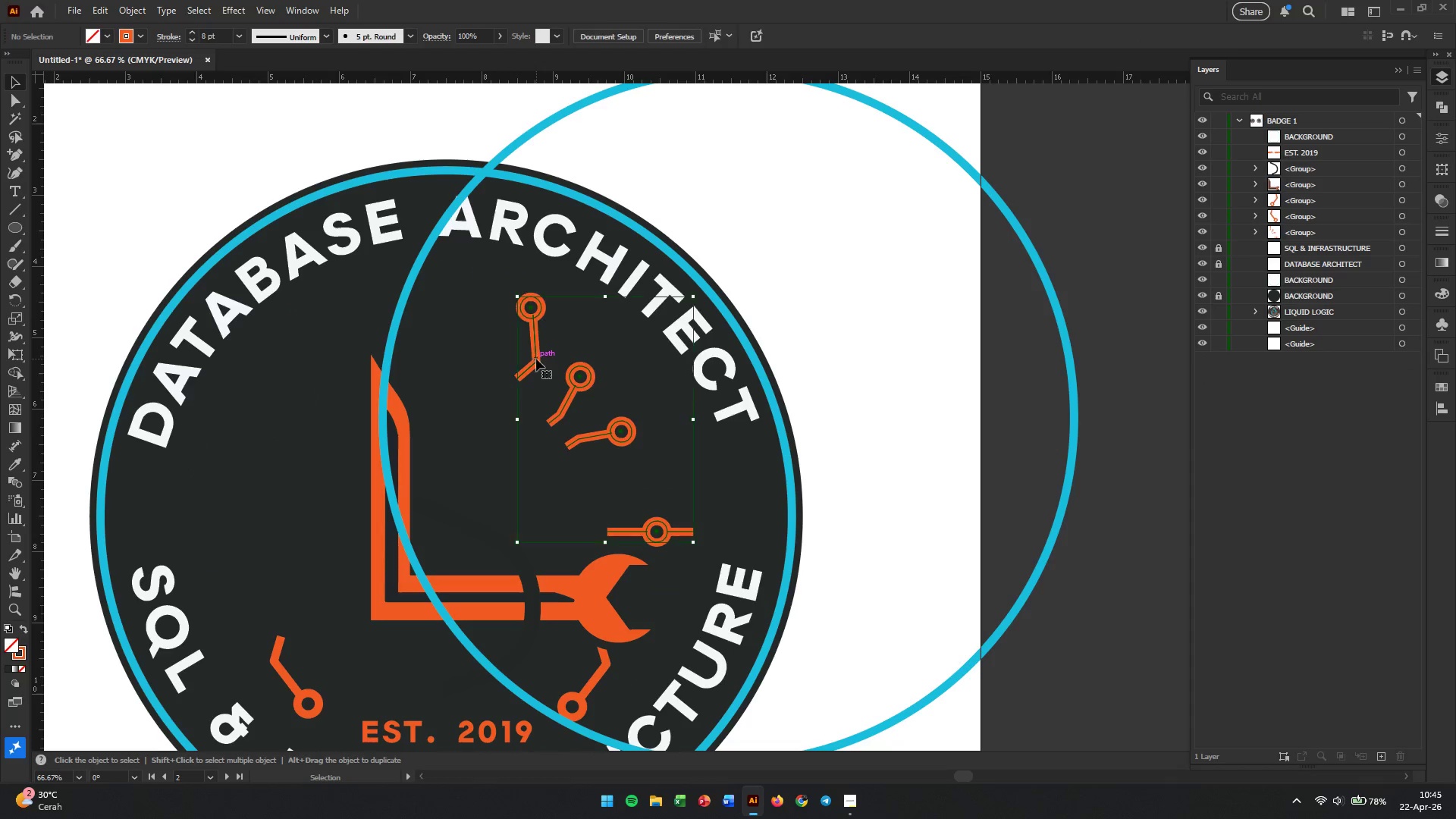 
key(Backspace)
 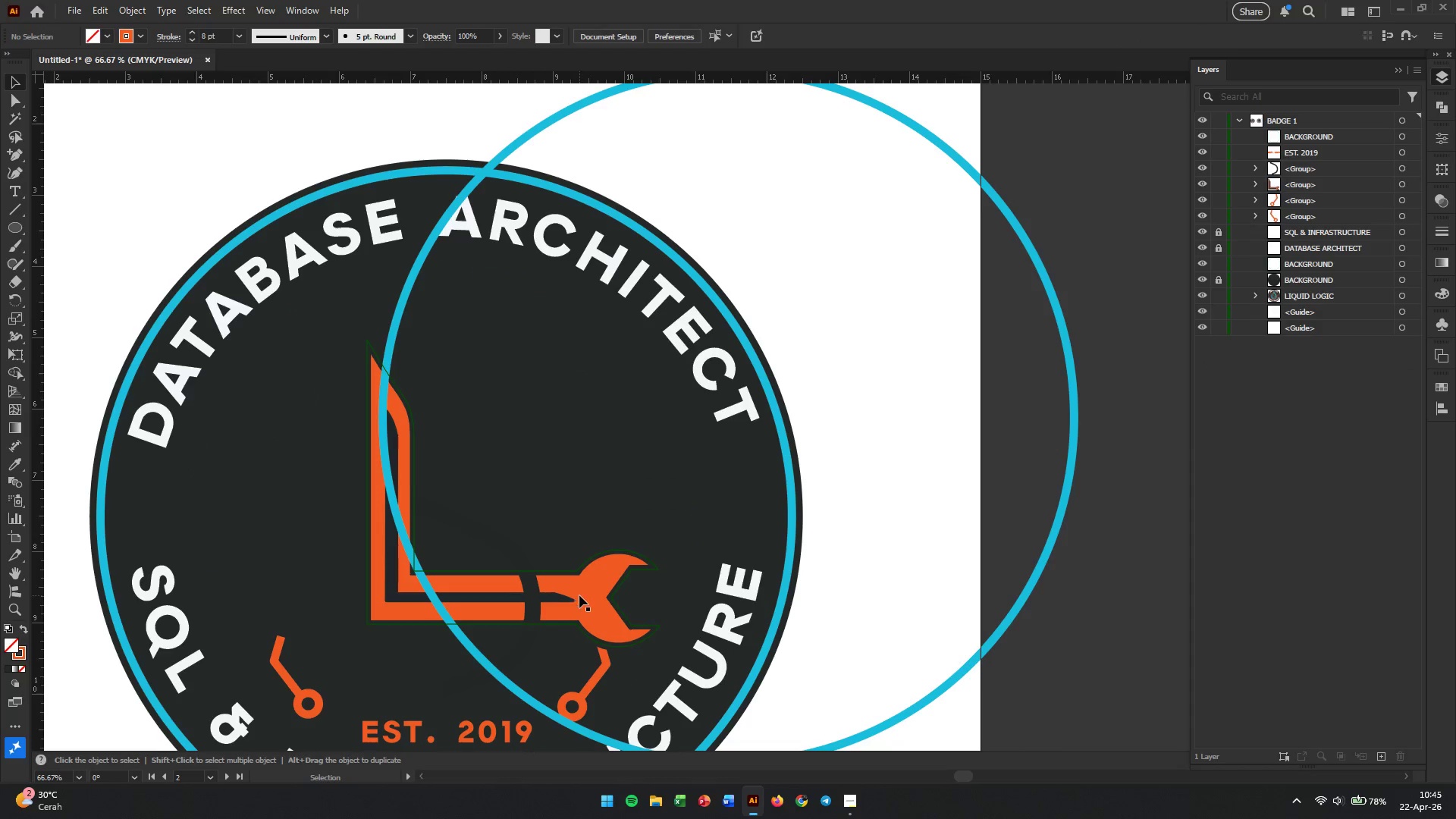 
left_click([579, 595])
 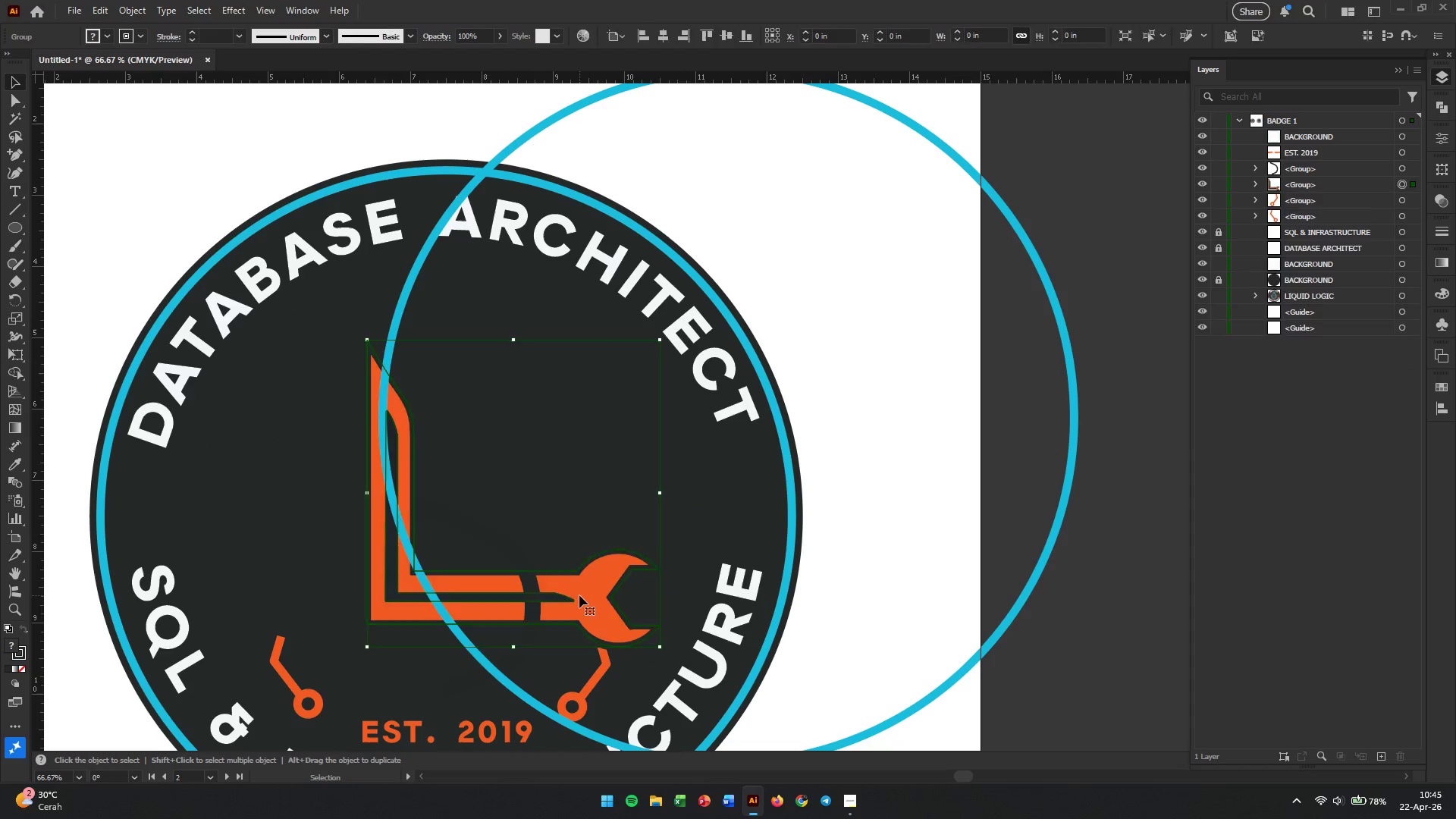 
key(Backspace)
 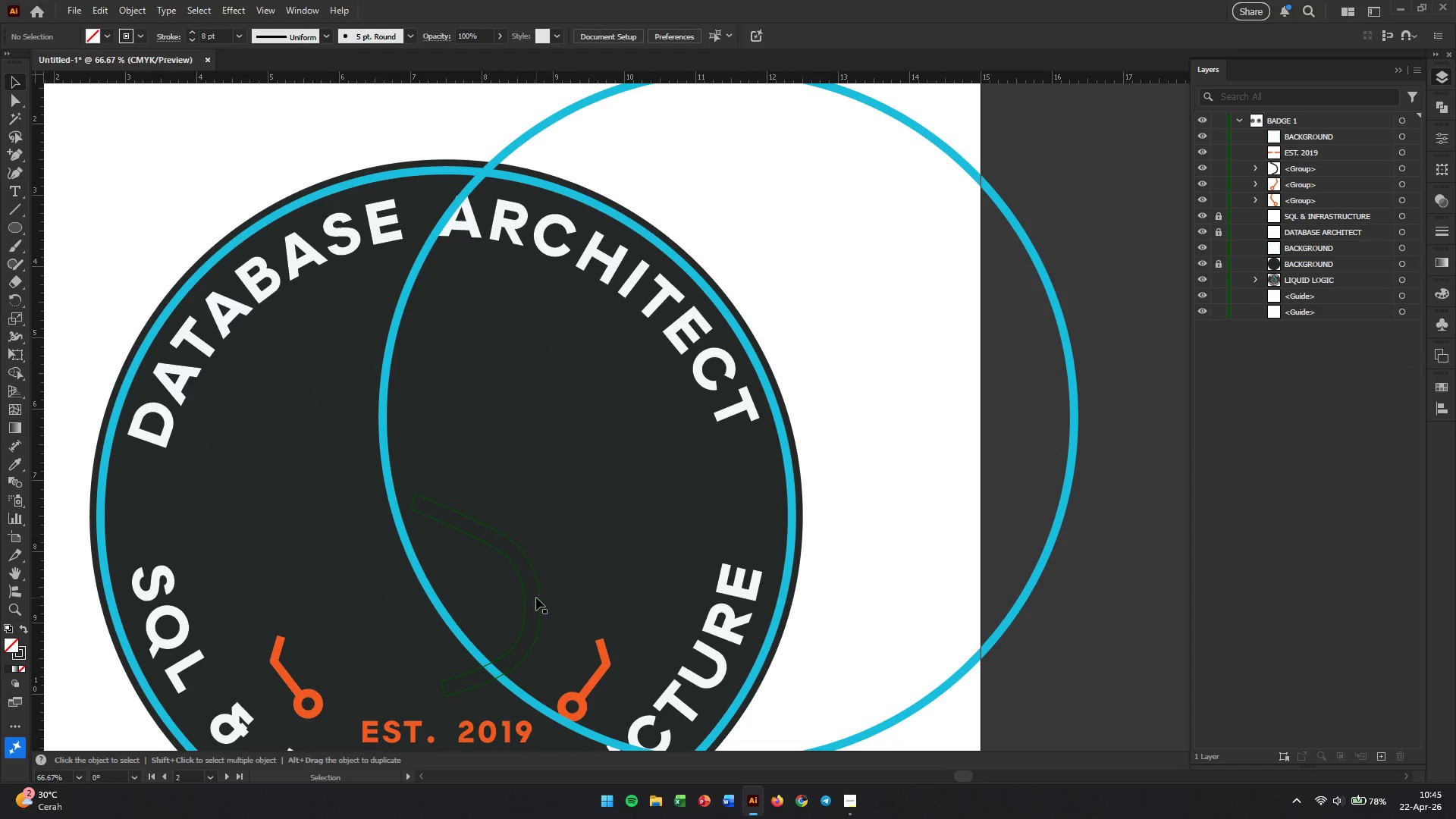 
left_click([536, 598])
 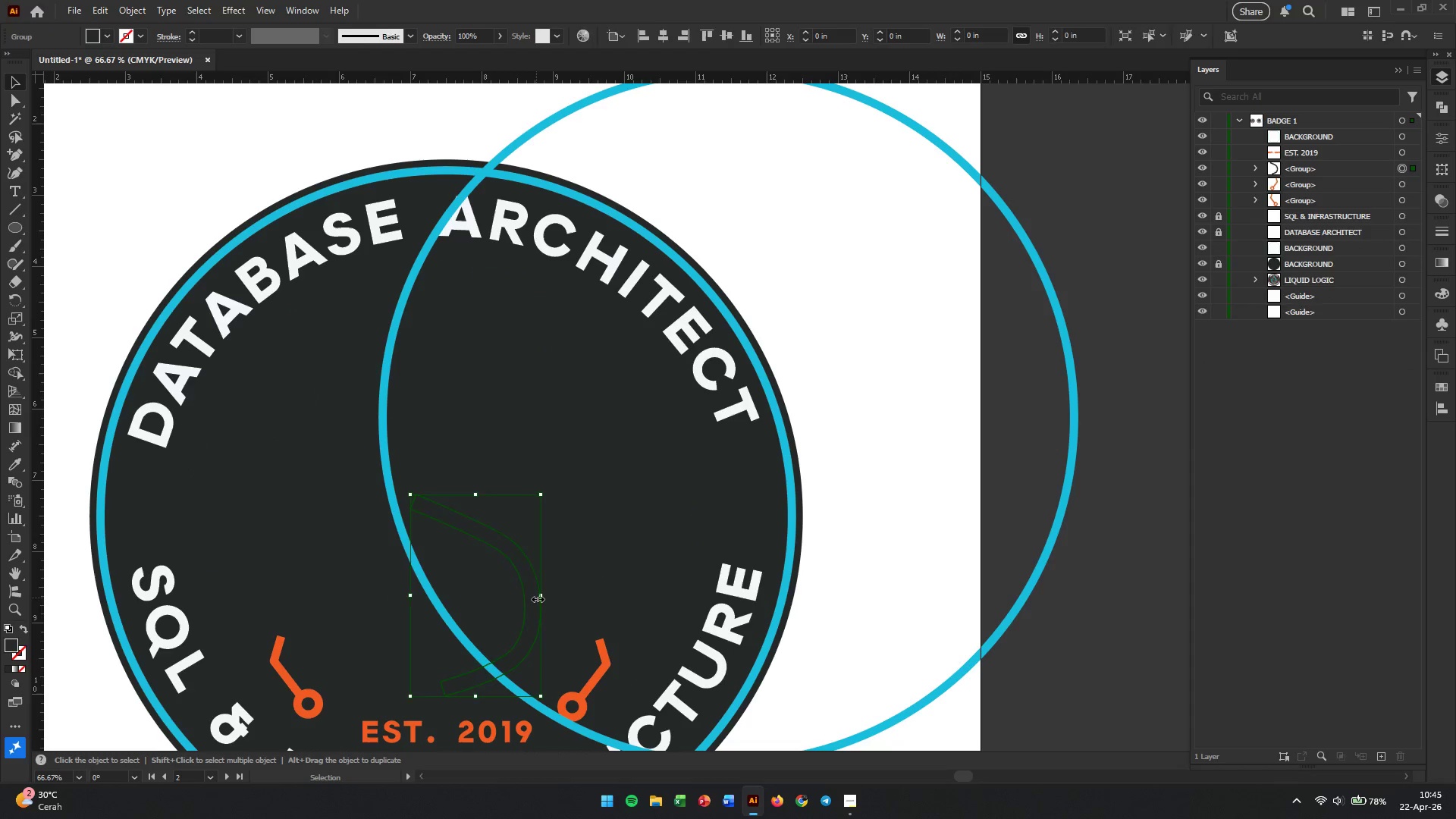 
key(Backspace)
 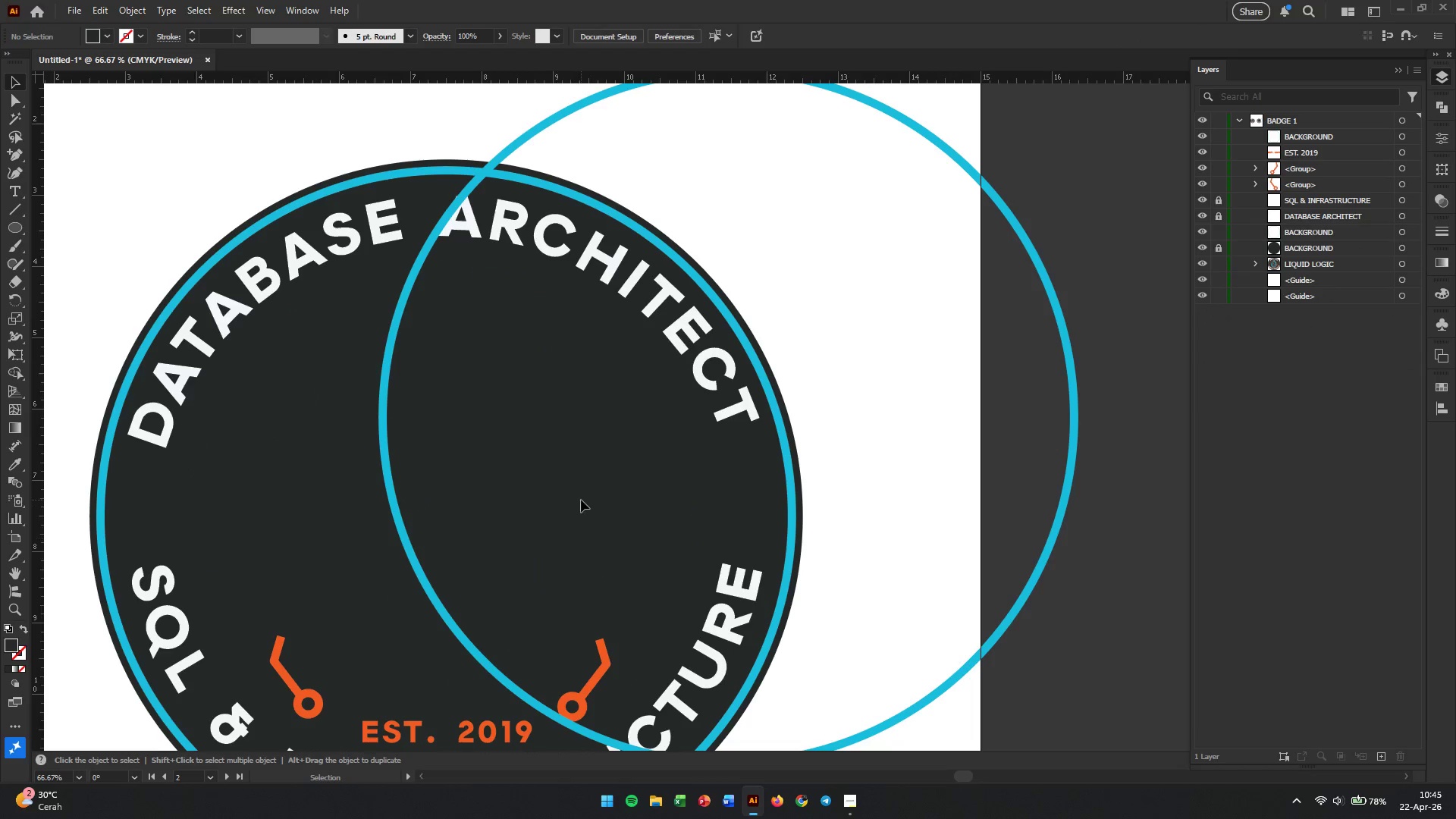 
left_click([581, 500])
 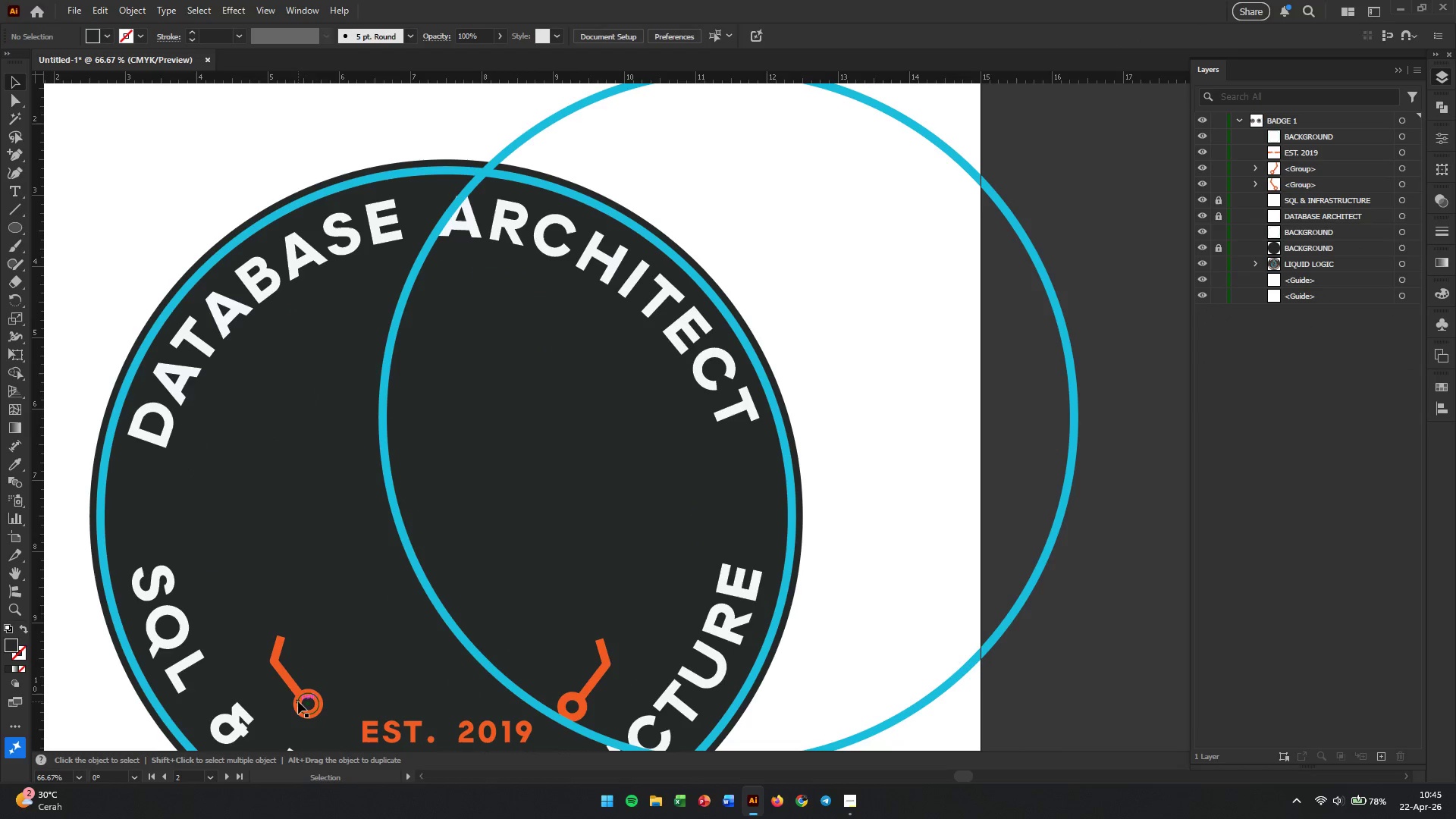 
left_click([298, 701])
 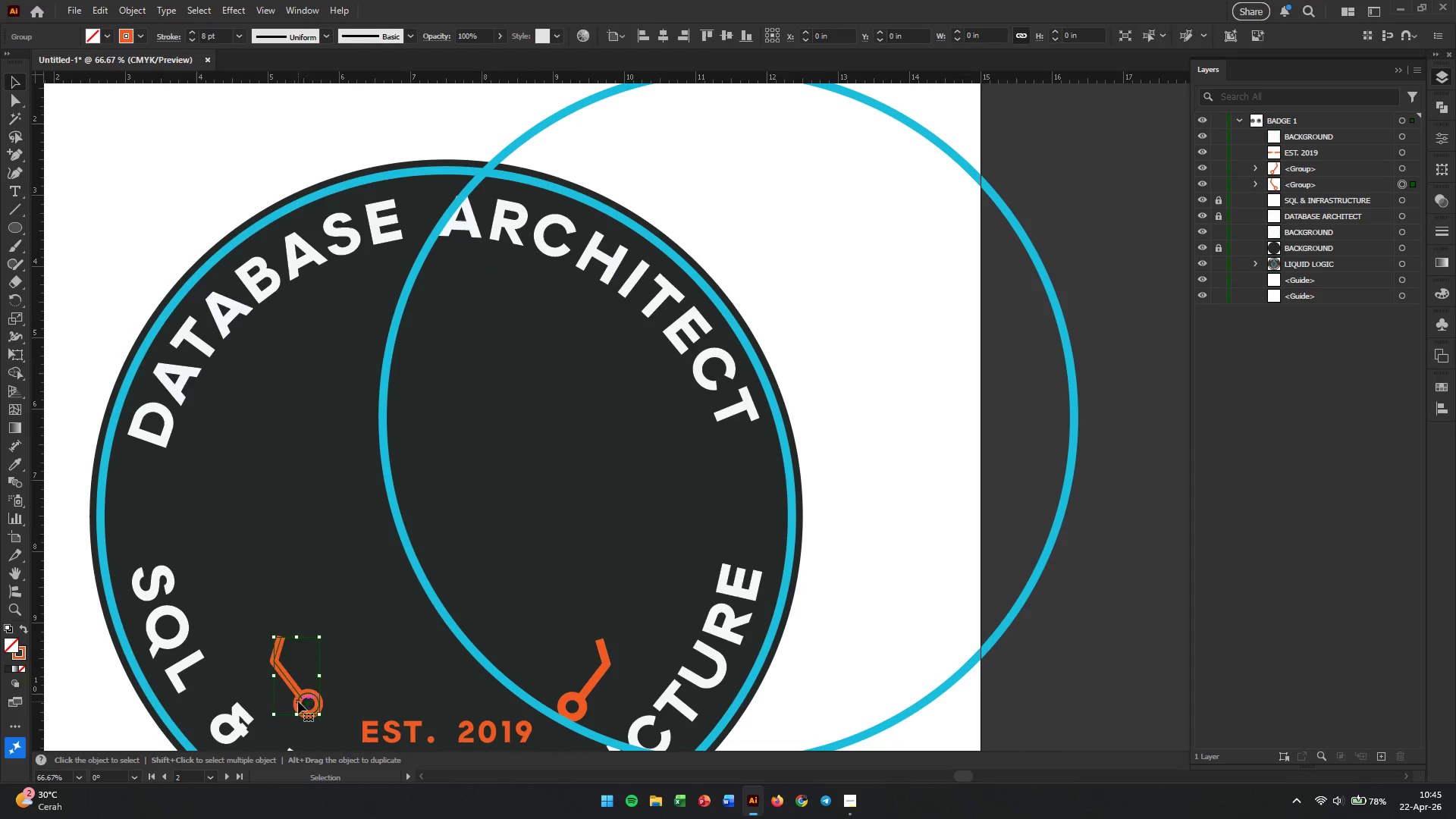 
key(Backspace)
 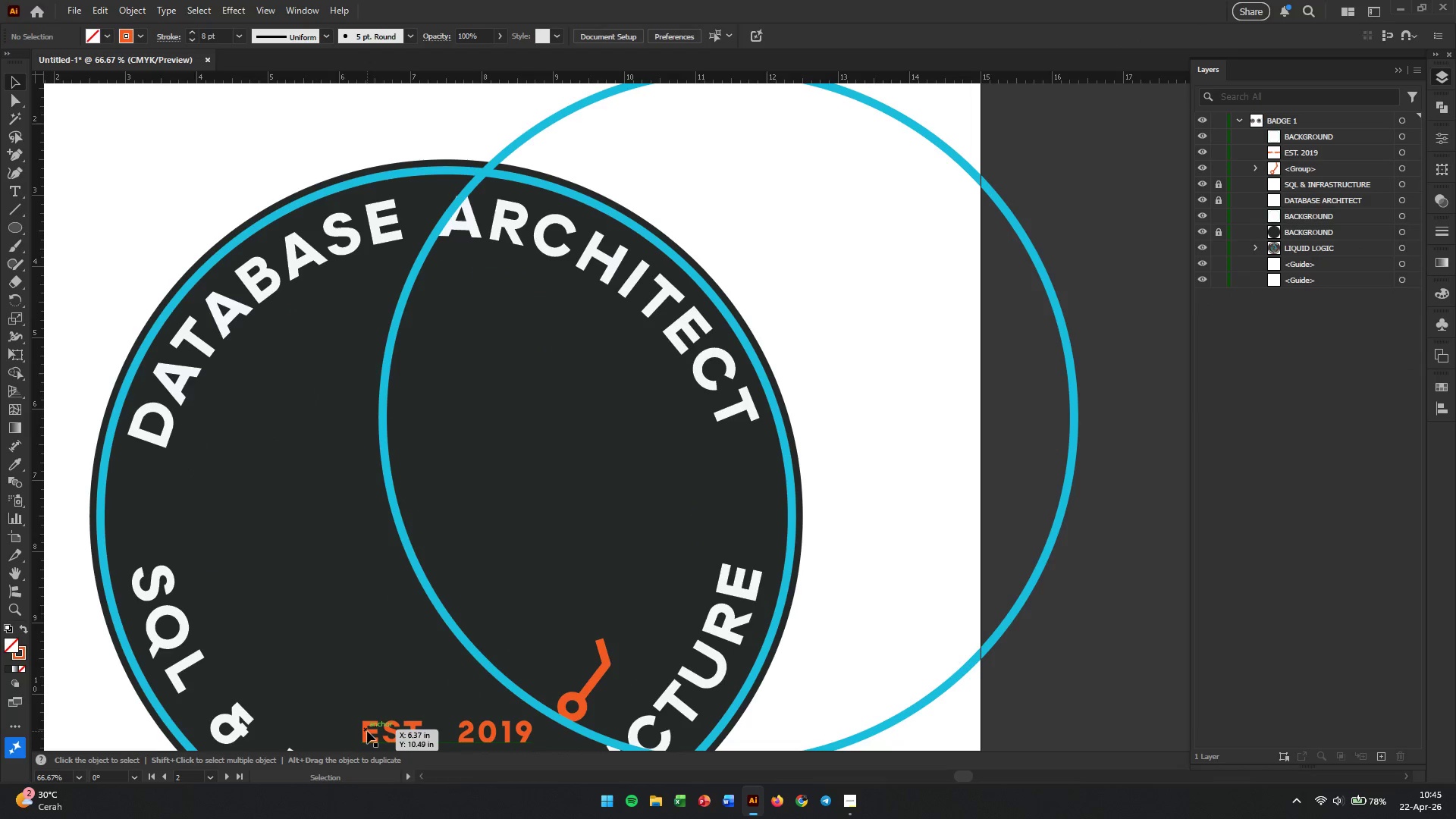 
left_click([367, 731])
 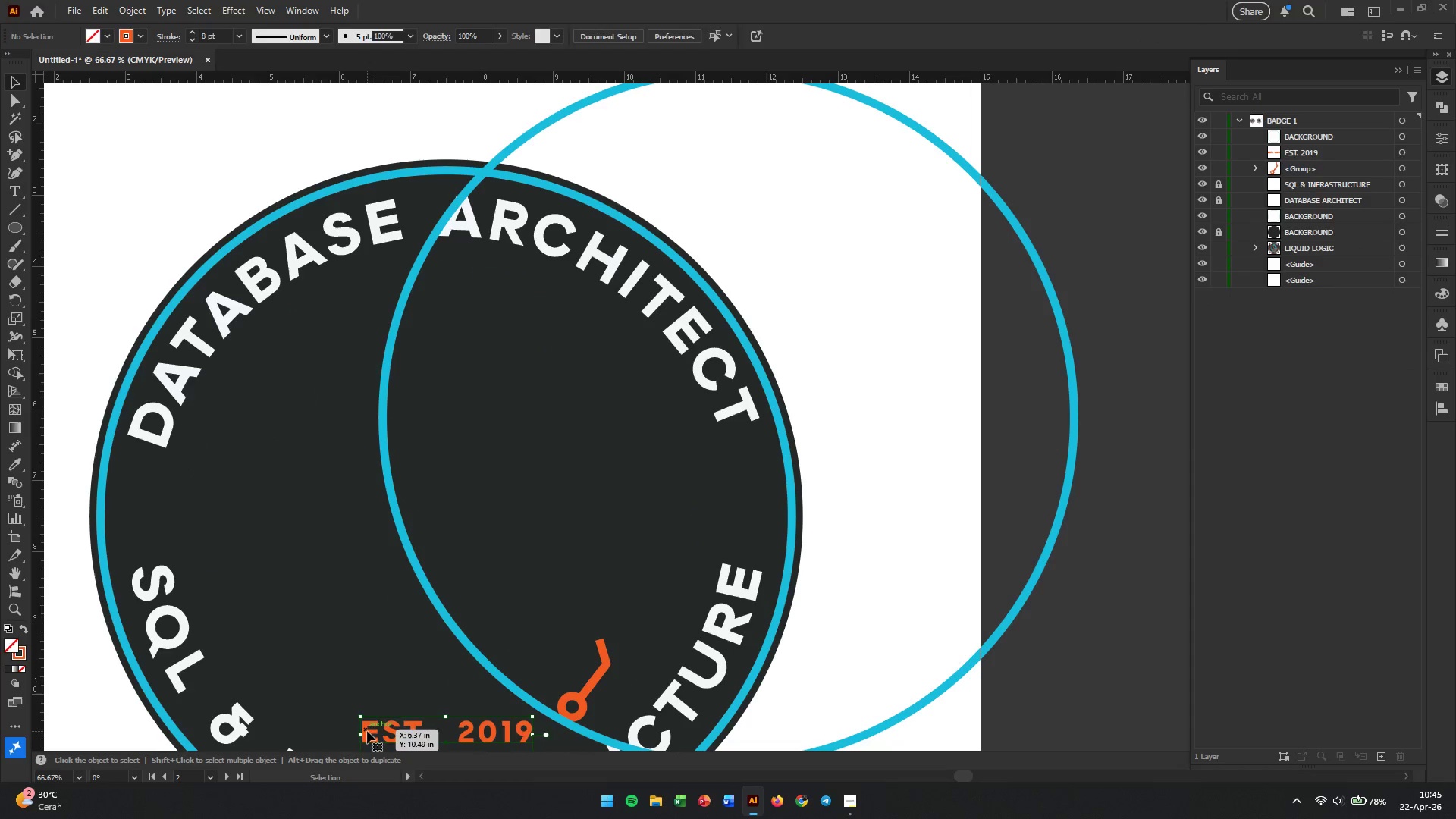 
key(Backspace)
 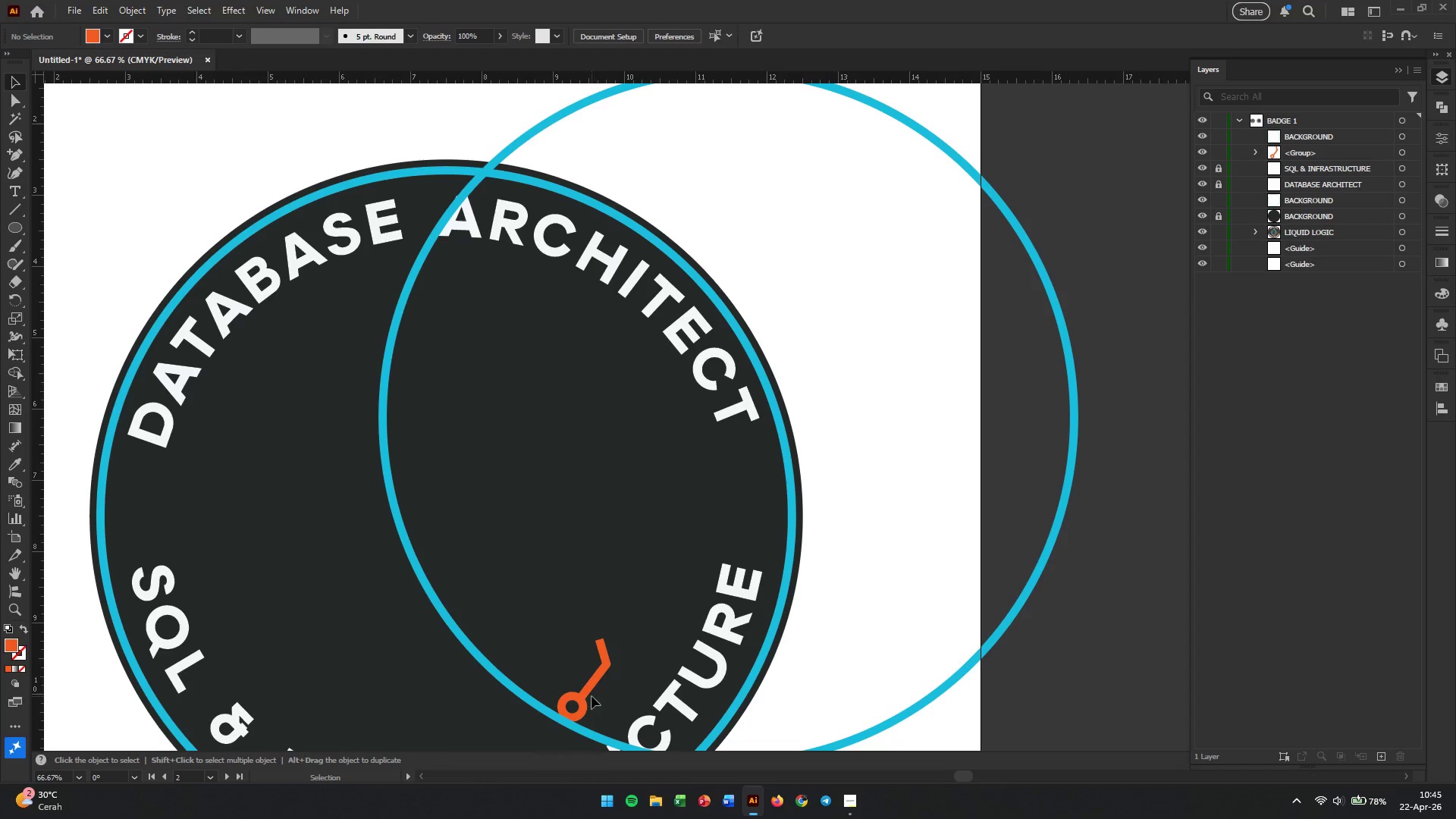 
left_click([582, 696])
 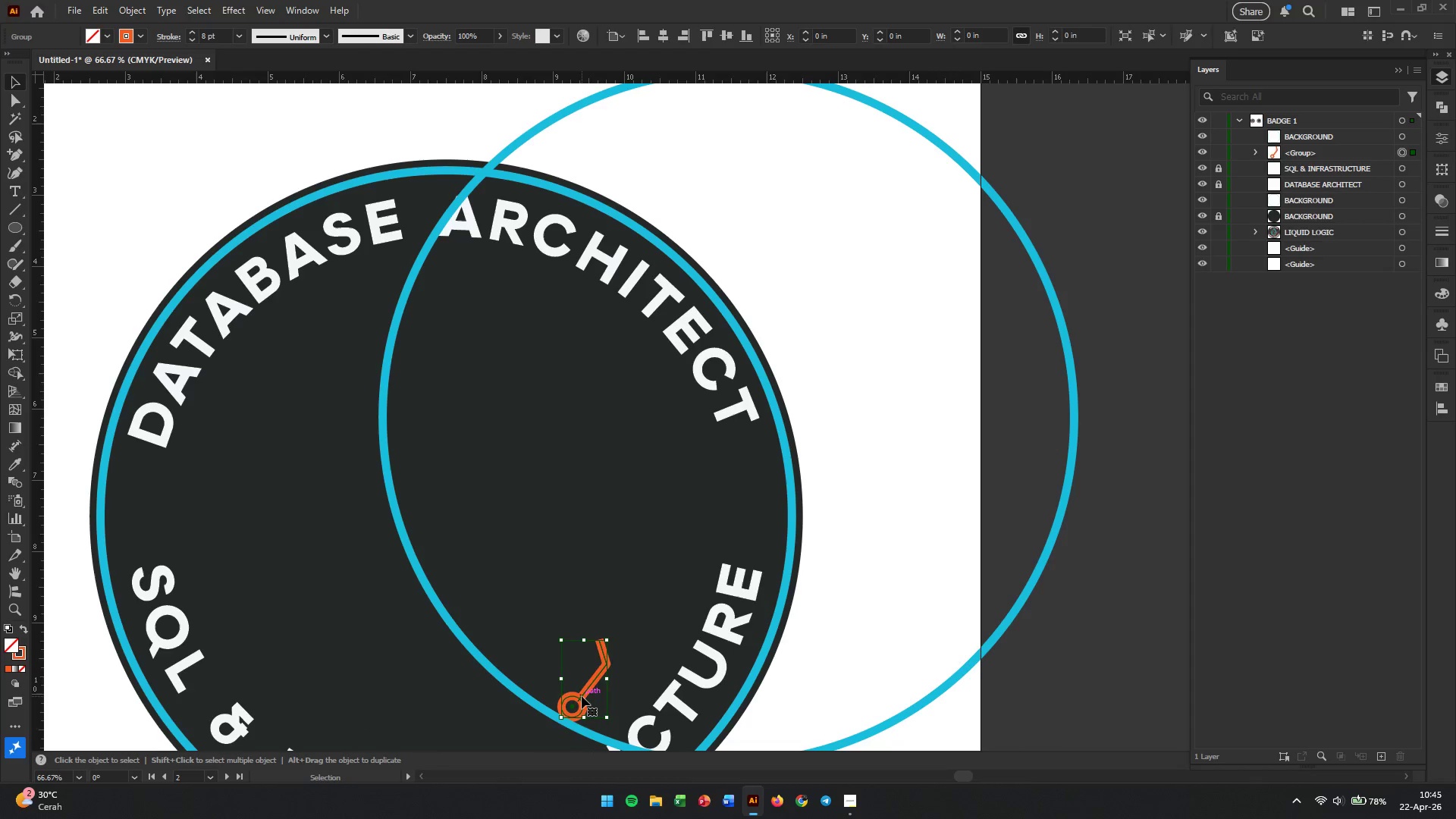 
key(Backspace)
 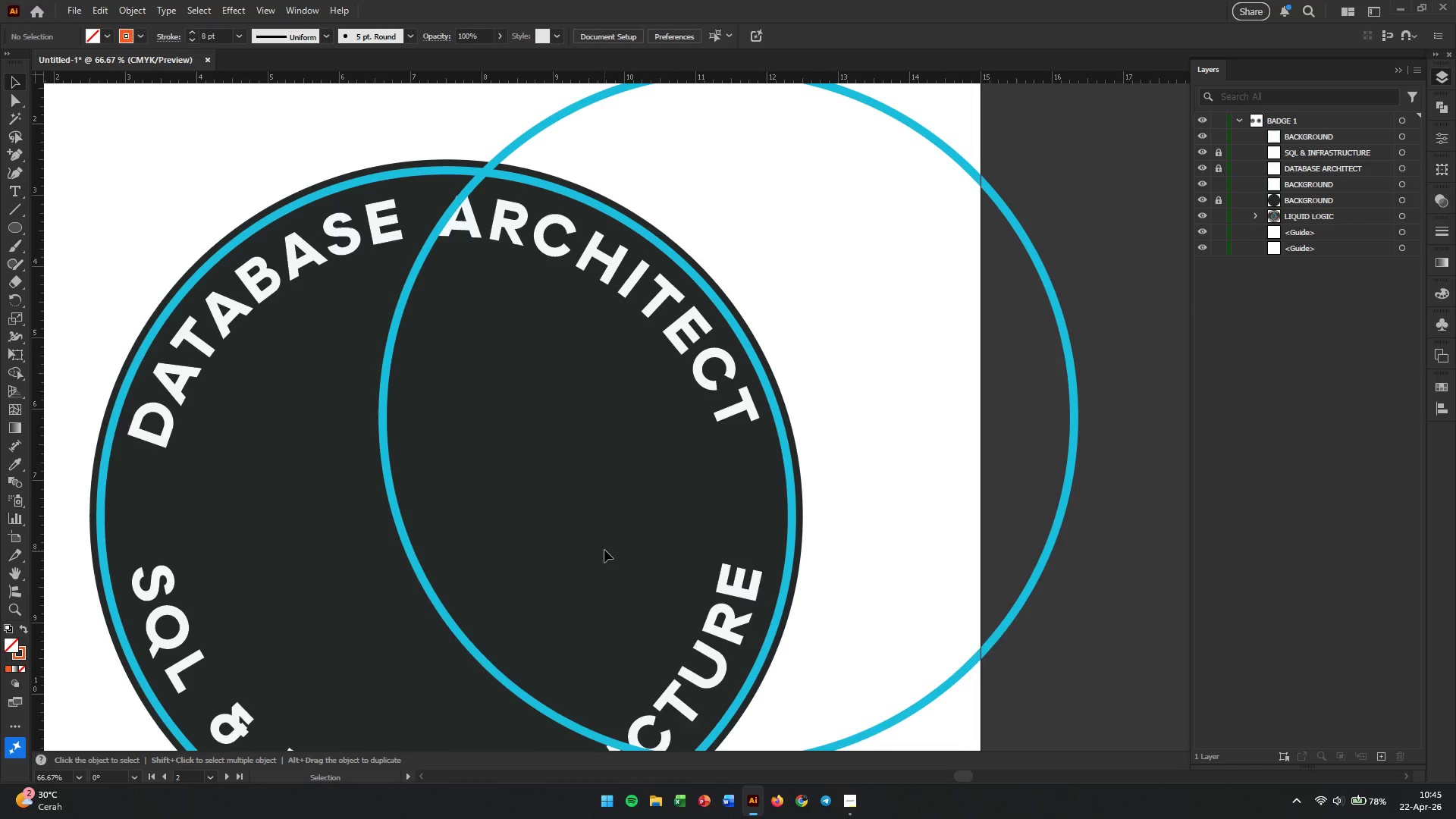 
scroll: coordinate [604, 550], scroll_direction: down, amount: 3.0
 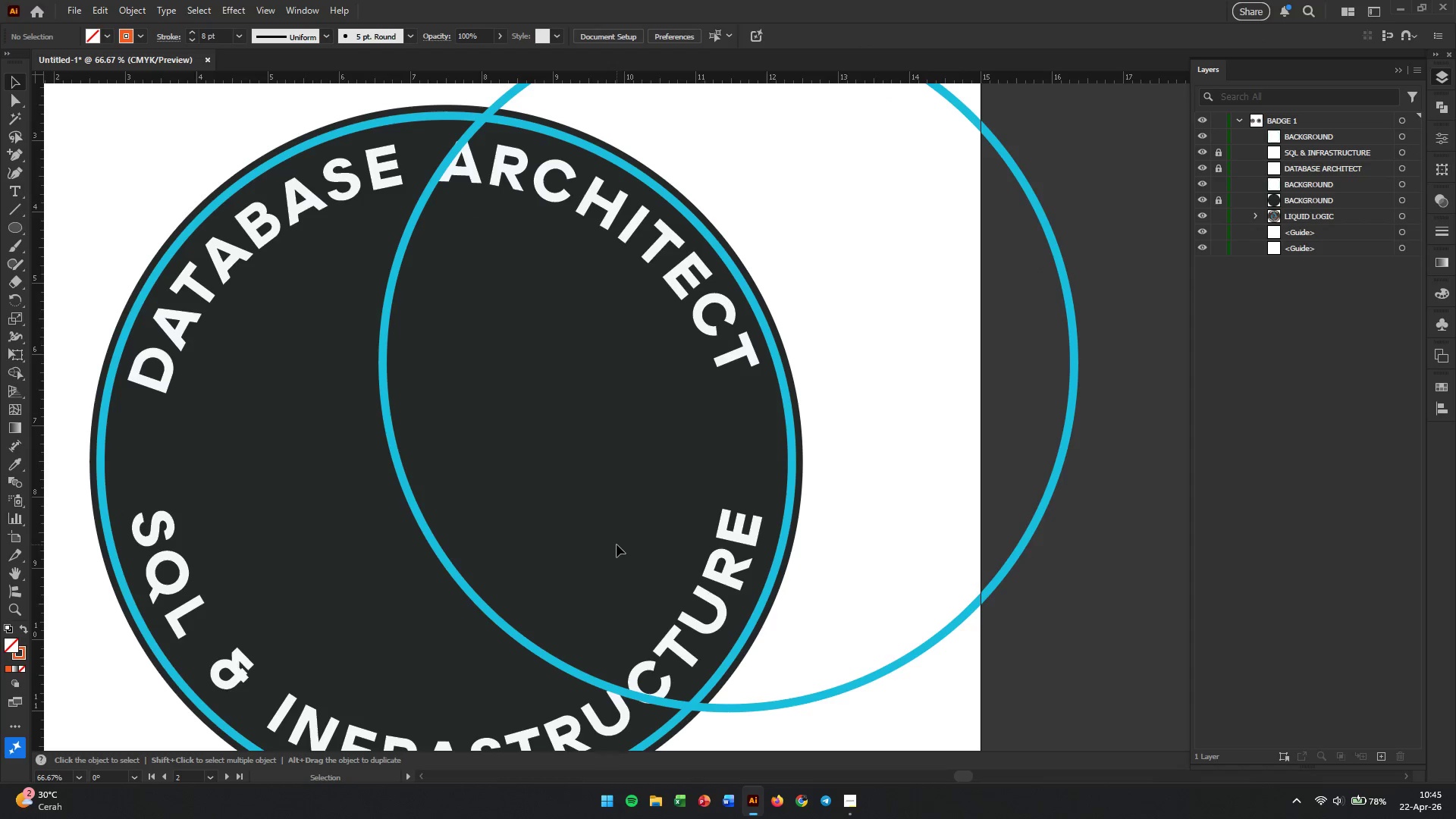 
key(Alt+AltLeft)
 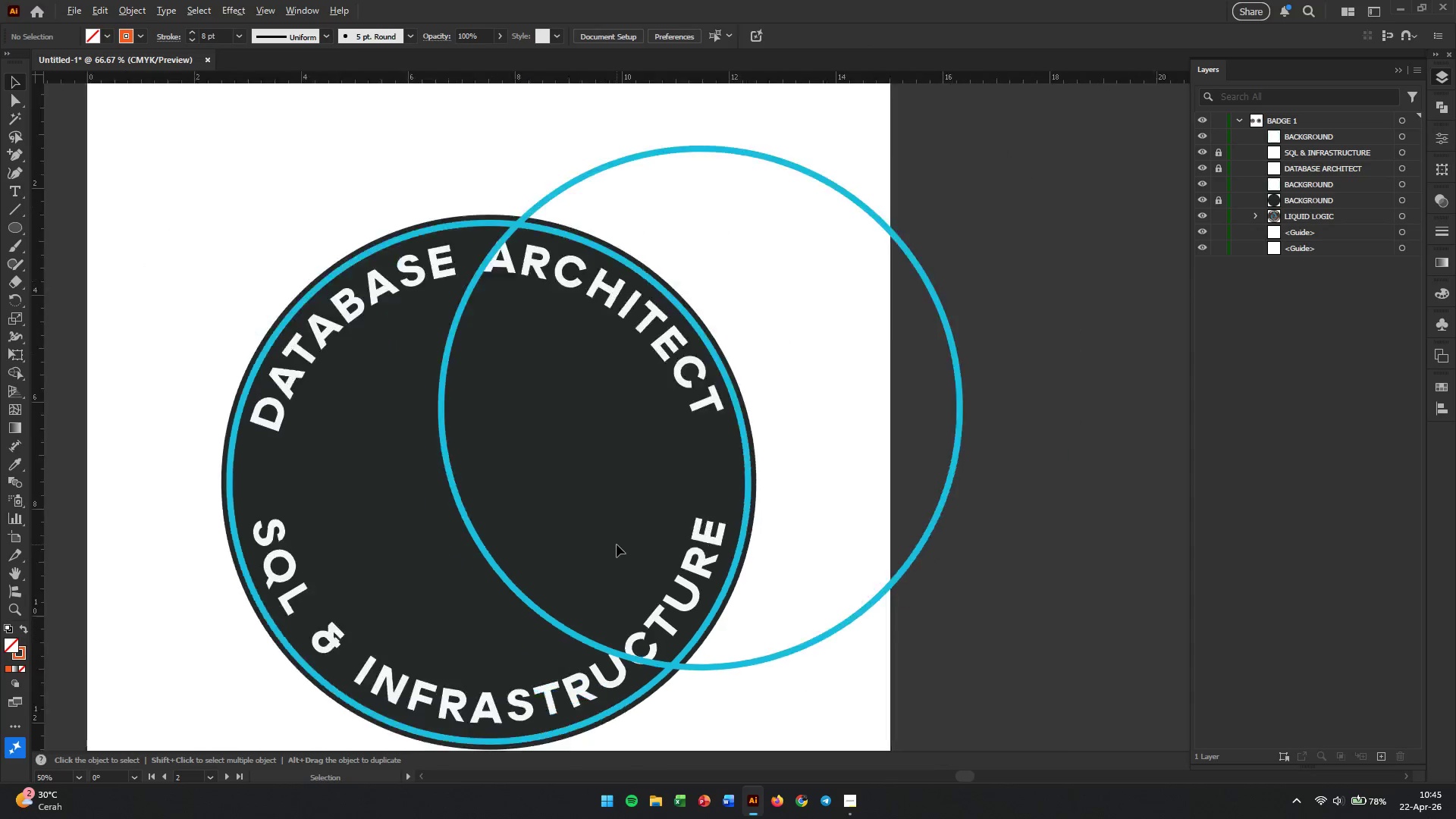 
scroll: coordinate [617, 544], scroll_direction: down, amount: 2.0
 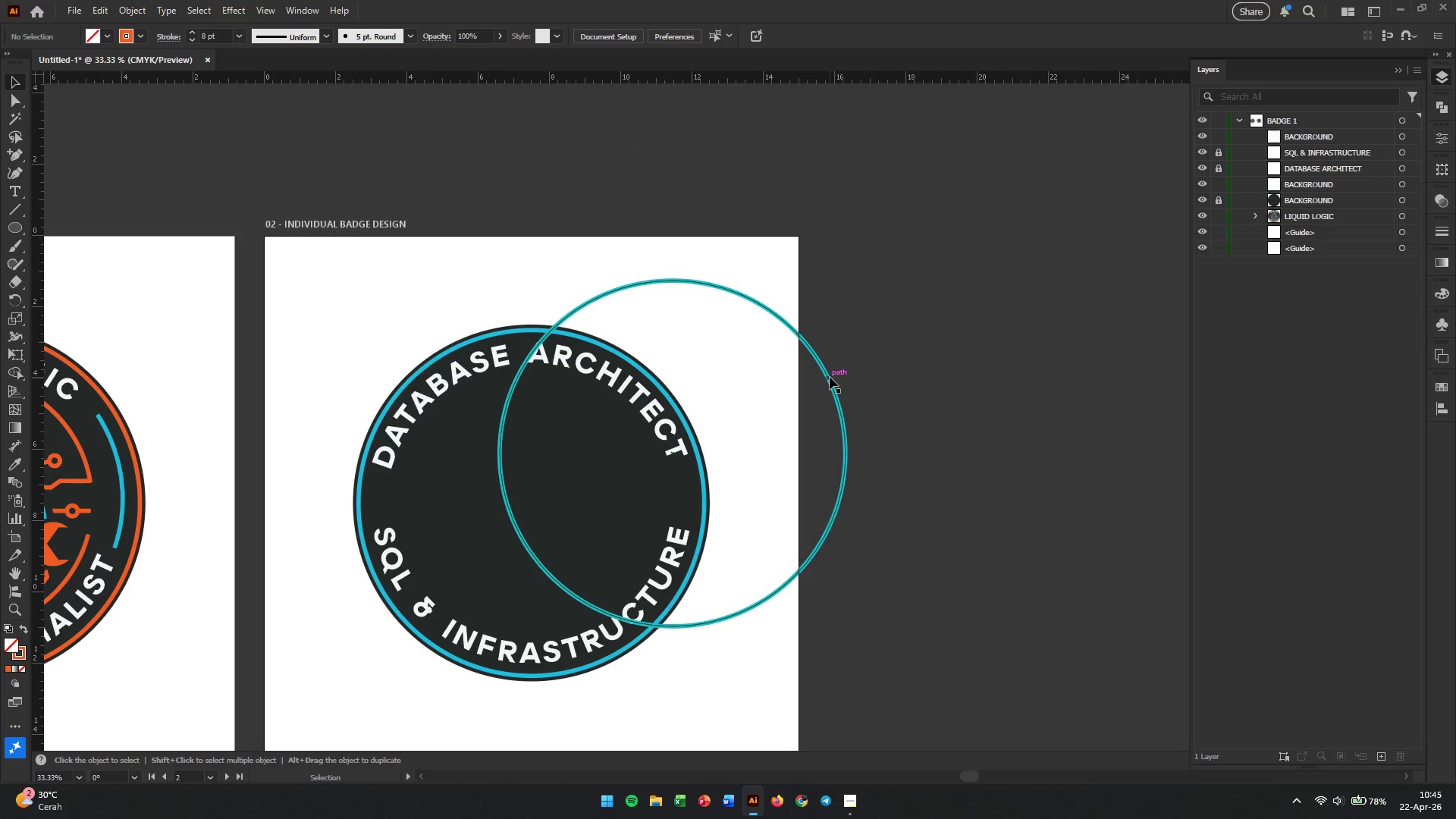 
left_click([830, 377])
 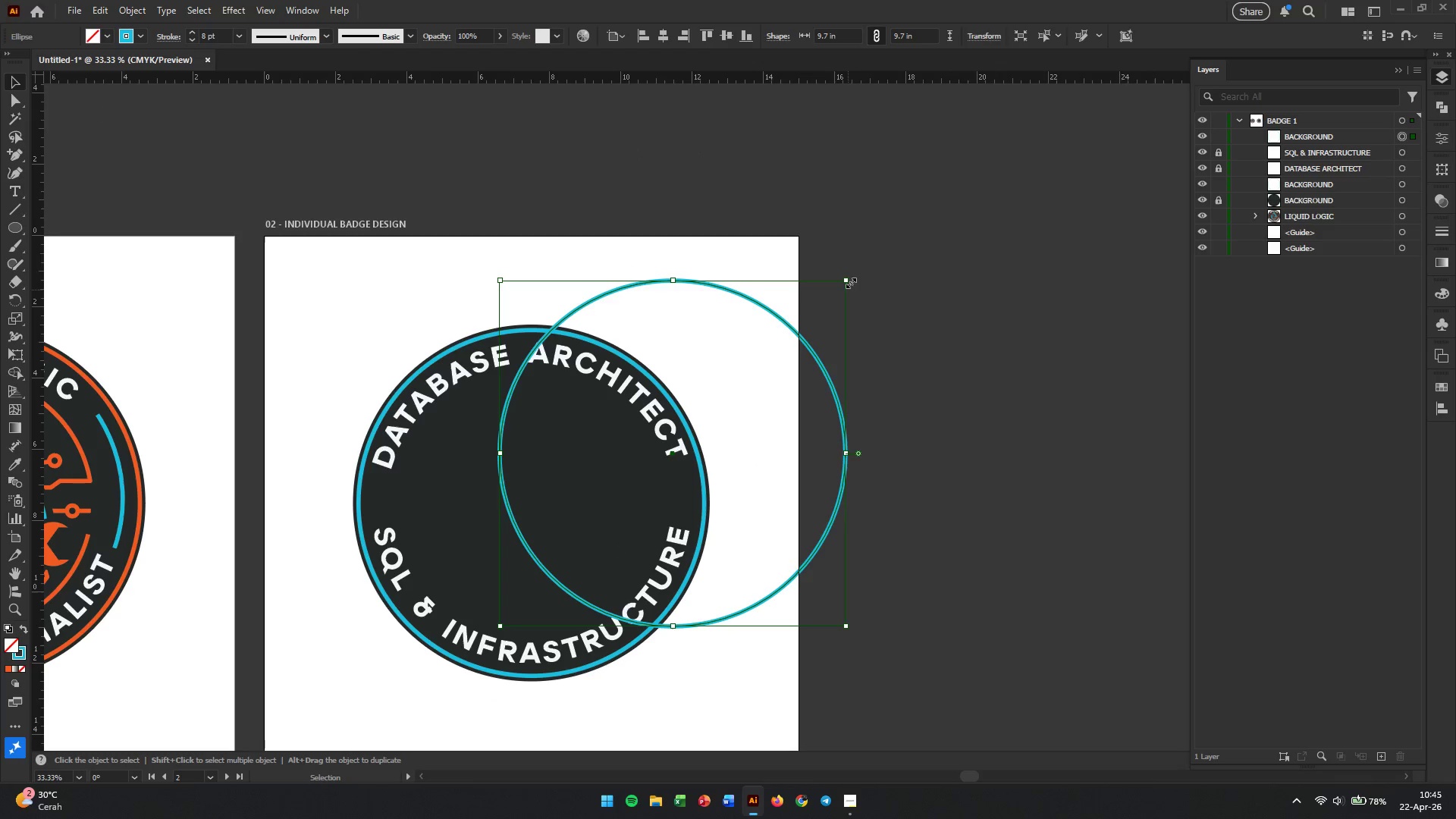 
left_click_drag(start_coordinate=[849, 281], to_coordinate=[760, 370])
 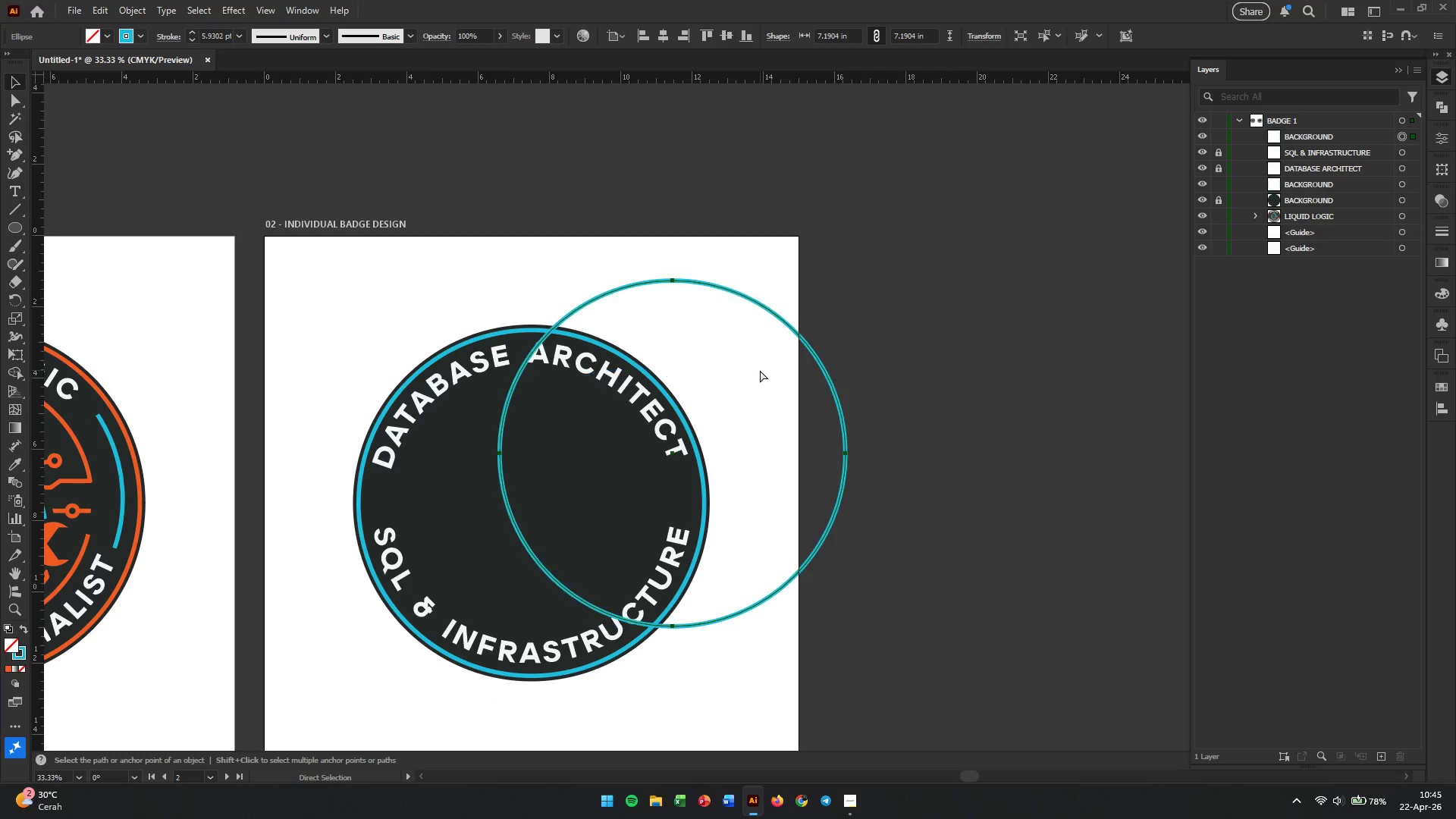 
hold_key(key=ShiftLeft, duration=1.81)
 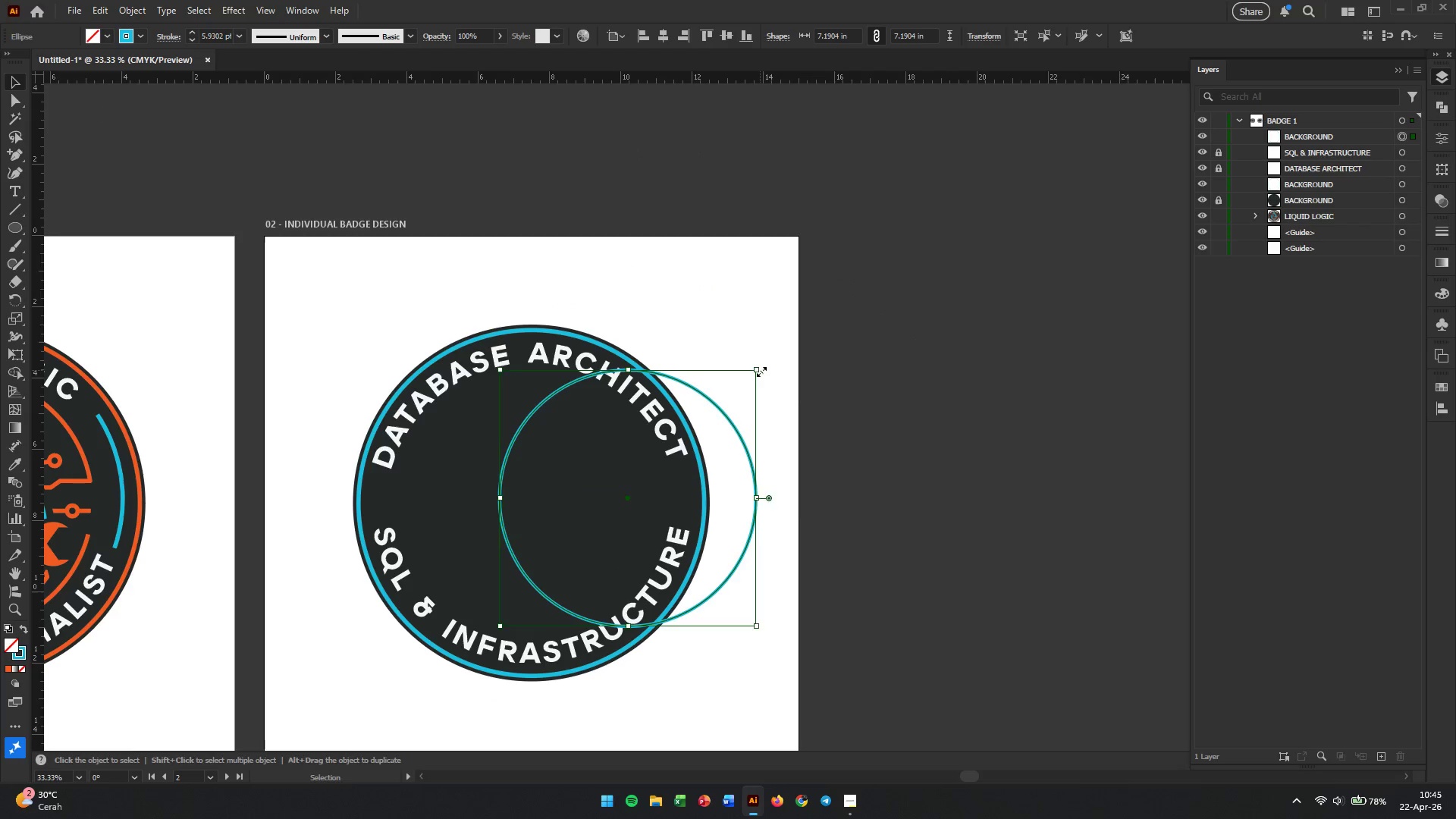 
key(Control+Z)
 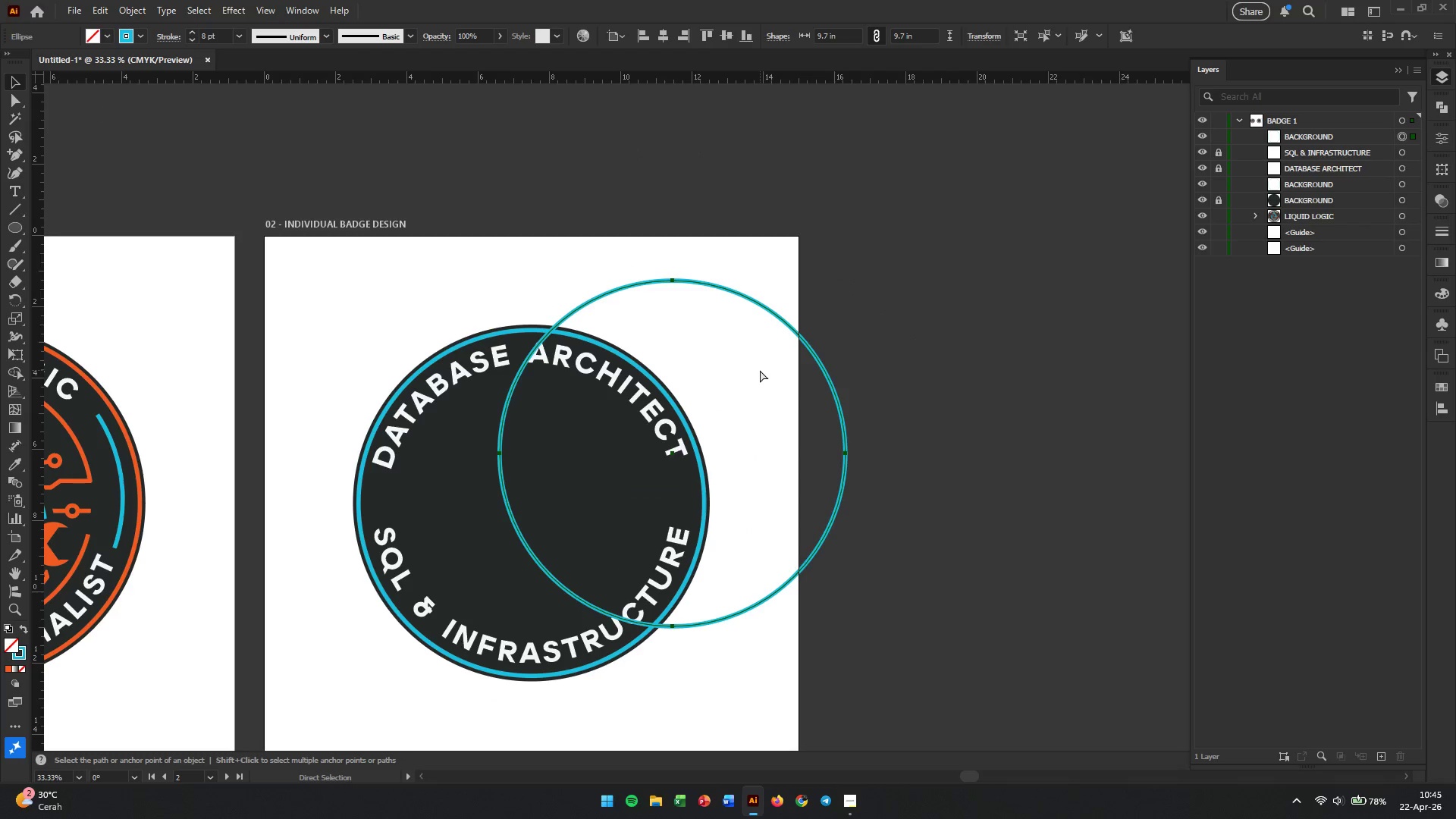 
key(Control+Z)
 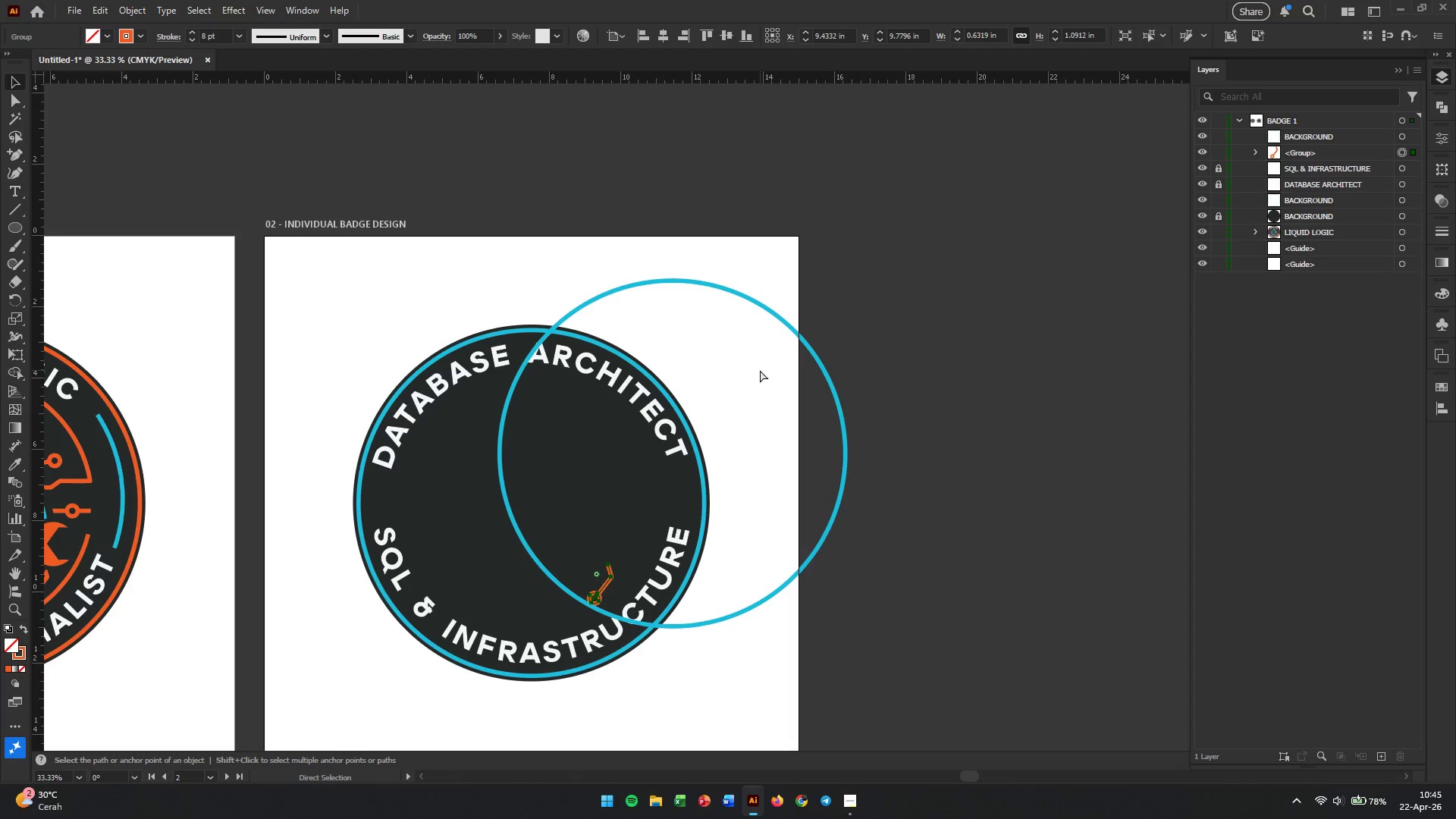 
key(Control+Z)
 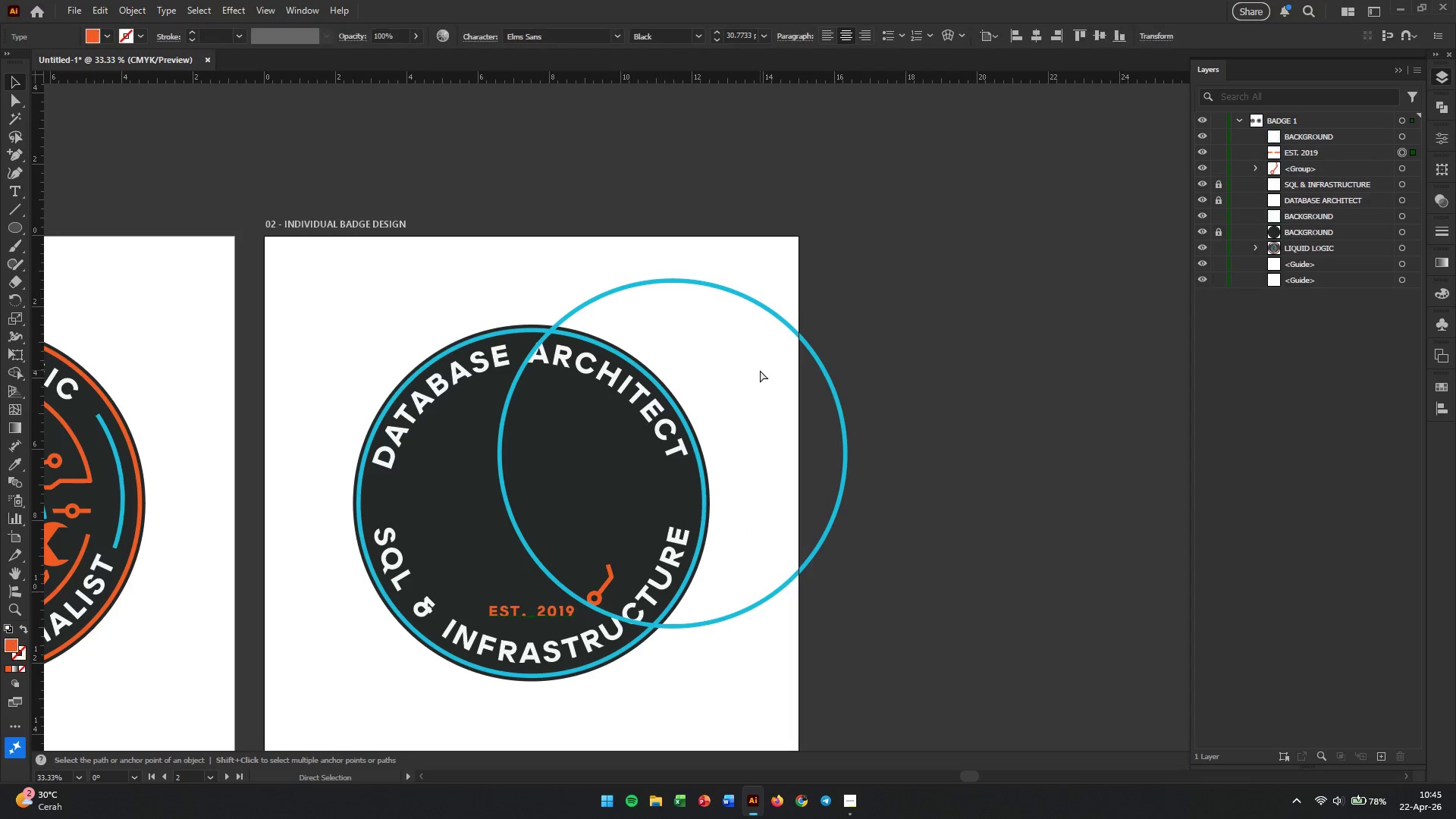 
key(Control+Z)
 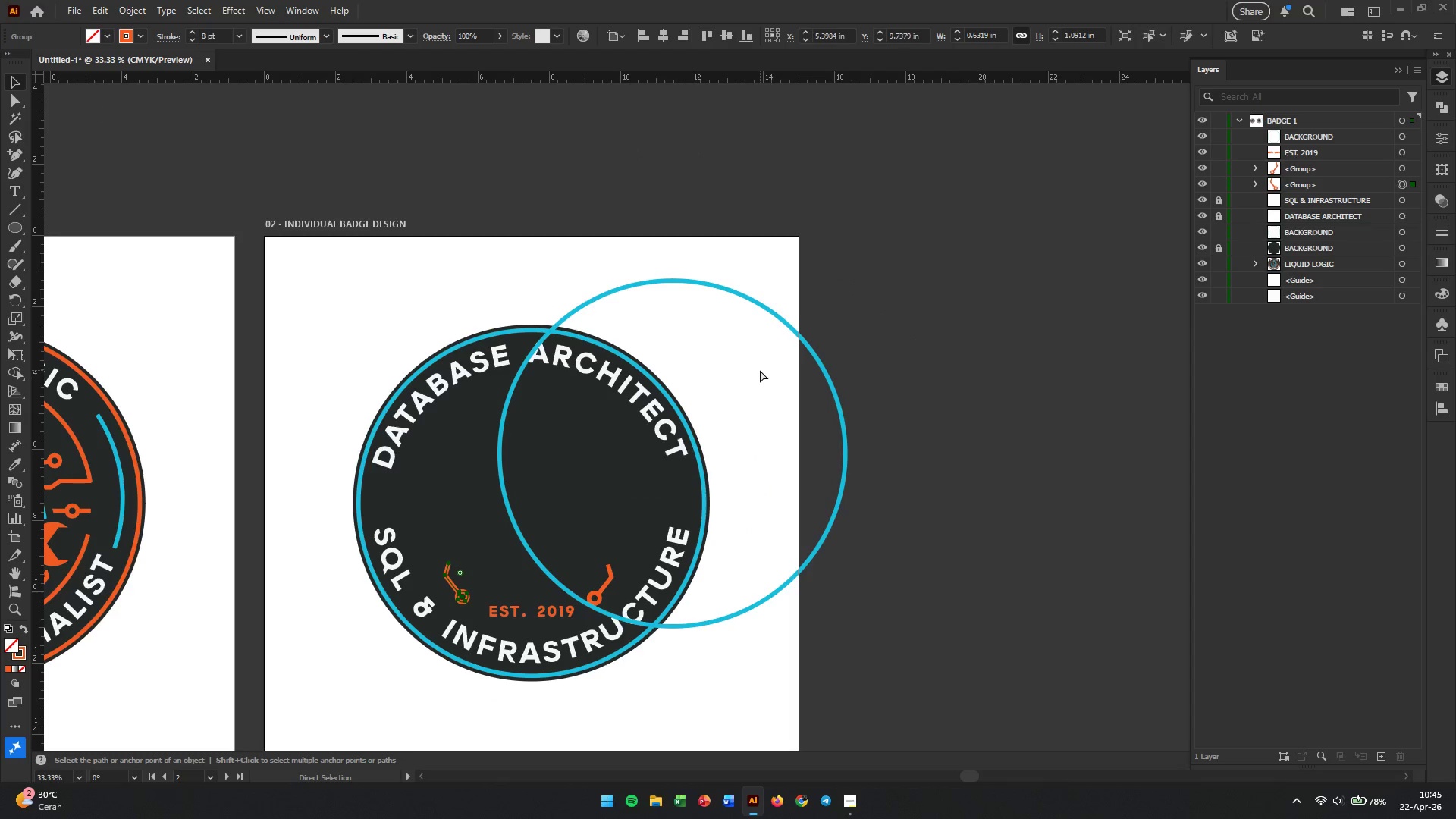 
key(Control+Z)
 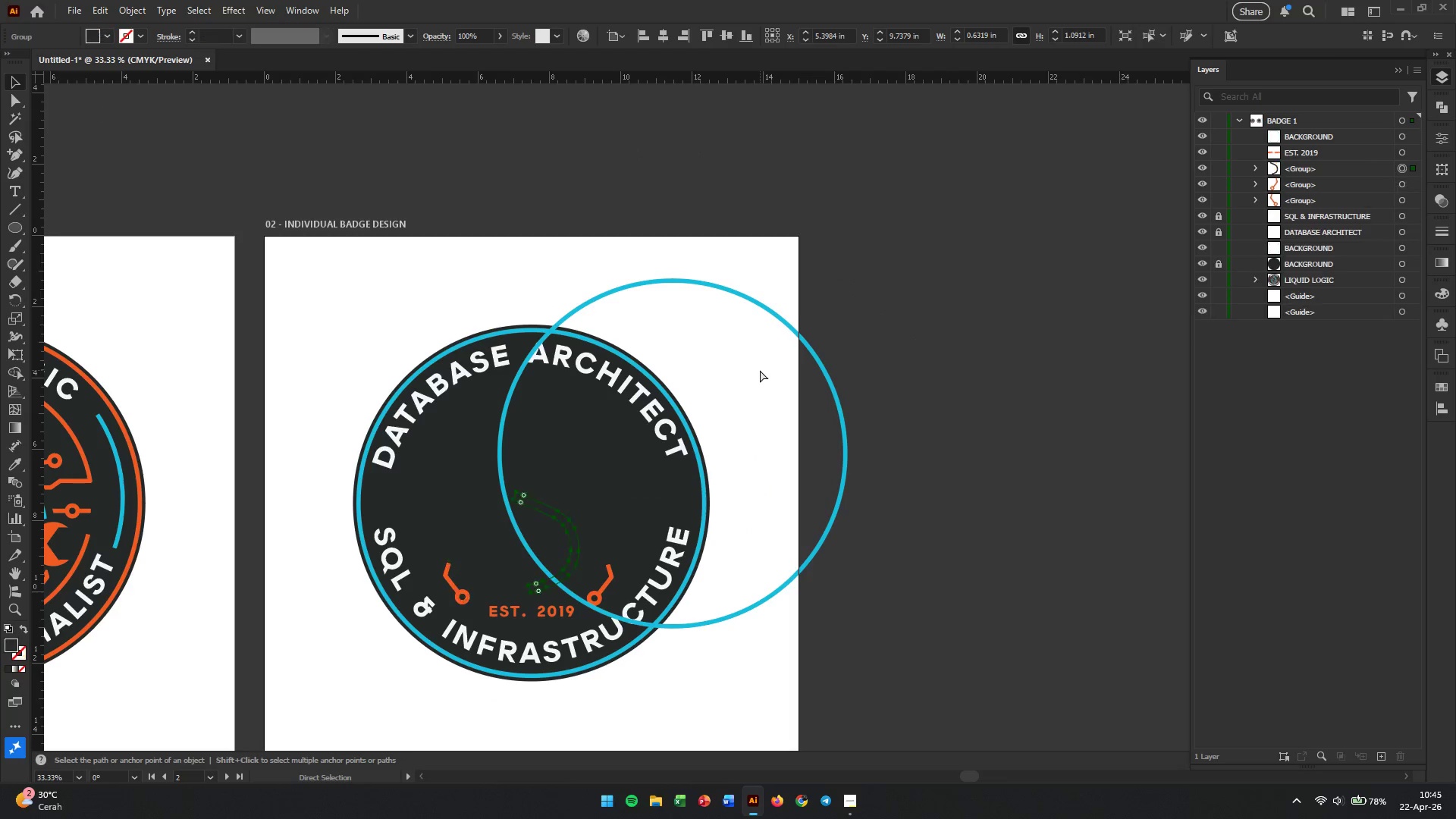 
key(Control+Z)
 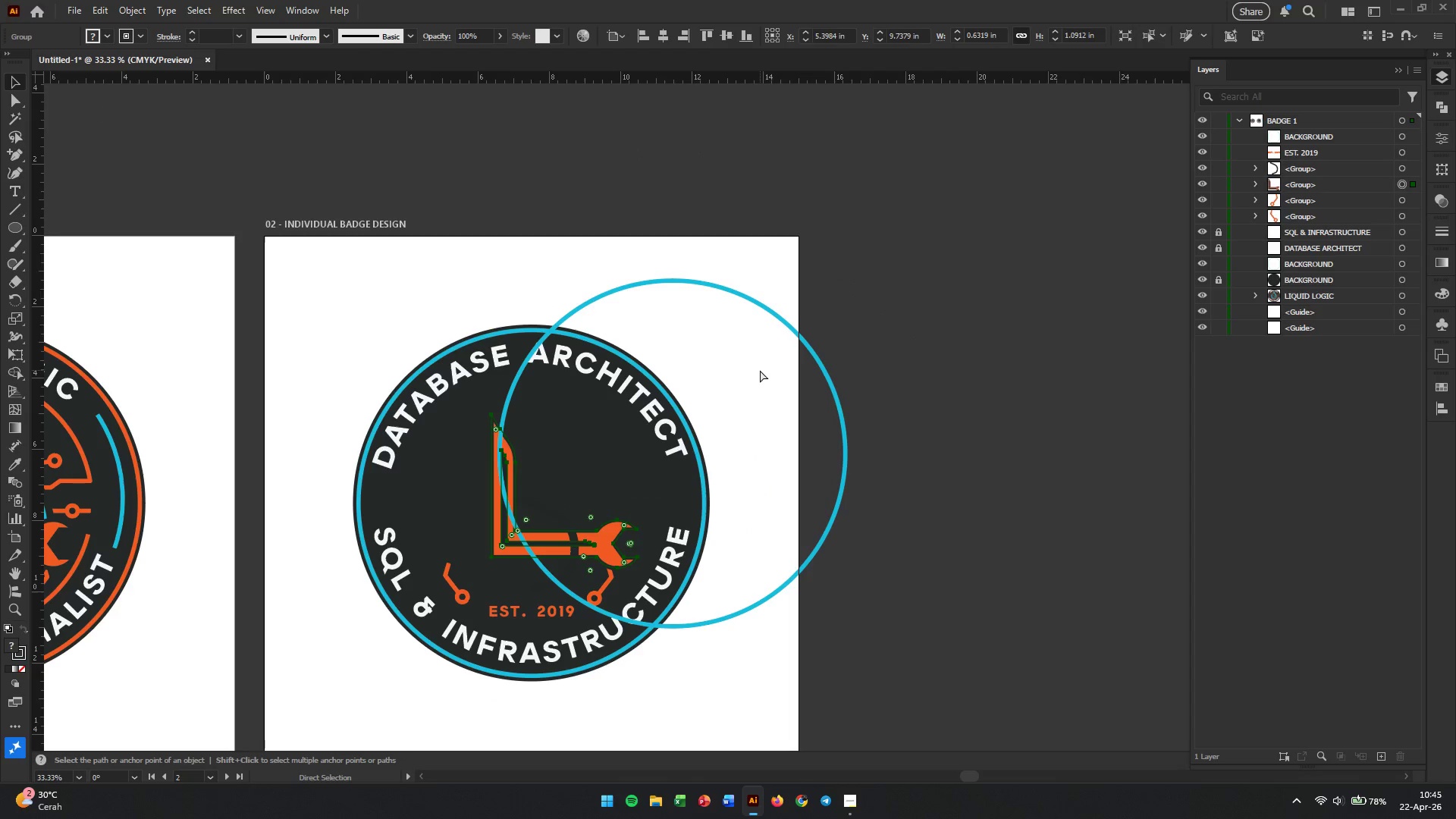 
key(Control+Z)
 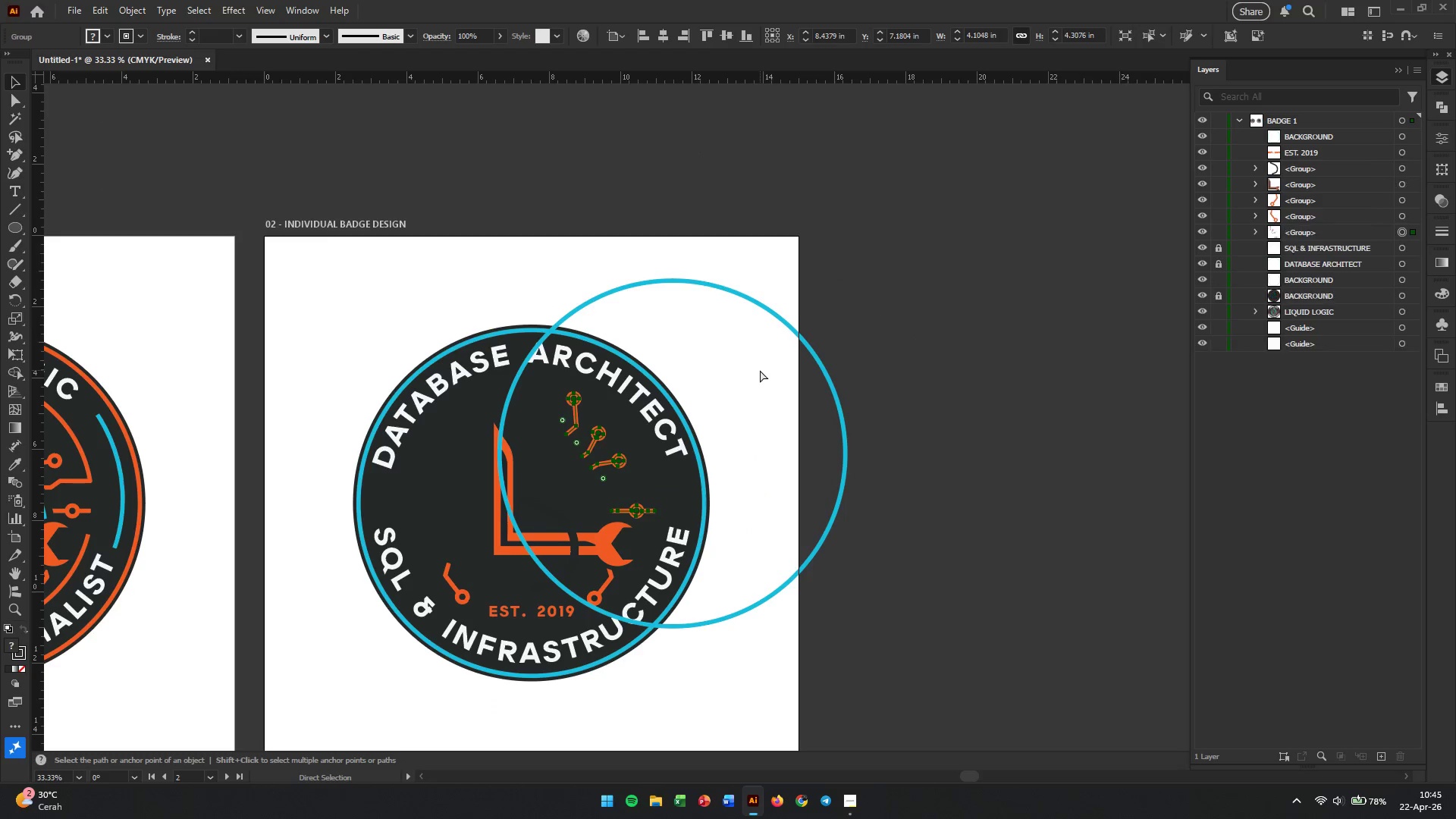 
key(Control+Z)
 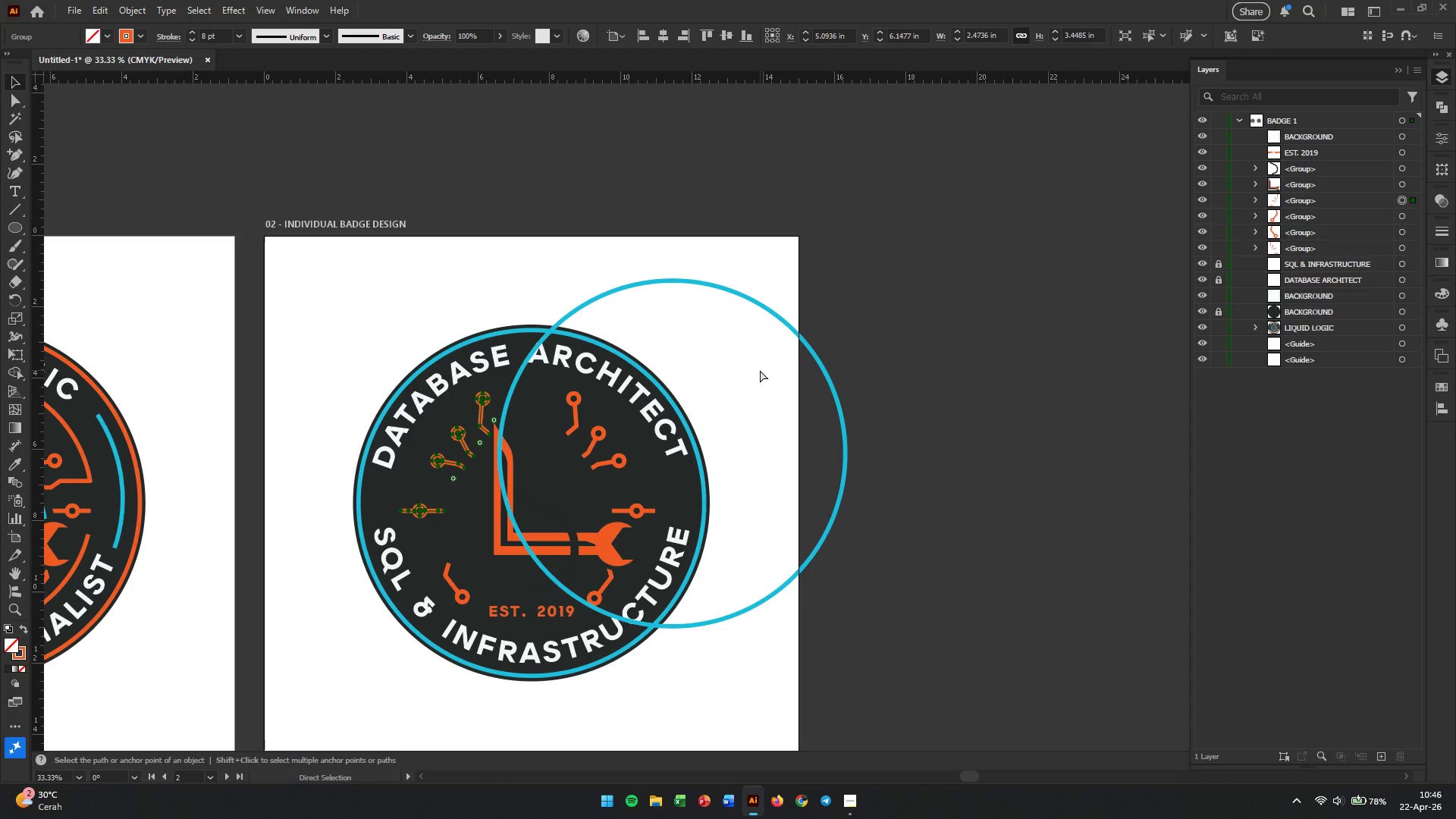 
key(Control+Z)
 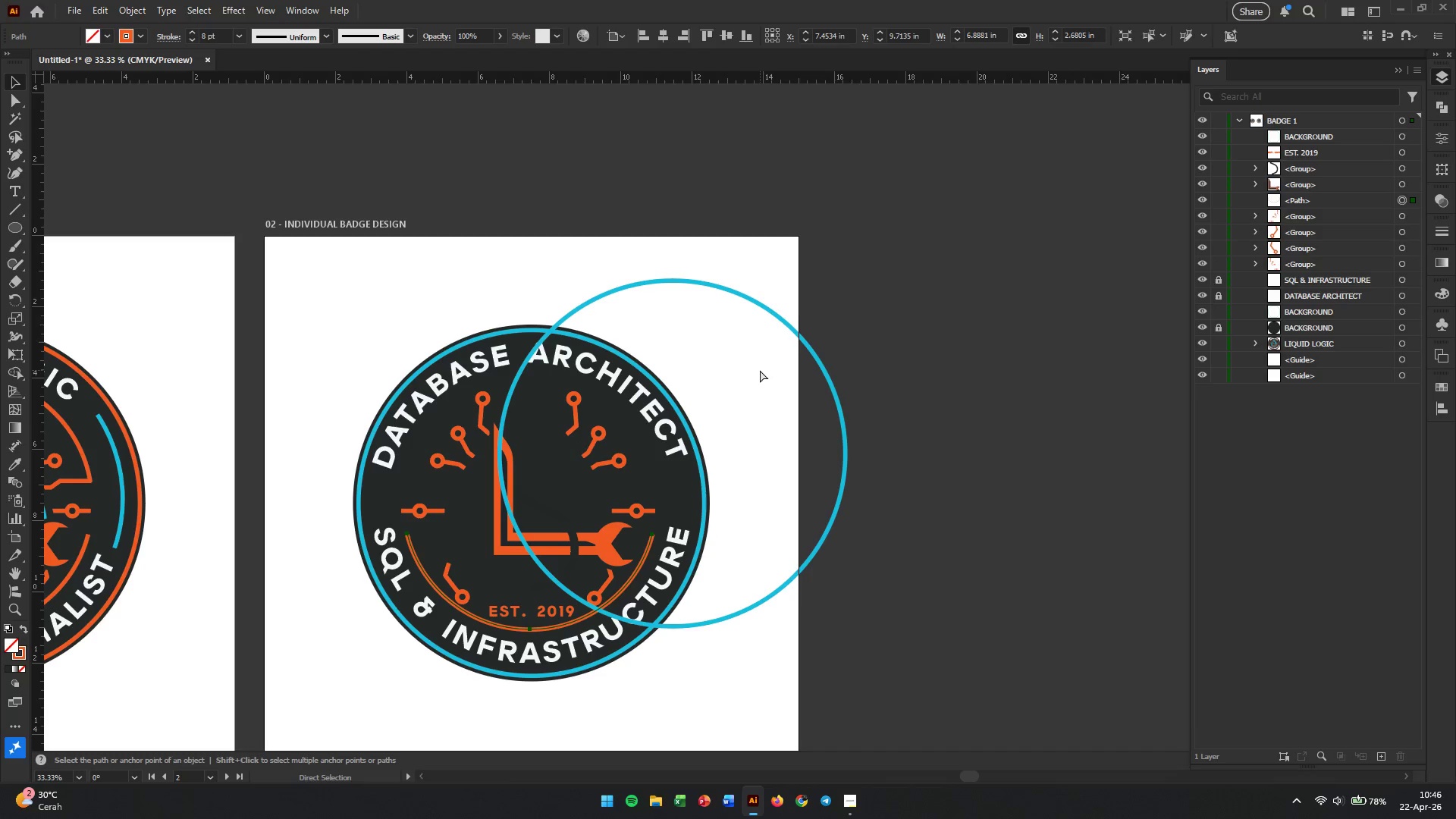 
key(Control+Z)
 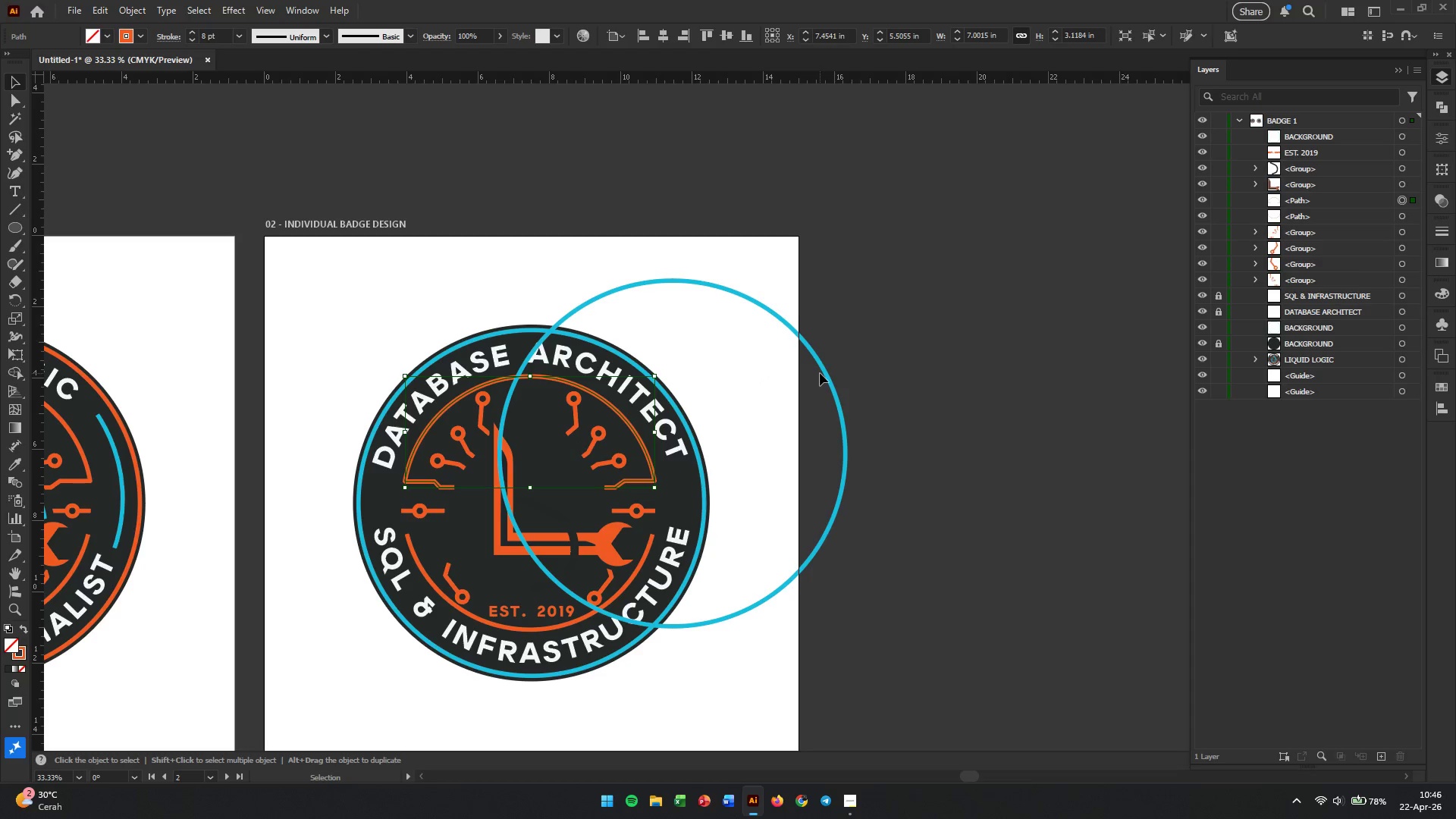 
left_click([826, 373])
 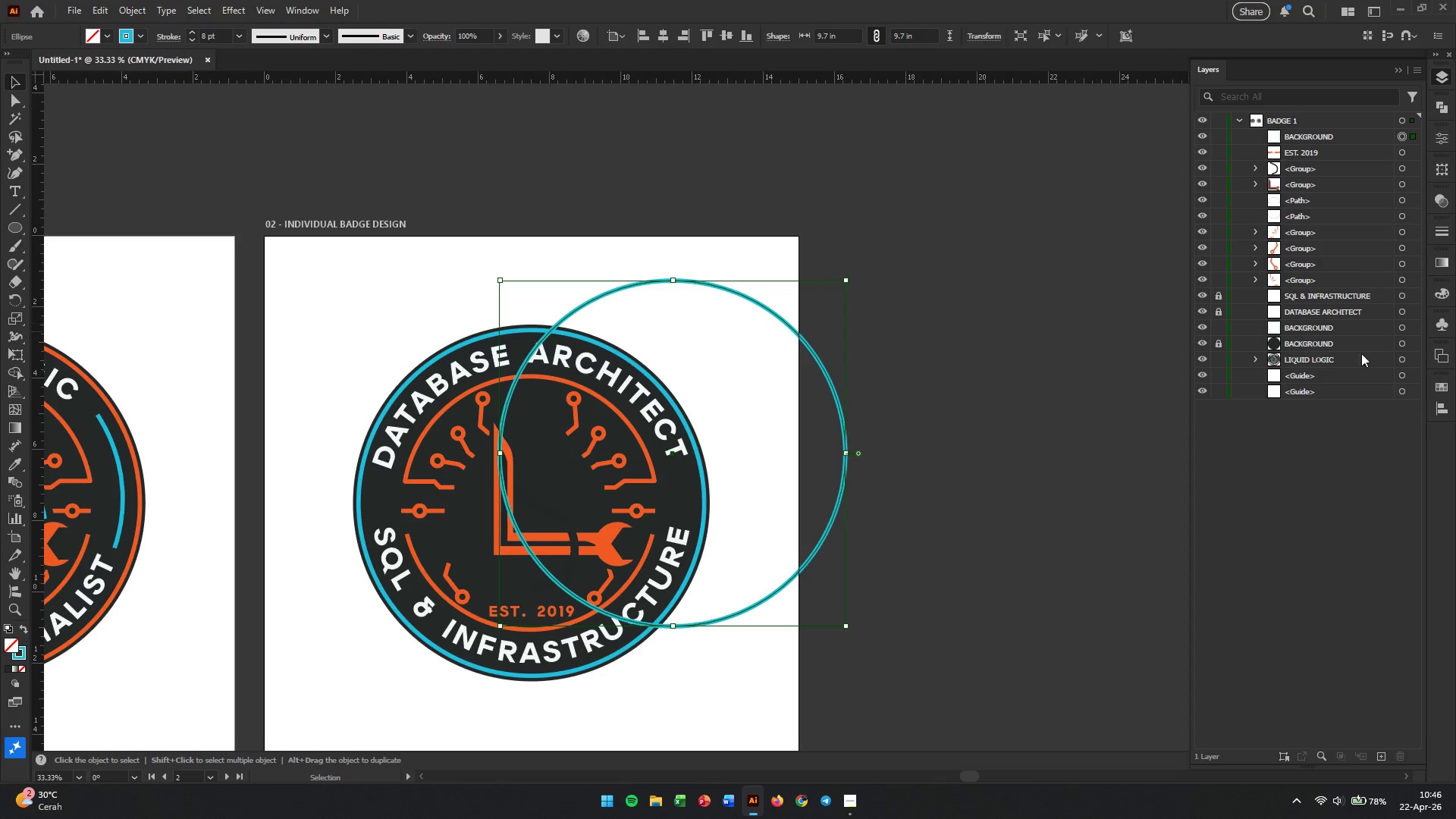 
left_click([1442, 410])
 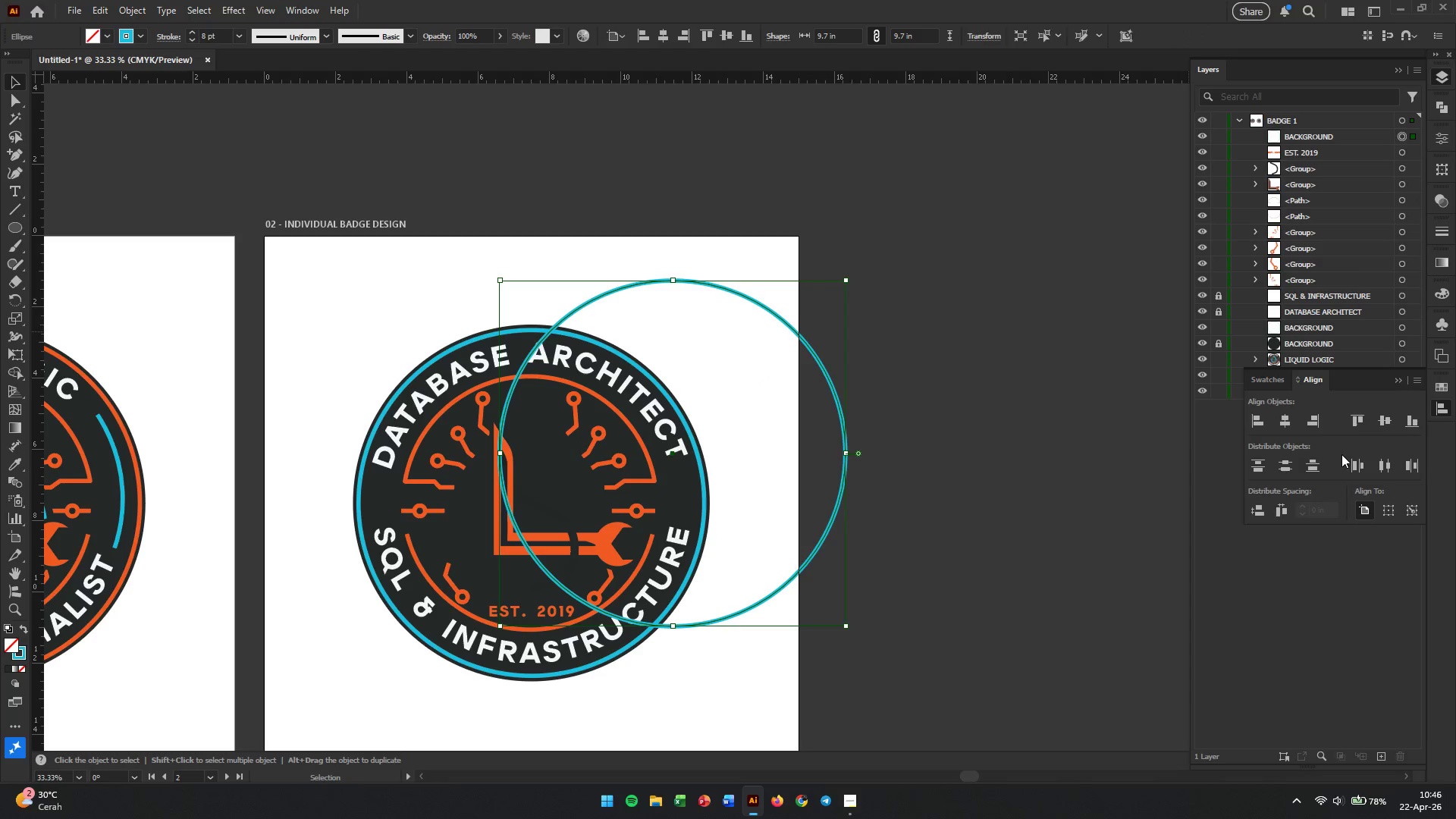 
left_click([1281, 422])
 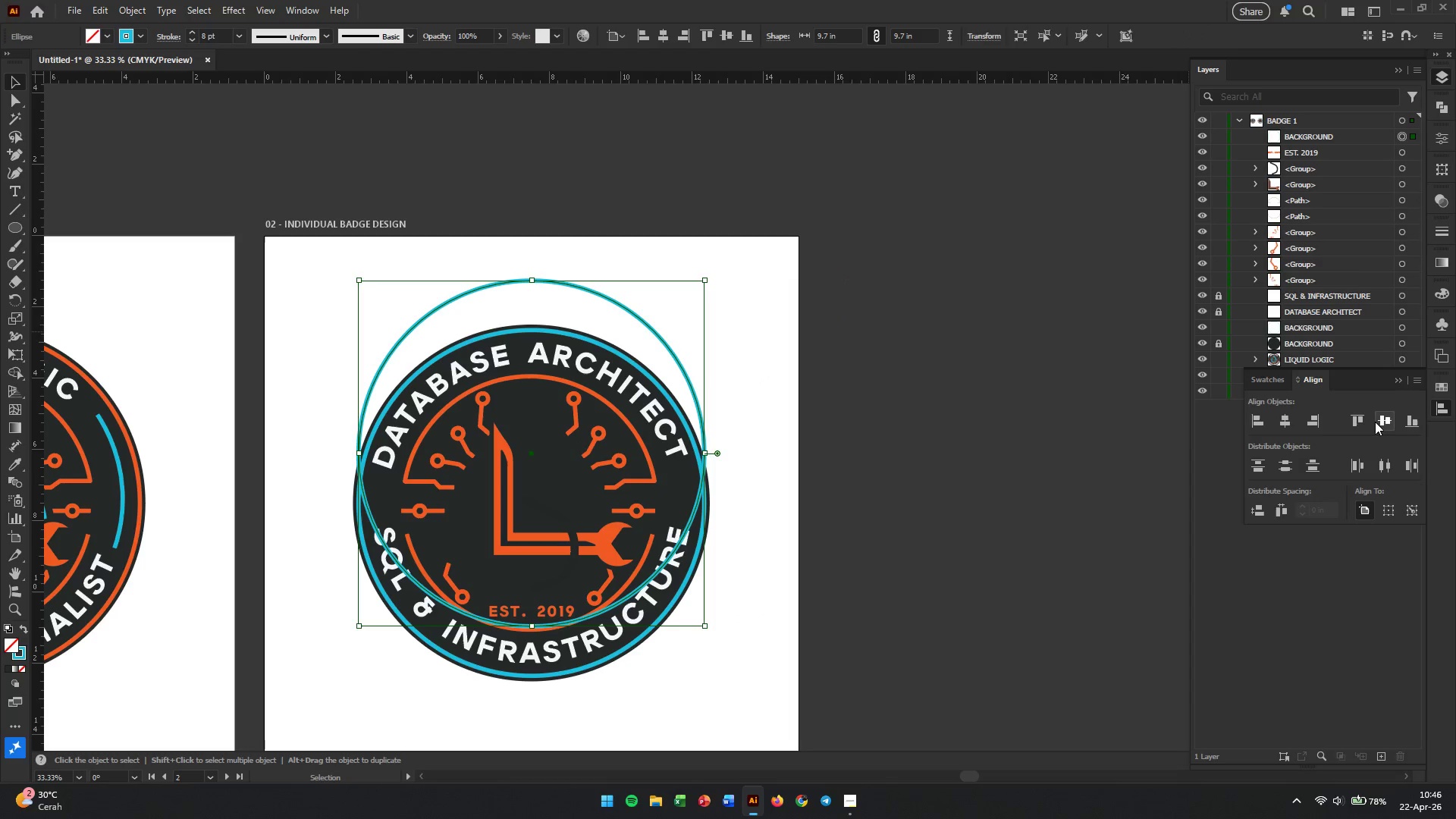 
left_click([1378, 422])
 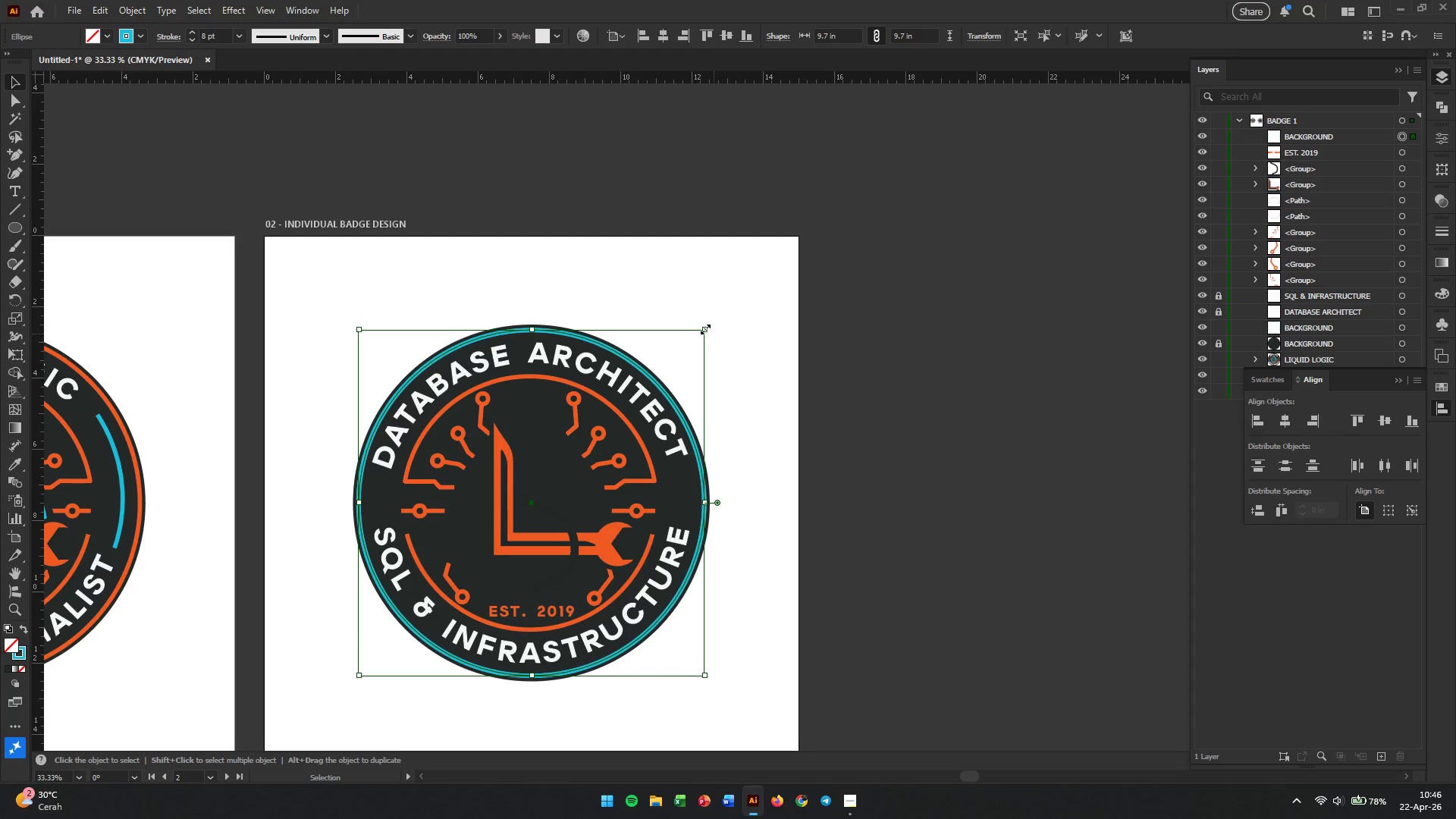 
hold_key(key=ShiftLeft, duration=7.81)
left_click_drag(start_coordinate=[704, 328], to_coordinate=[659, 357])
 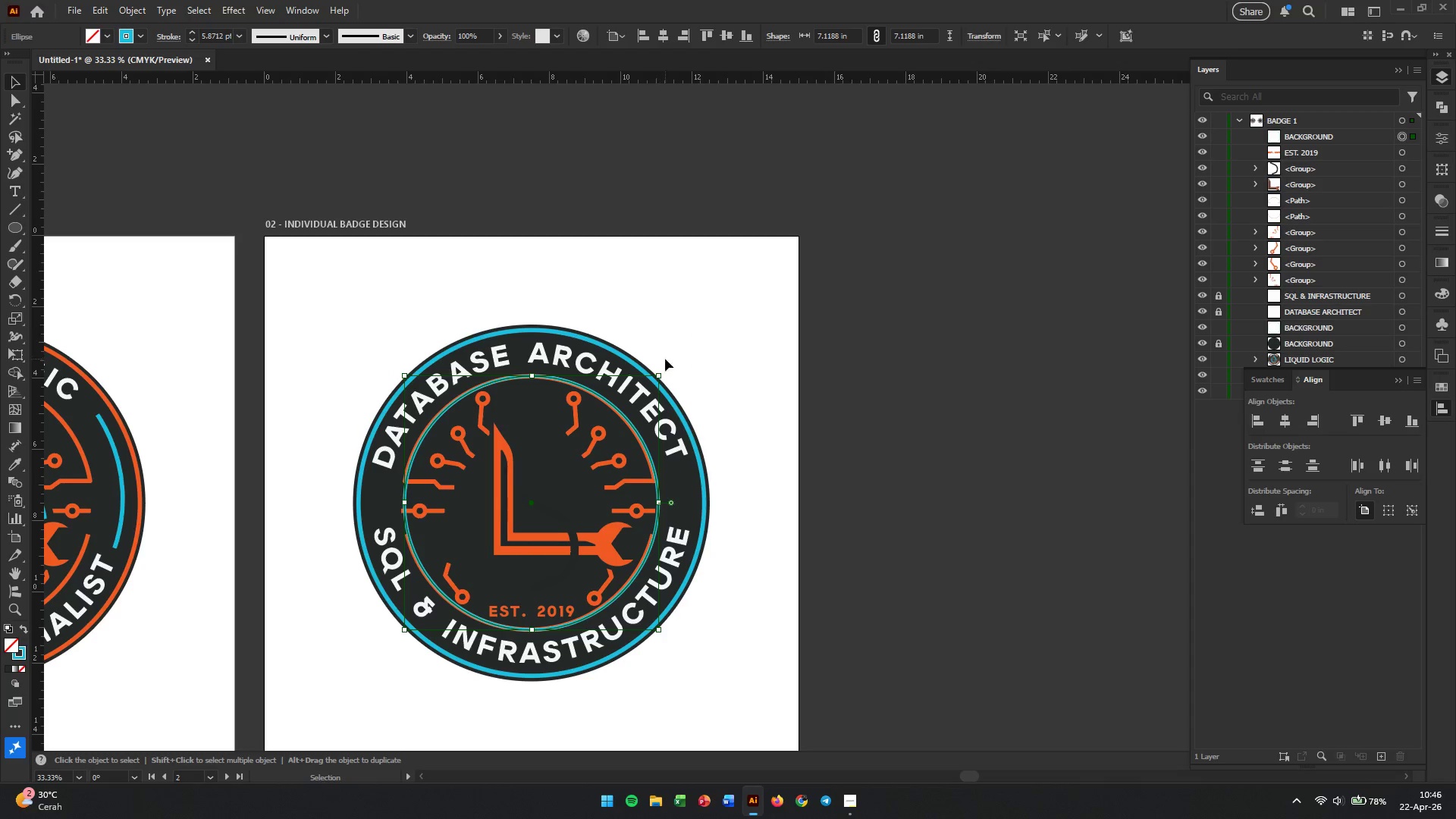 
hold_key(key=AltLeft, duration=7.39)
 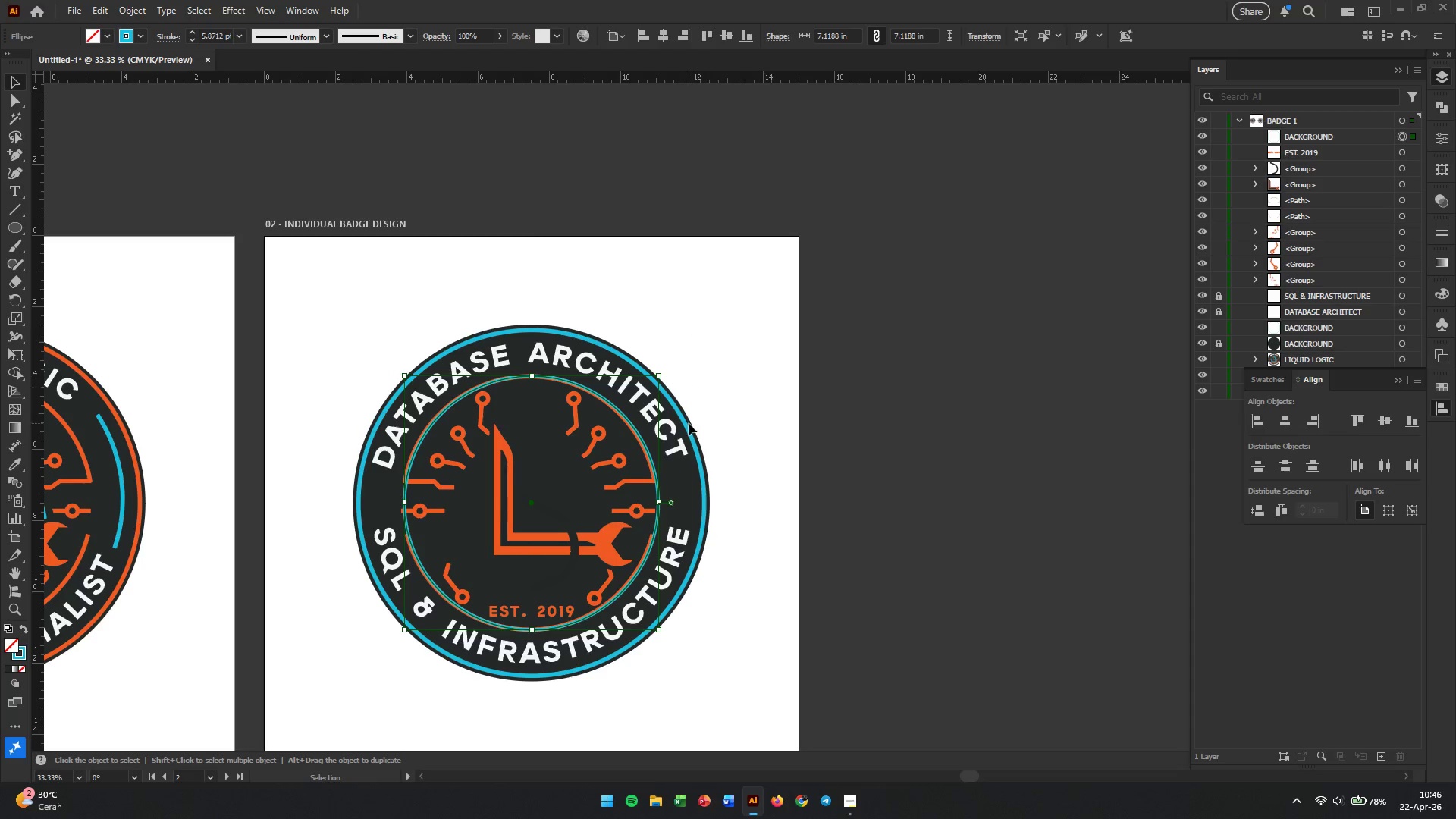 
hold_key(key=AltLeft, duration=0.36)
scroll: coordinate [673, 491], scroll_direction: up, amount: 2.0
 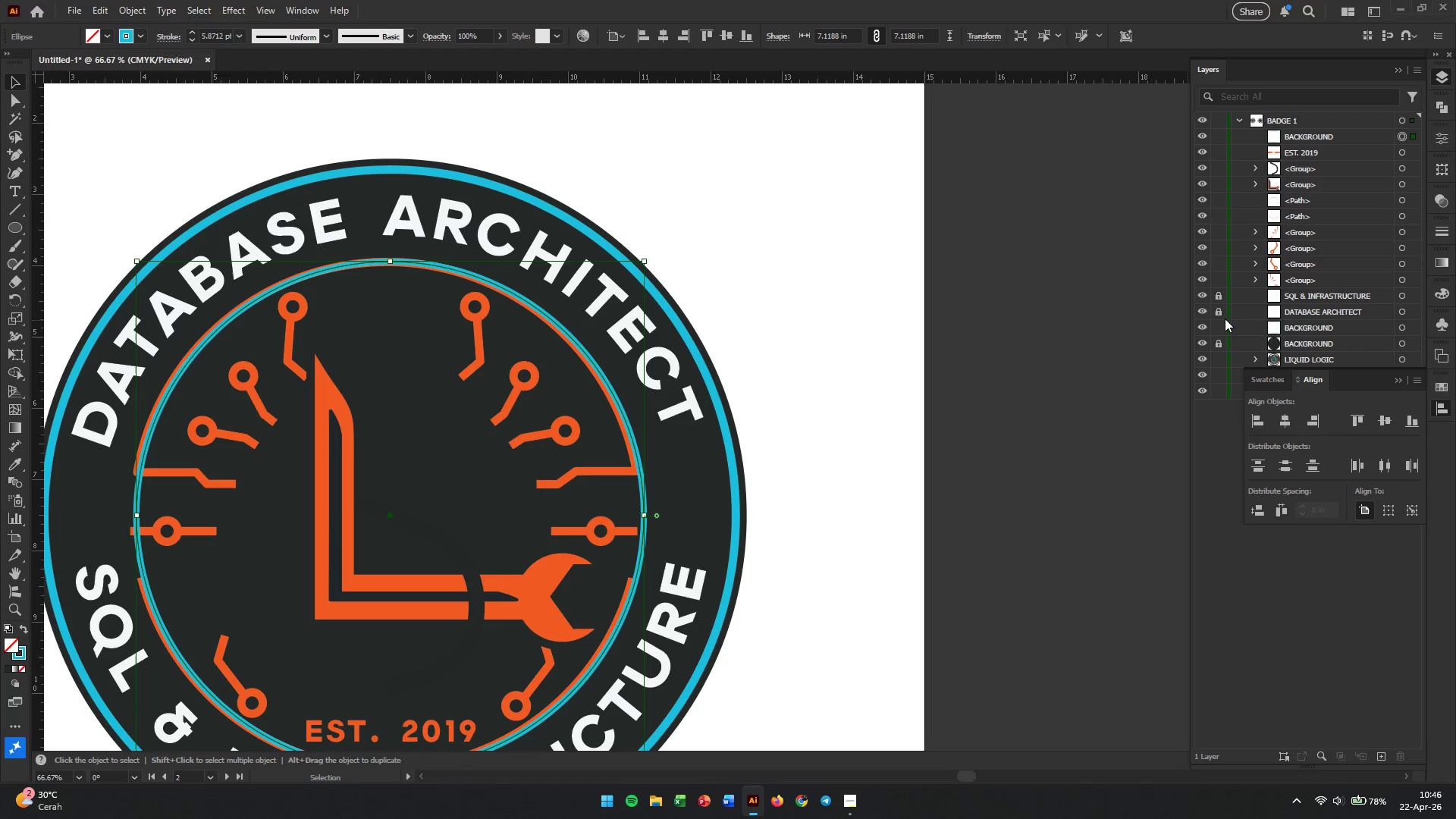 
scroll: coordinate [1333, 259], scroll_direction: down, amount: 3.0
 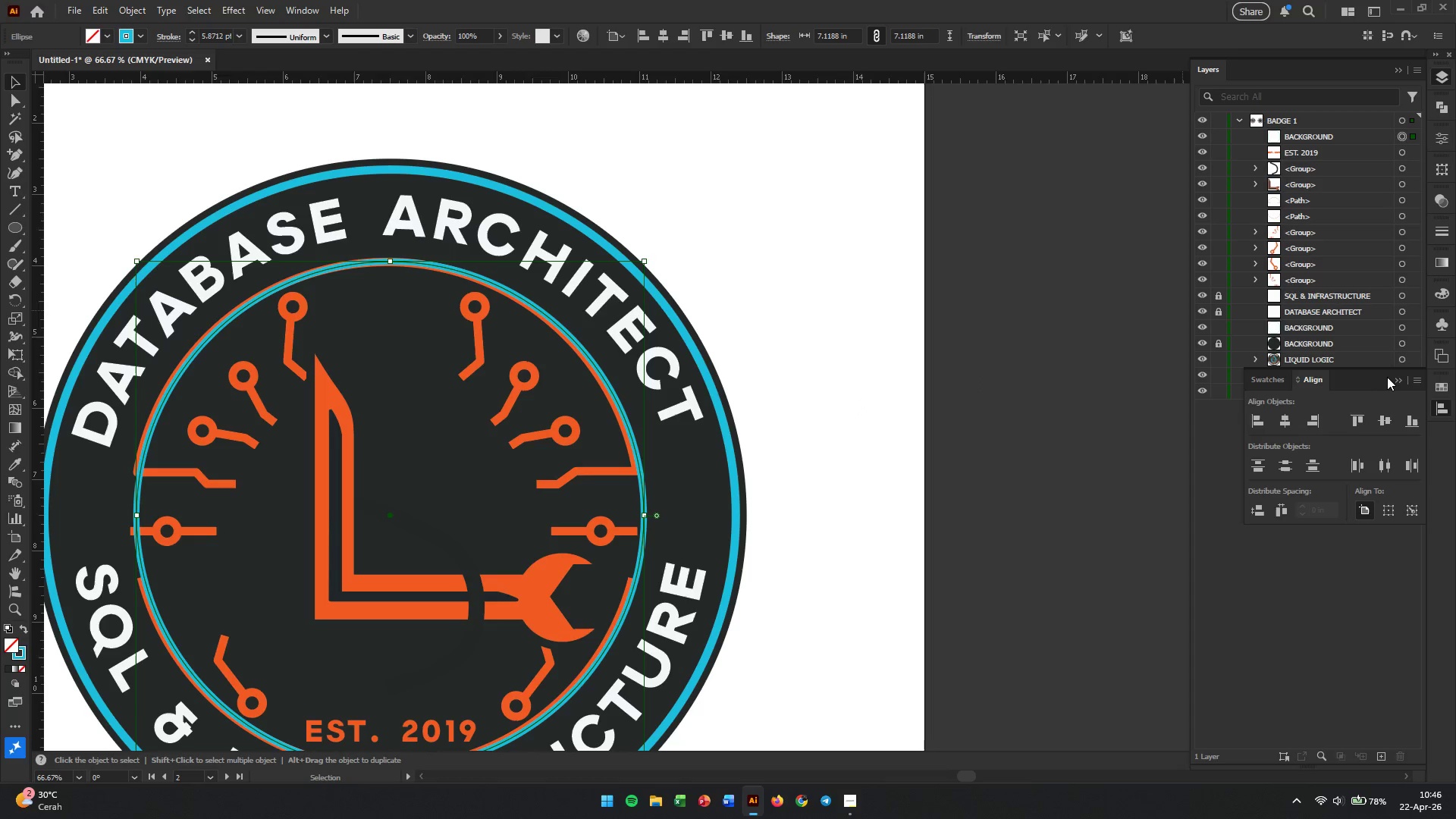 
left_click([1395, 379])
 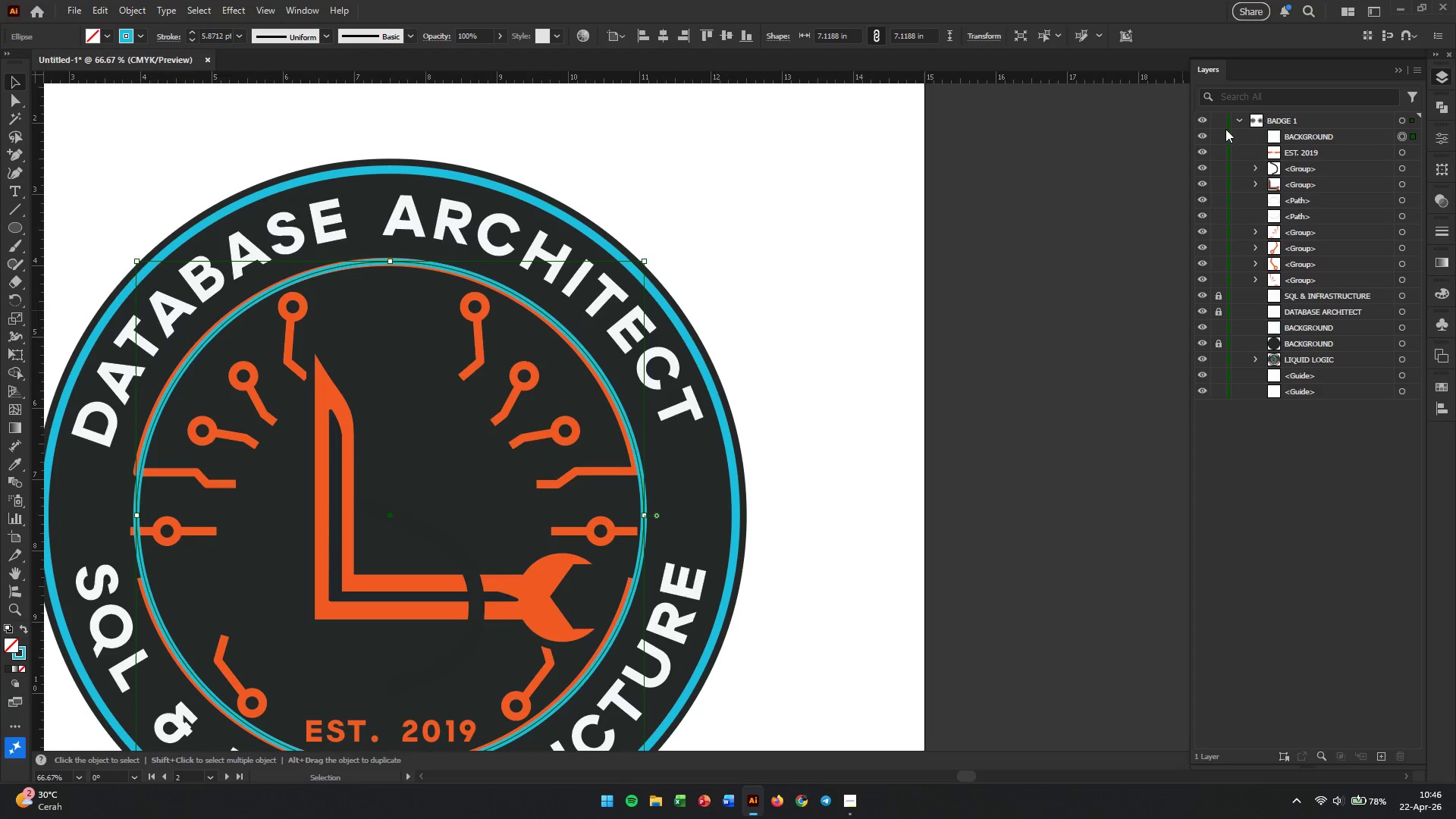 
left_click([1199, 136])
 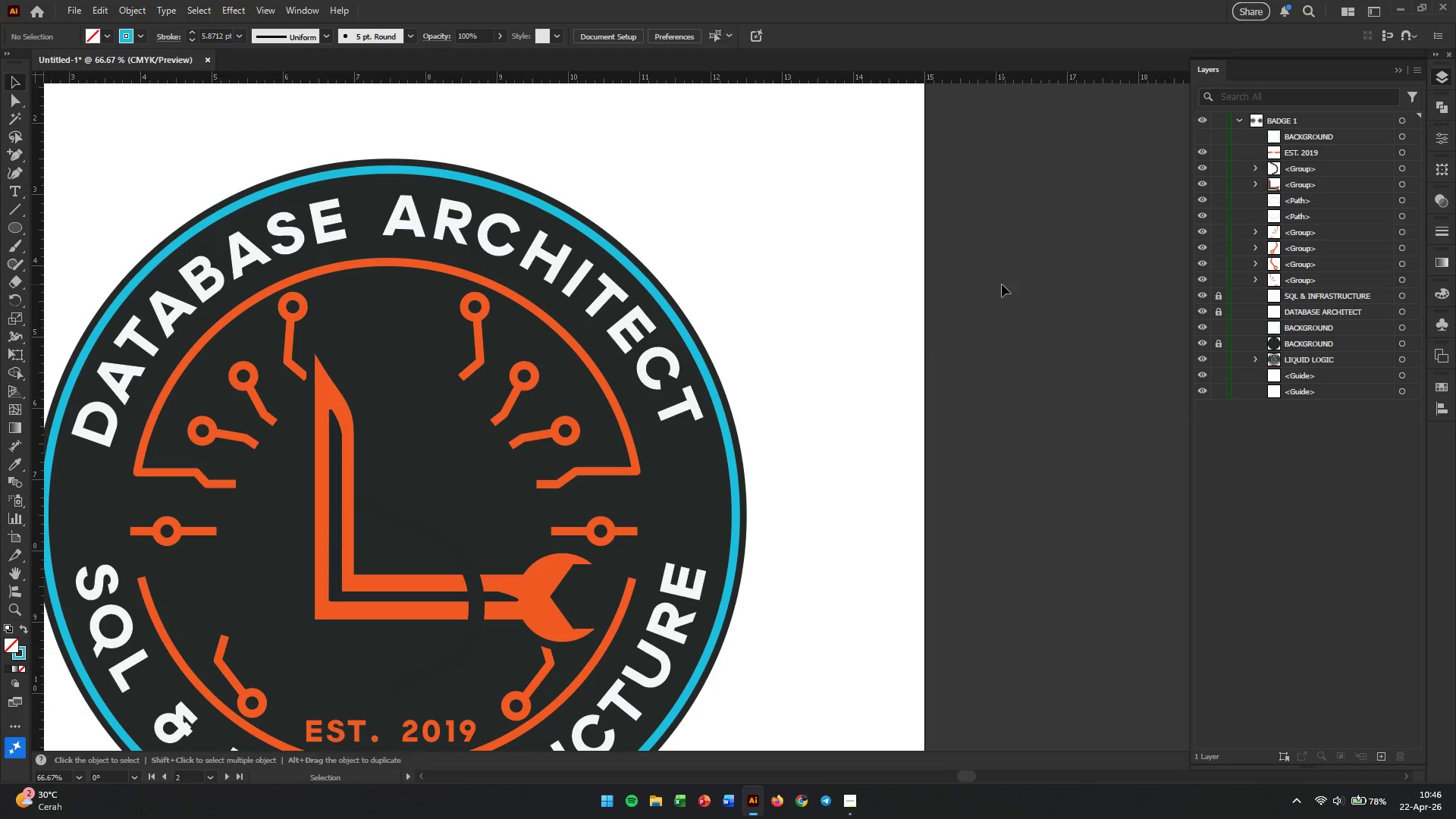 
left_click([924, 348])
 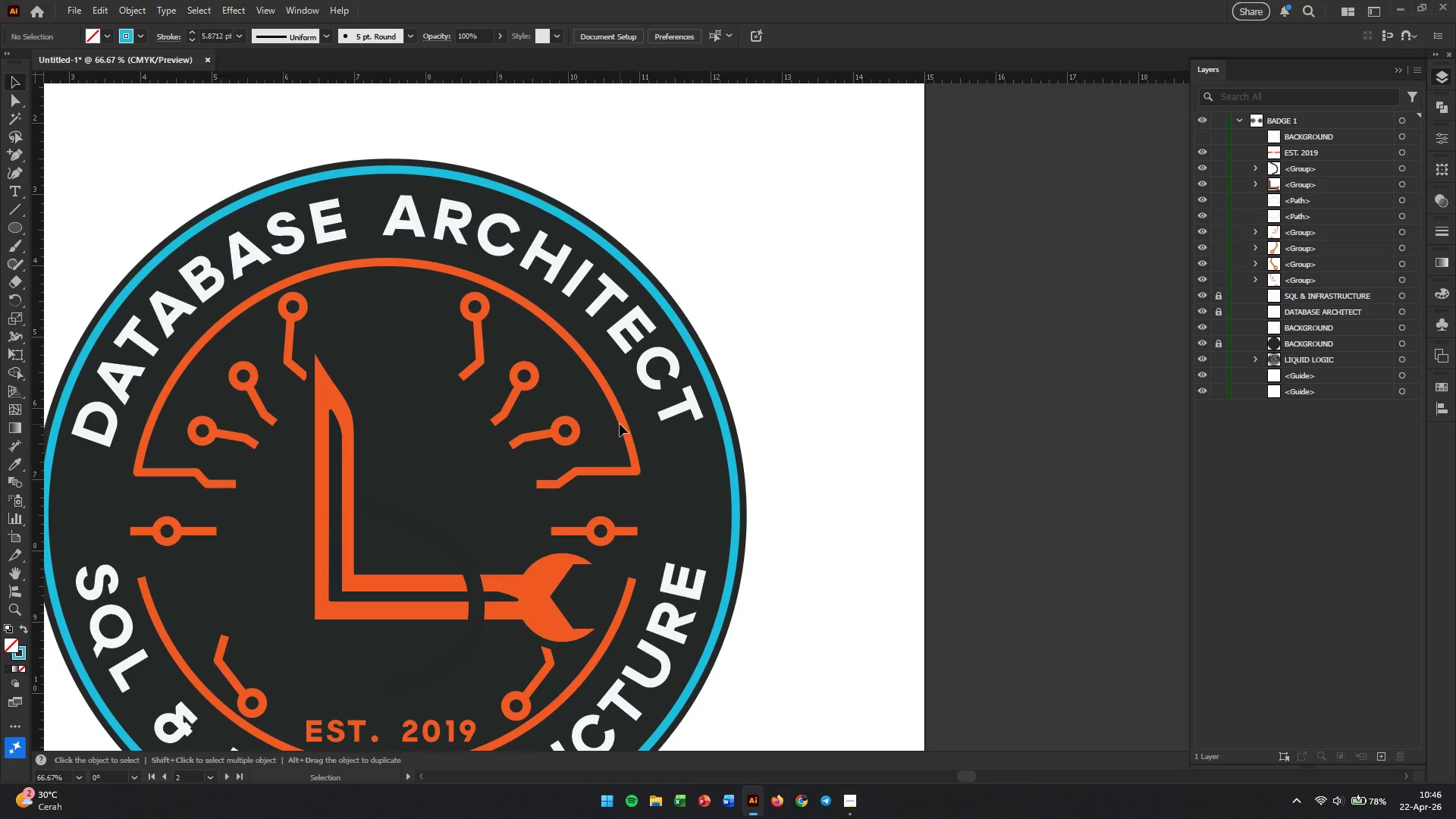 
left_click([622, 424])
 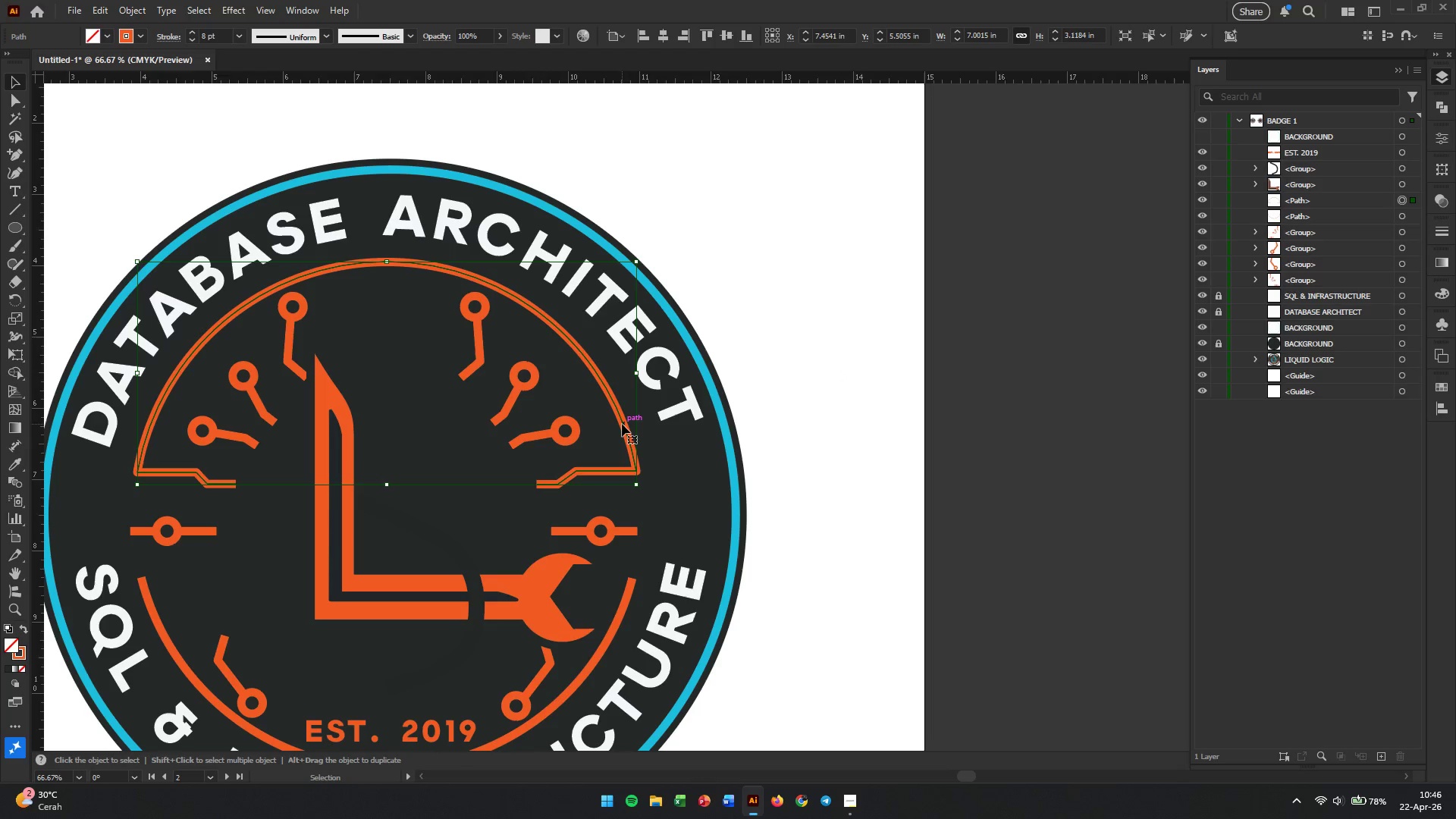 
key(Backspace)
 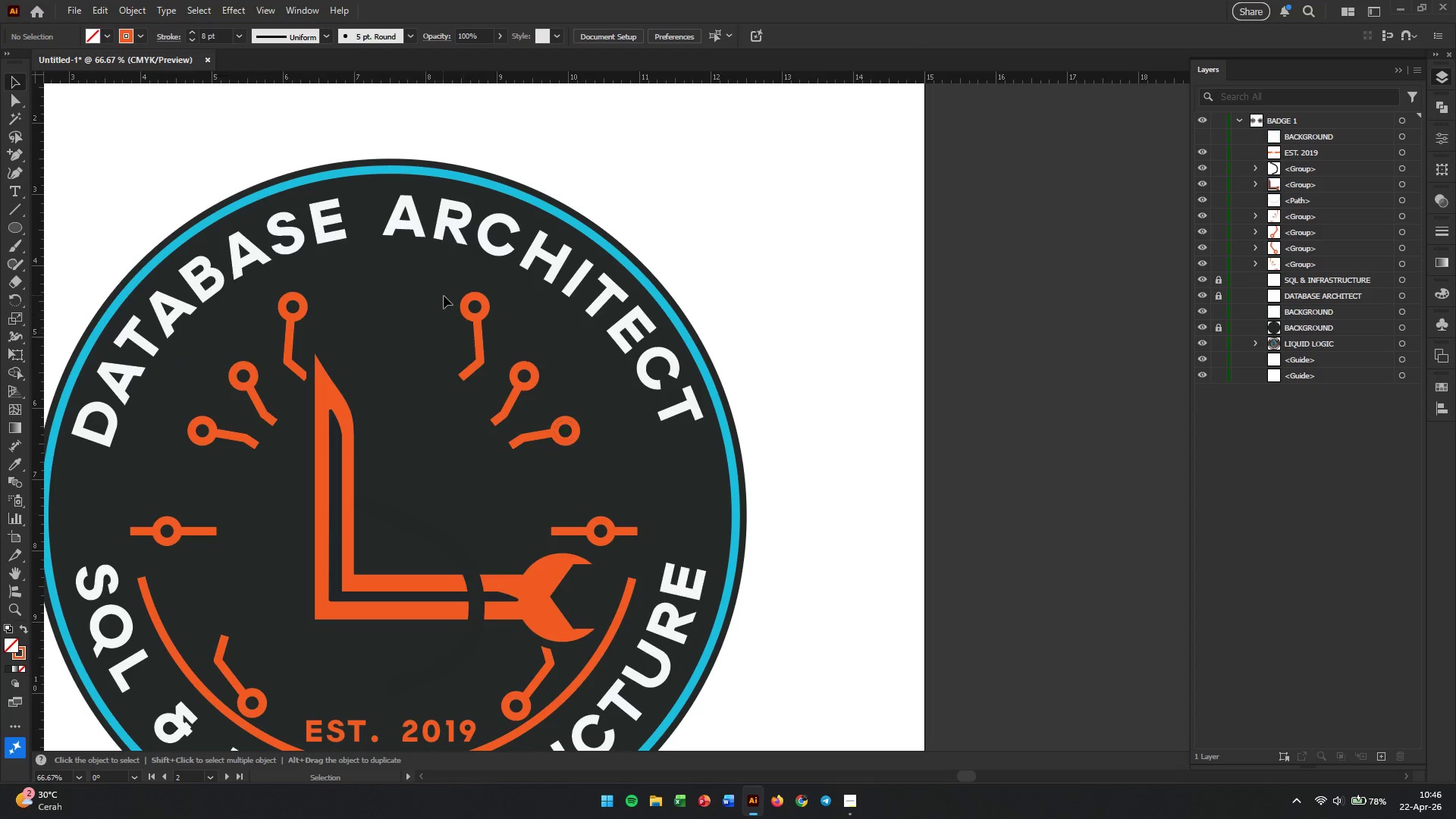 
left_click_drag(start_coordinate=[439, 293], to_coordinate=[566, 616])
 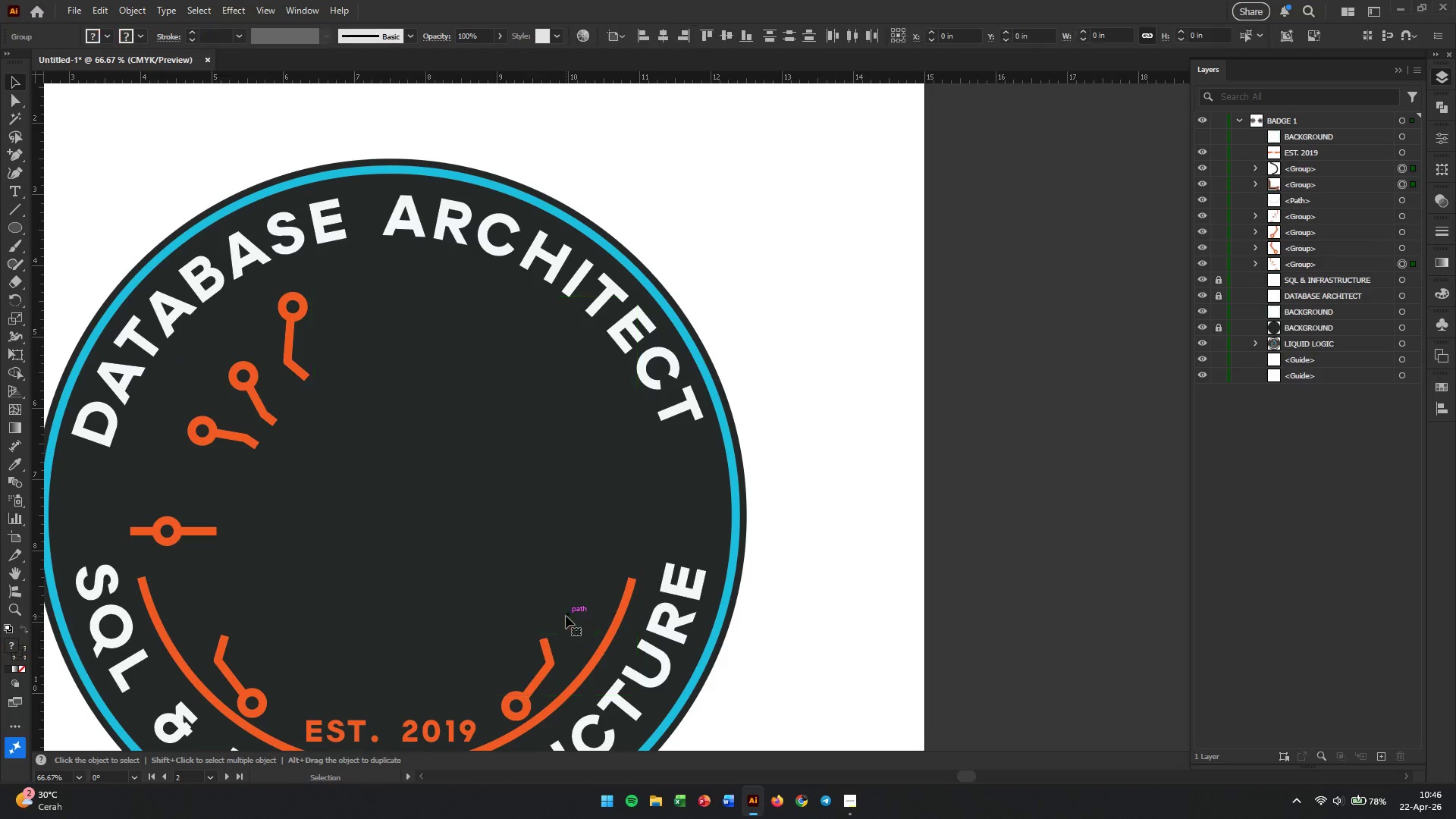 
key(Backspace)
 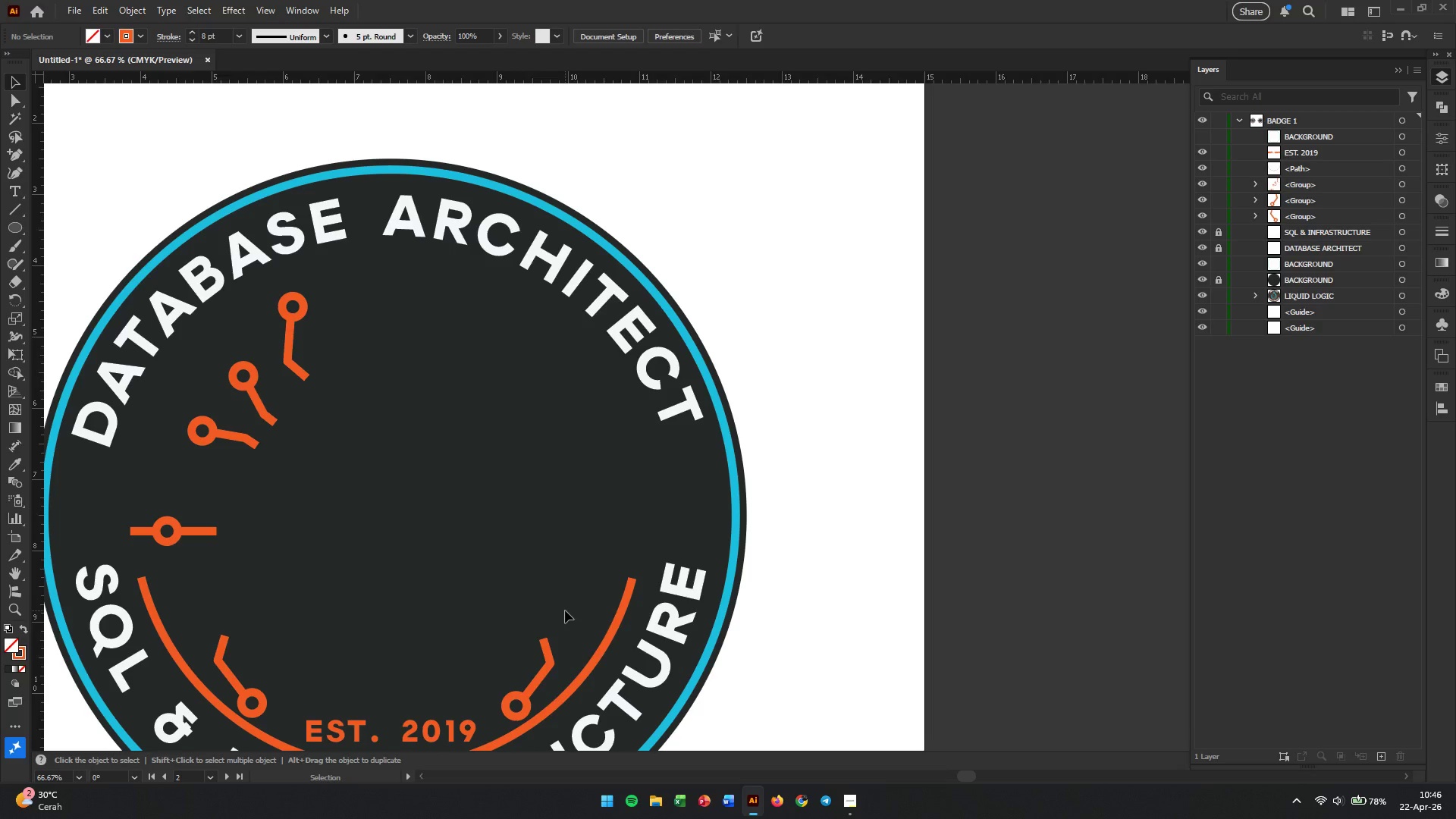 
wait(7.27)
 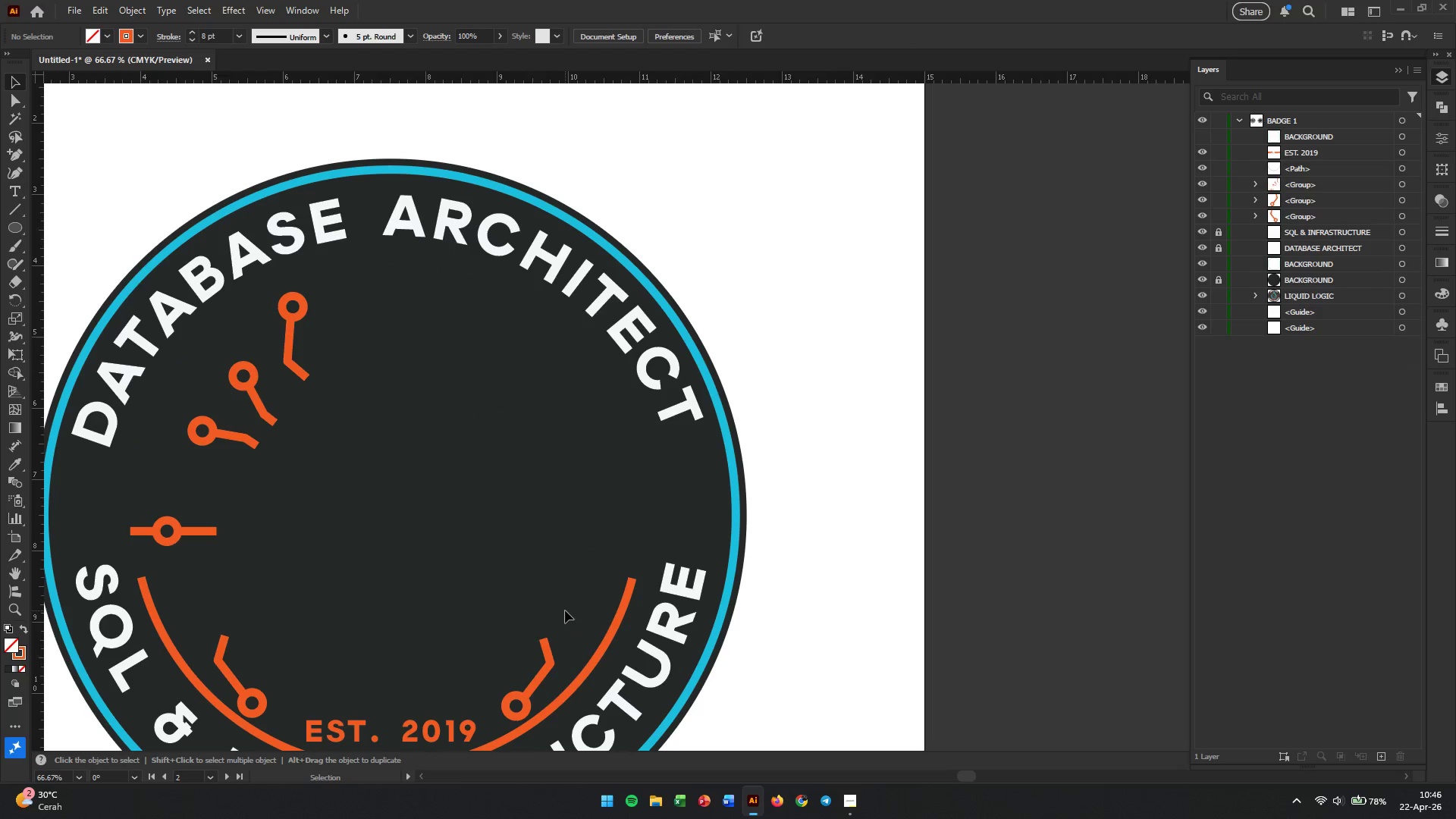 
left_click_drag(start_coordinate=[370, 325], to_coordinate=[193, 509])
 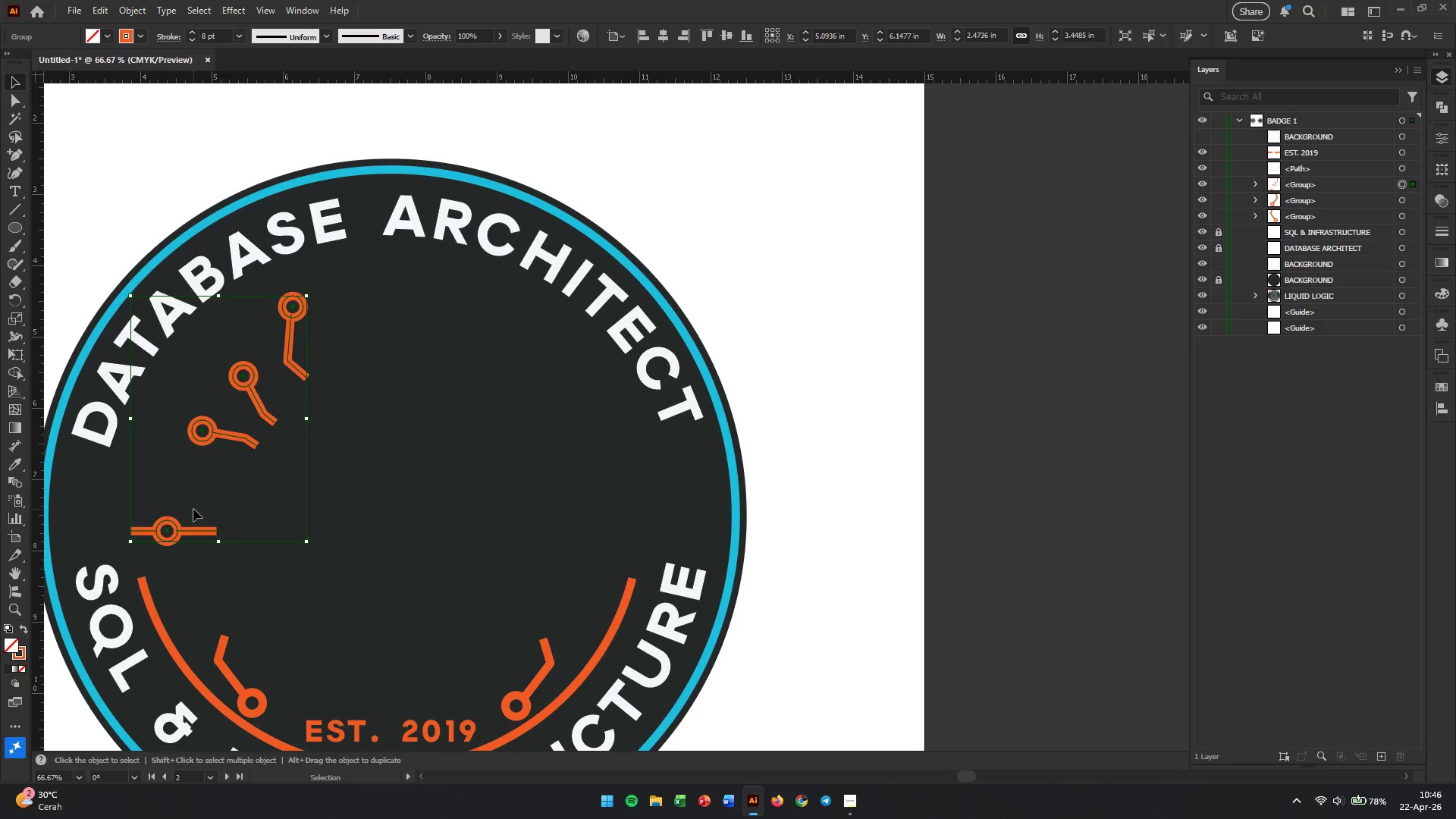 
key(Backspace)
 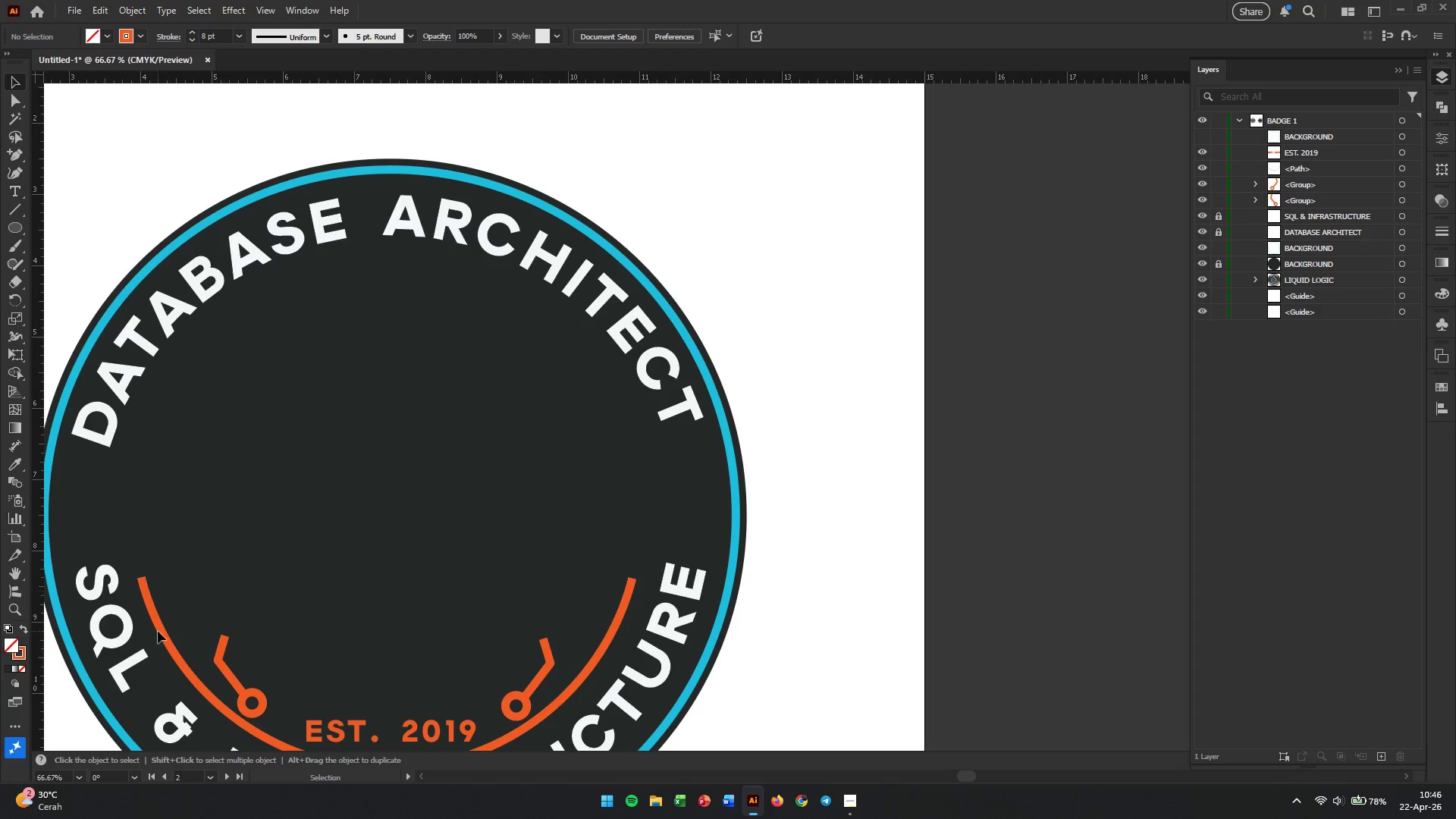 
left_click([158, 626])
 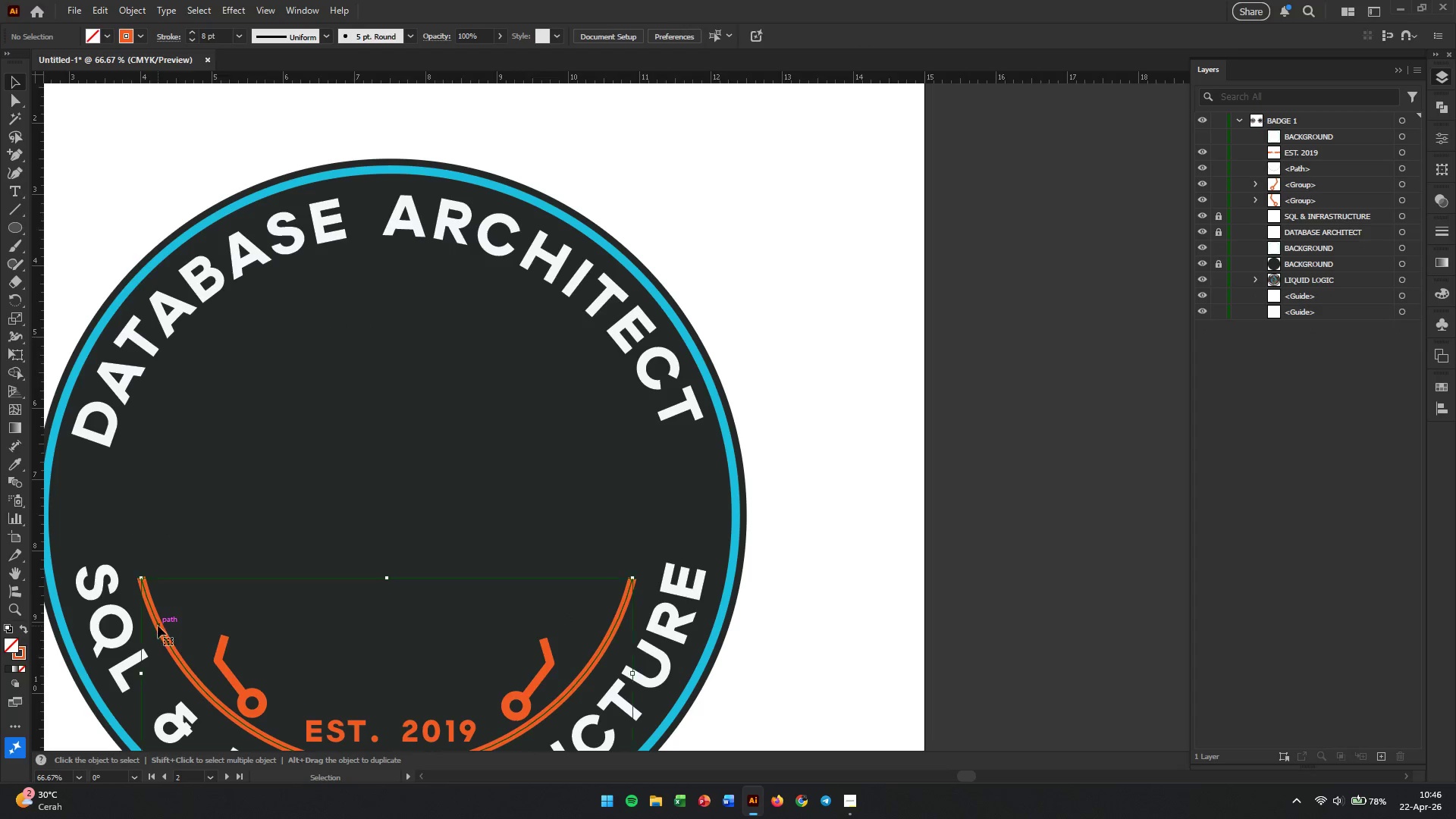 
key(Backspace)
 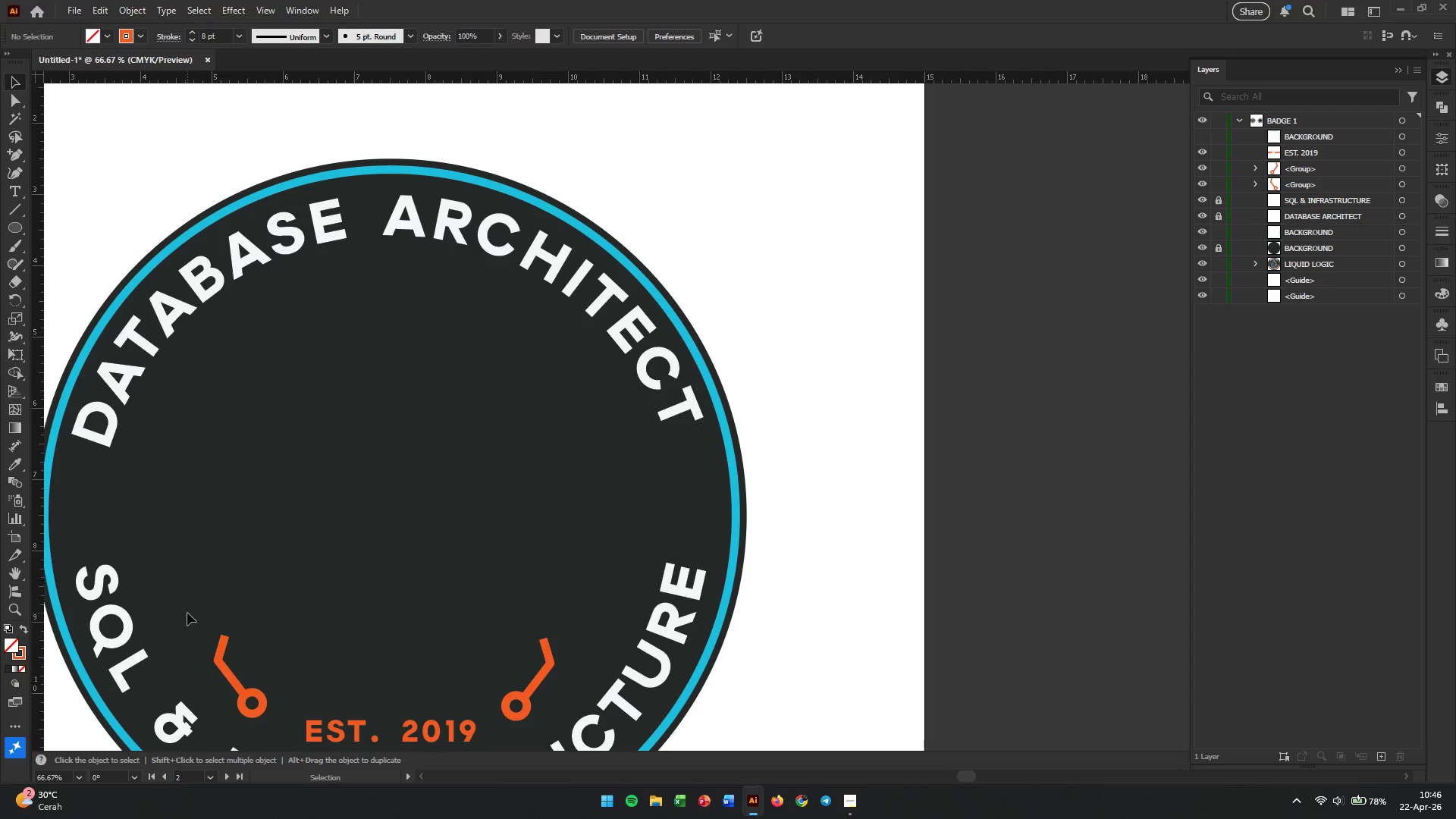 
left_click_drag(start_coordinate=[187, 610], to_coordinate=[560, 723])
 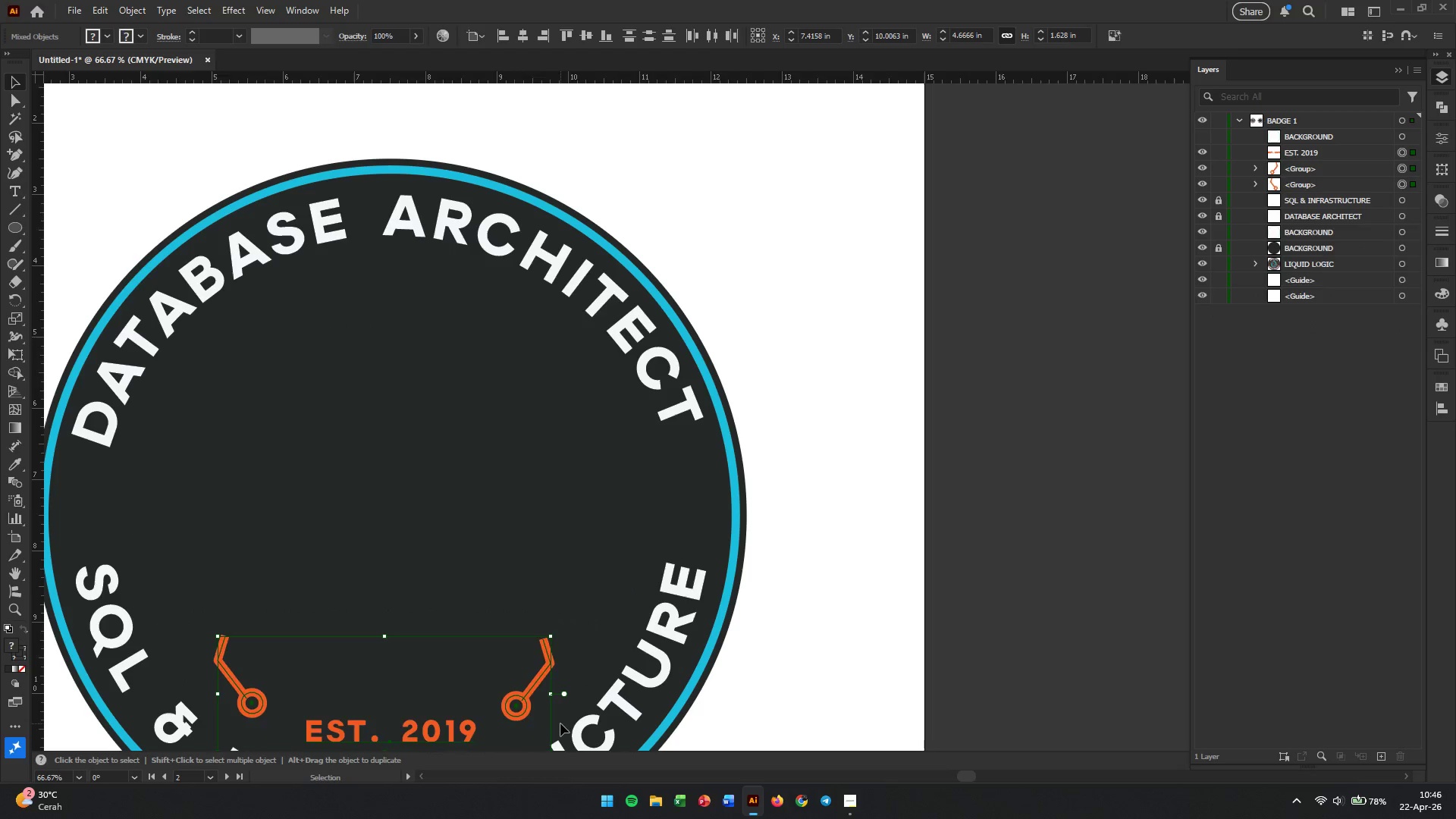 
key(Backspace)
 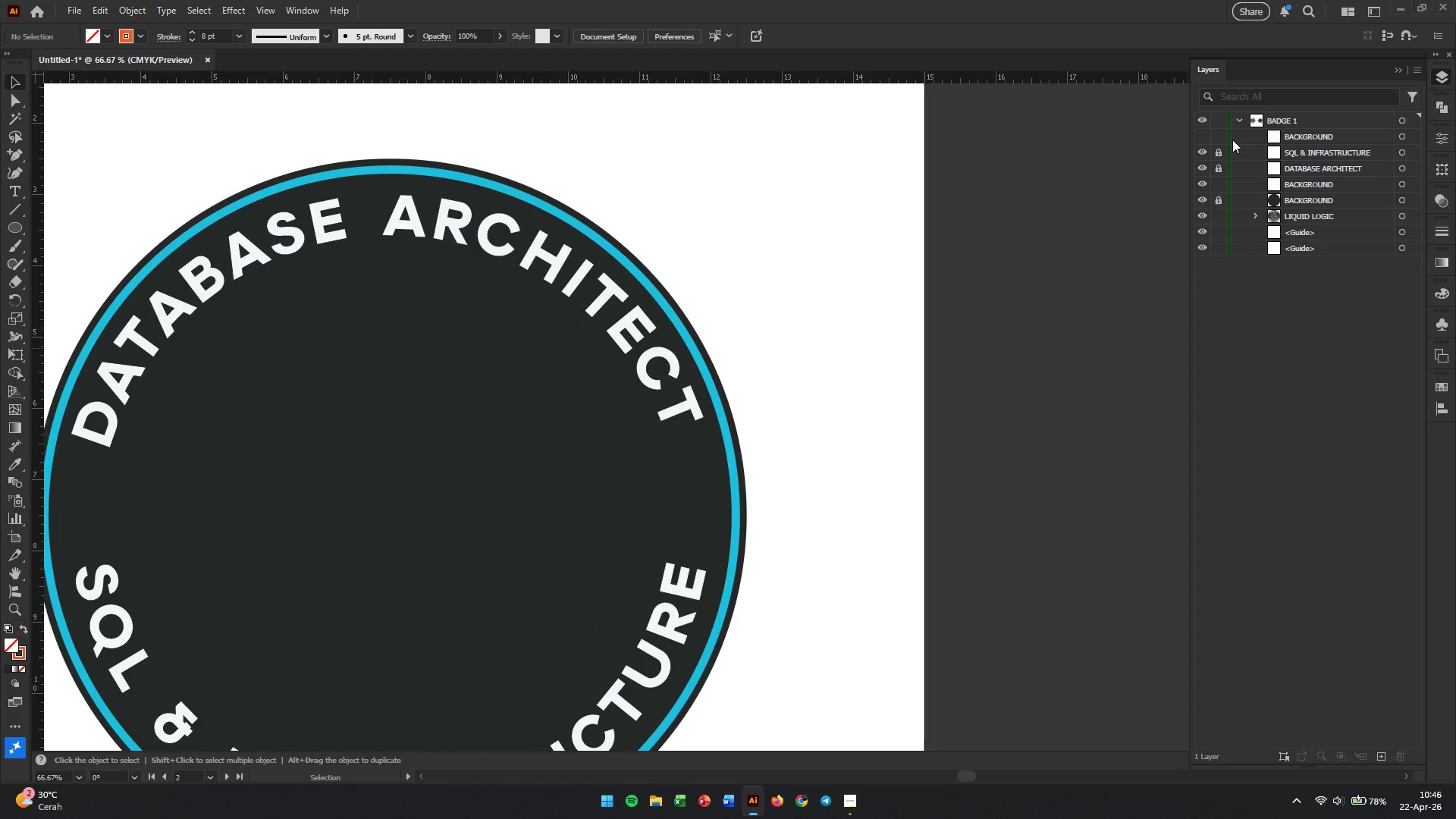 
left_click([1199, 133])
 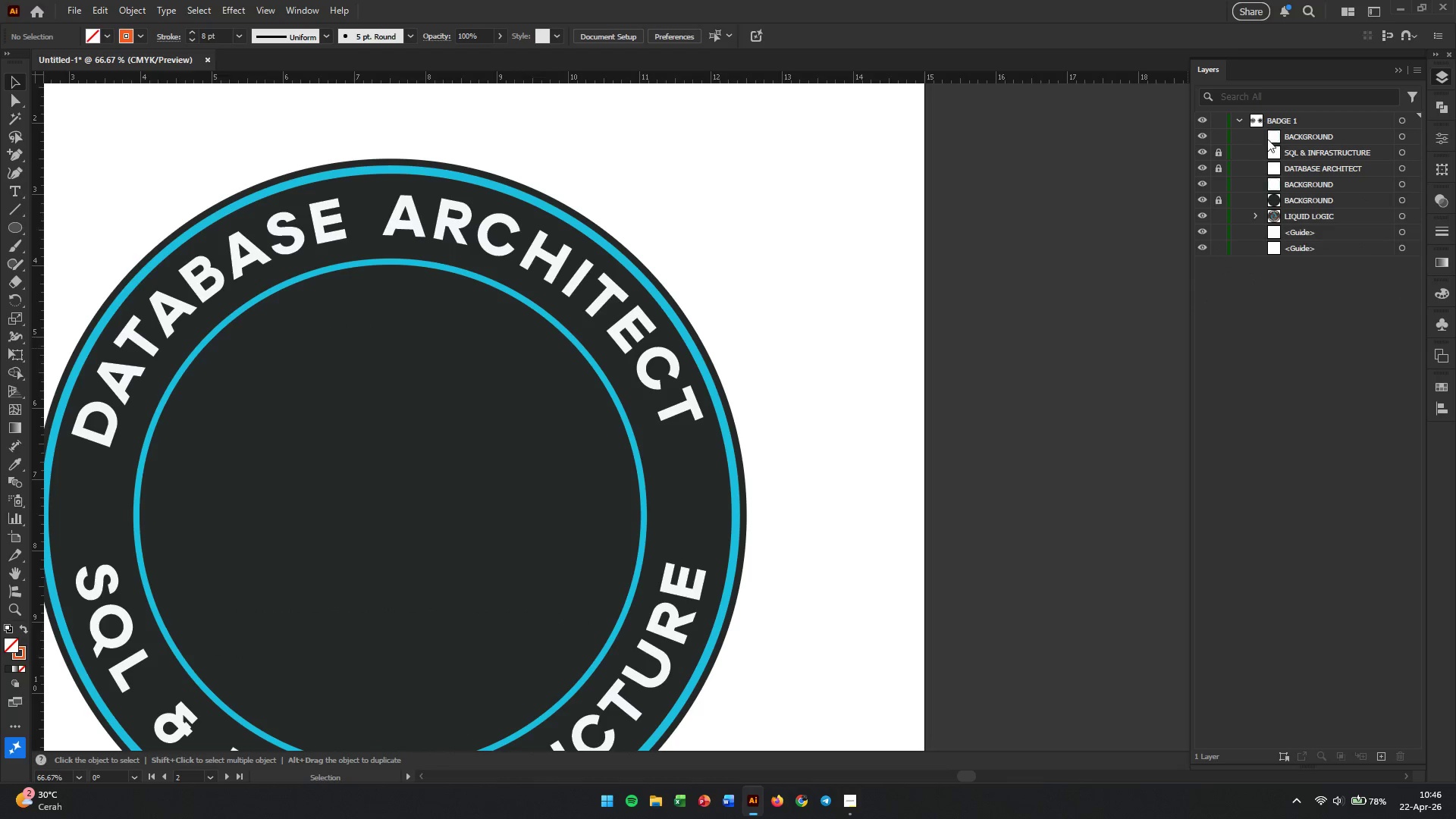 
left_click_drag(start_coordinate=[1290, 139], to_coordinate=[1301, 191])
 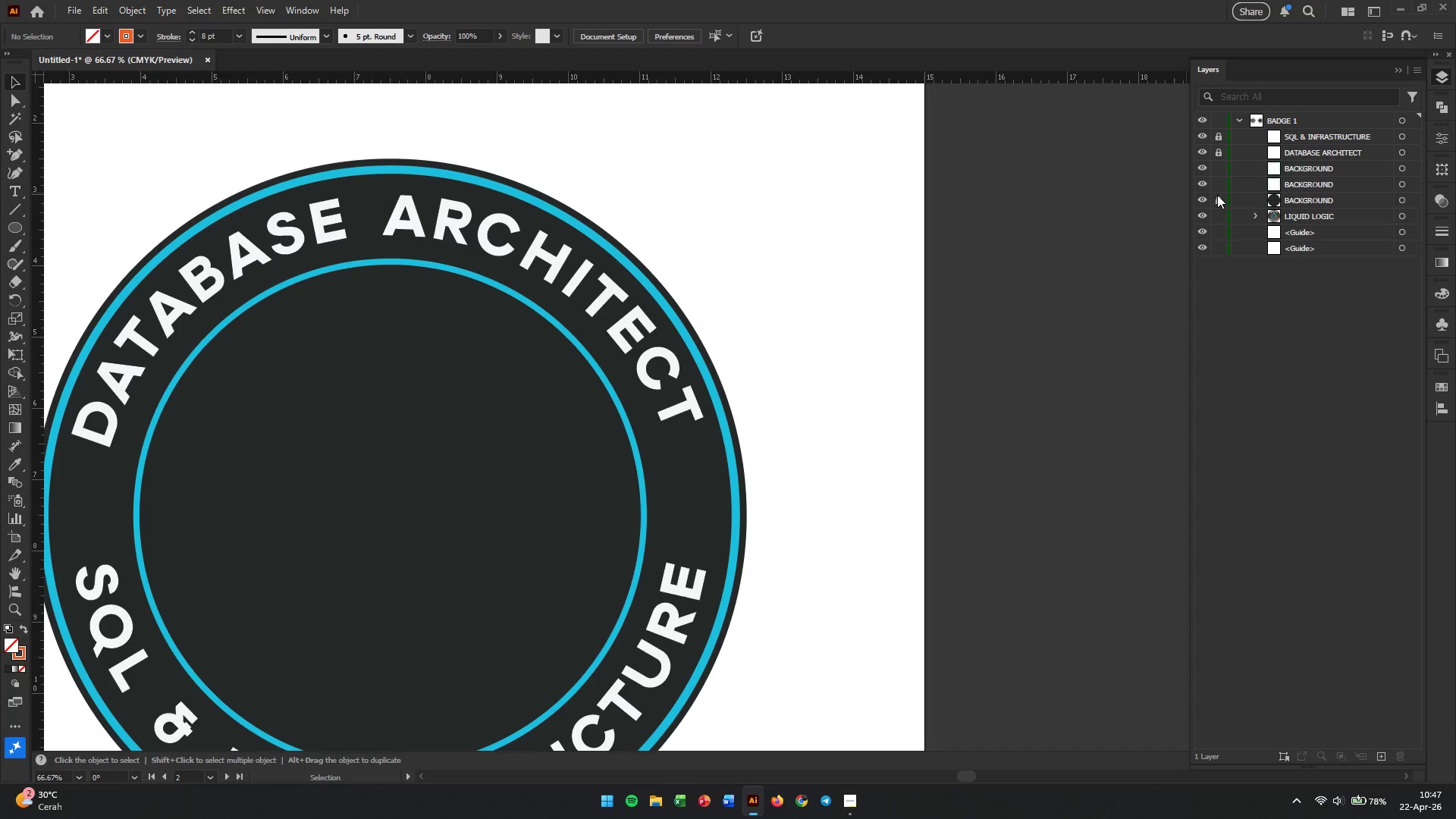 
wait(5.59)
 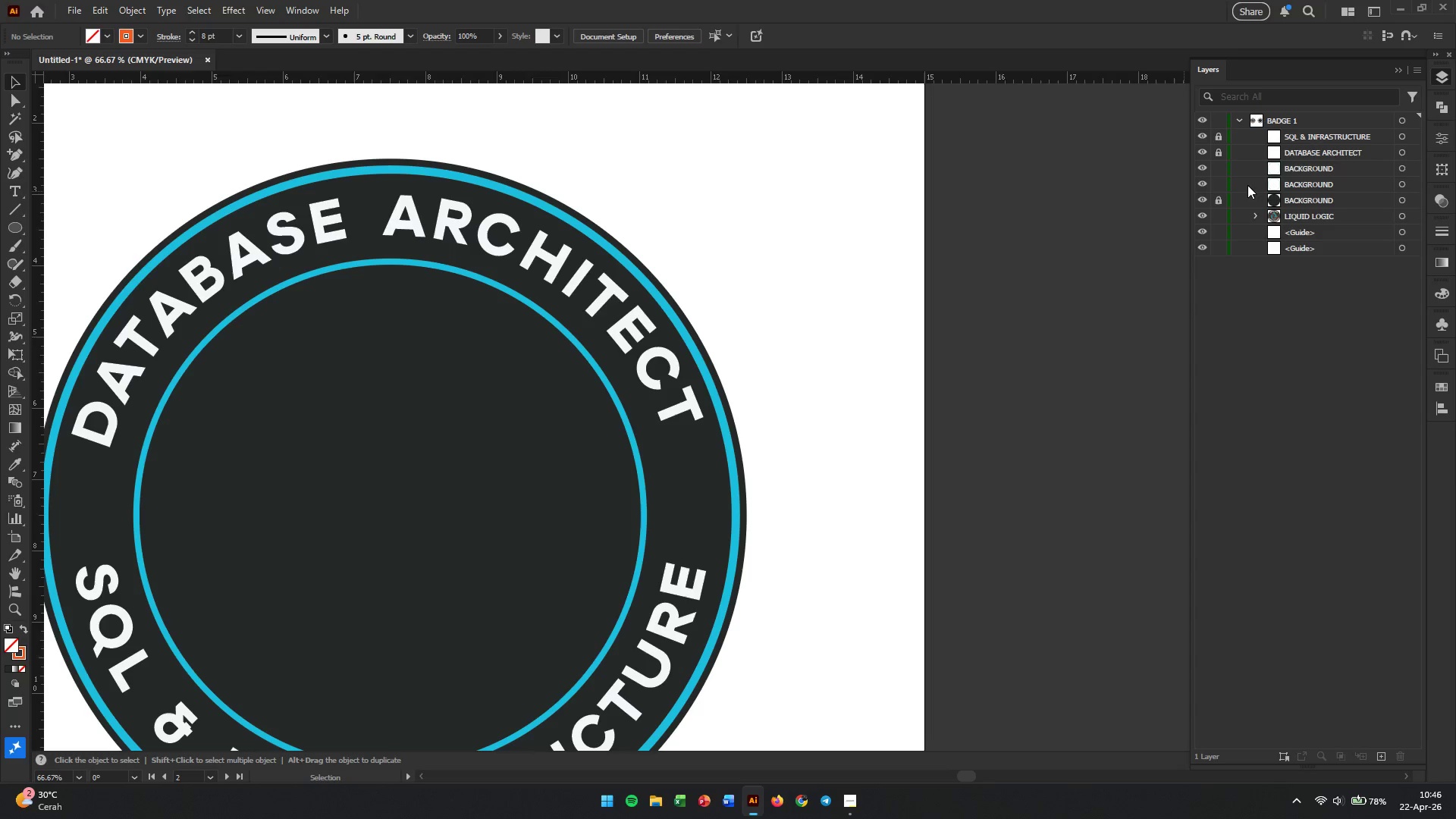 
left_click([676, 321])
 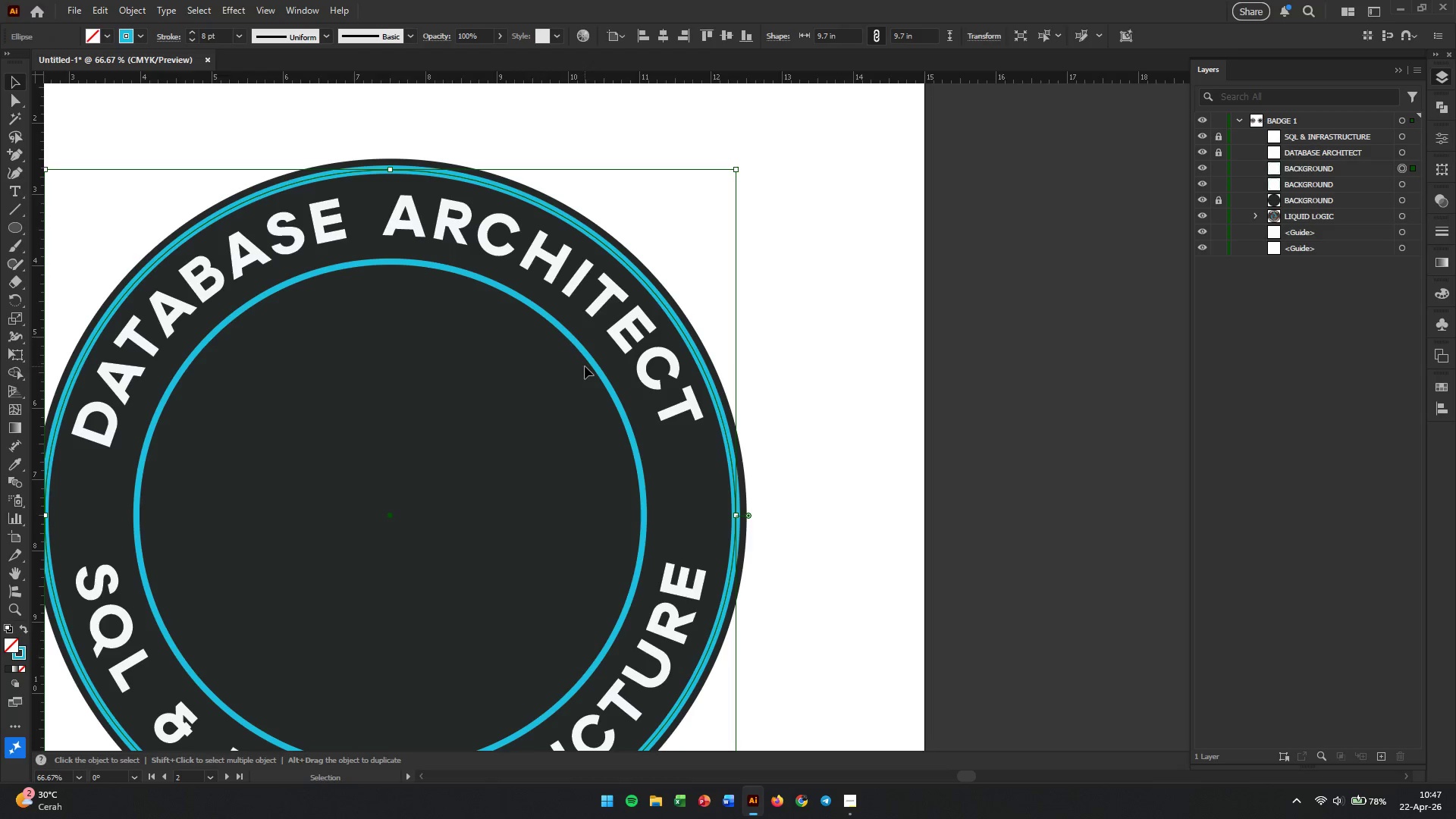 
left_click([595, 366])
 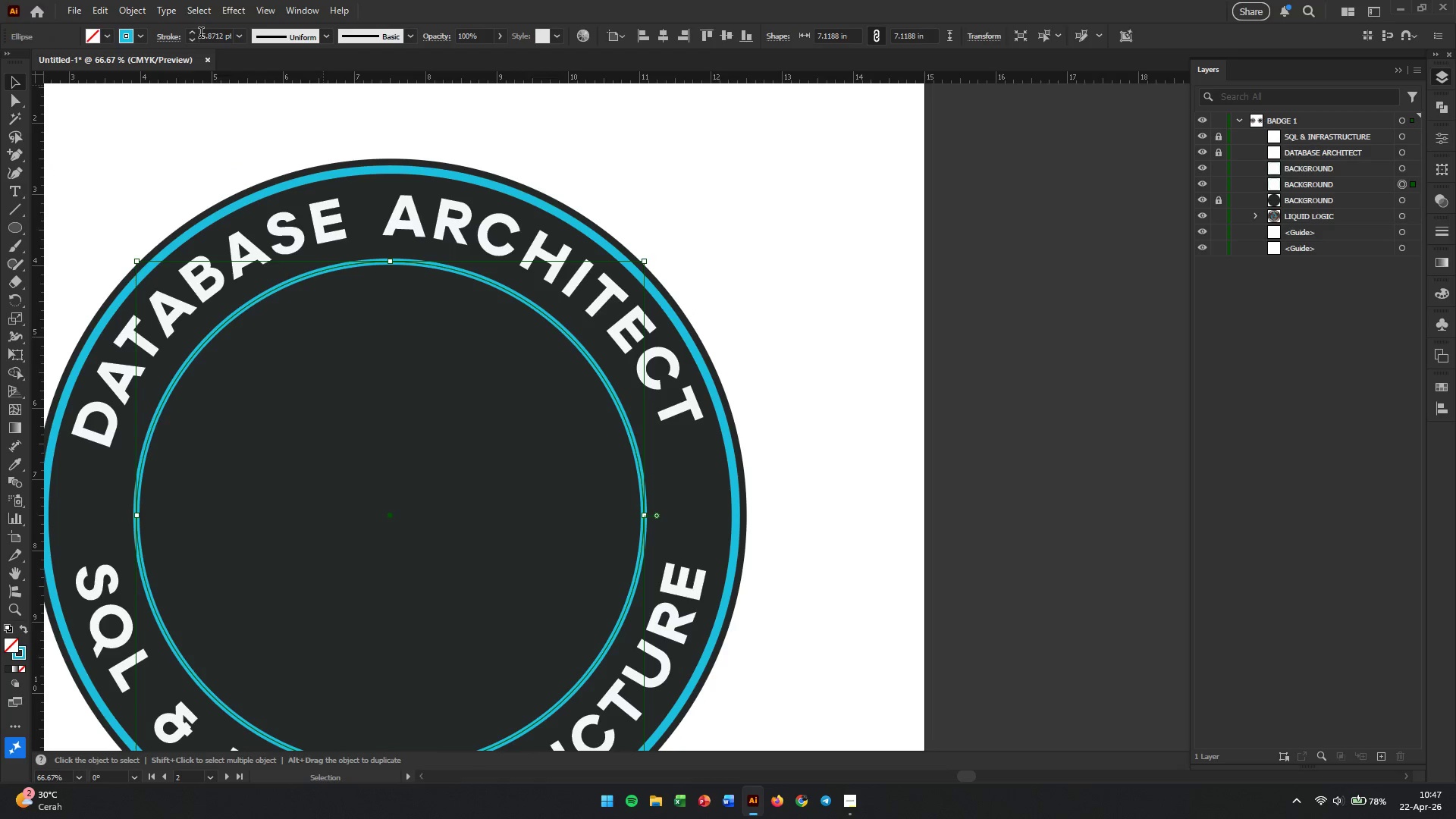 
double_click([202, 34])
 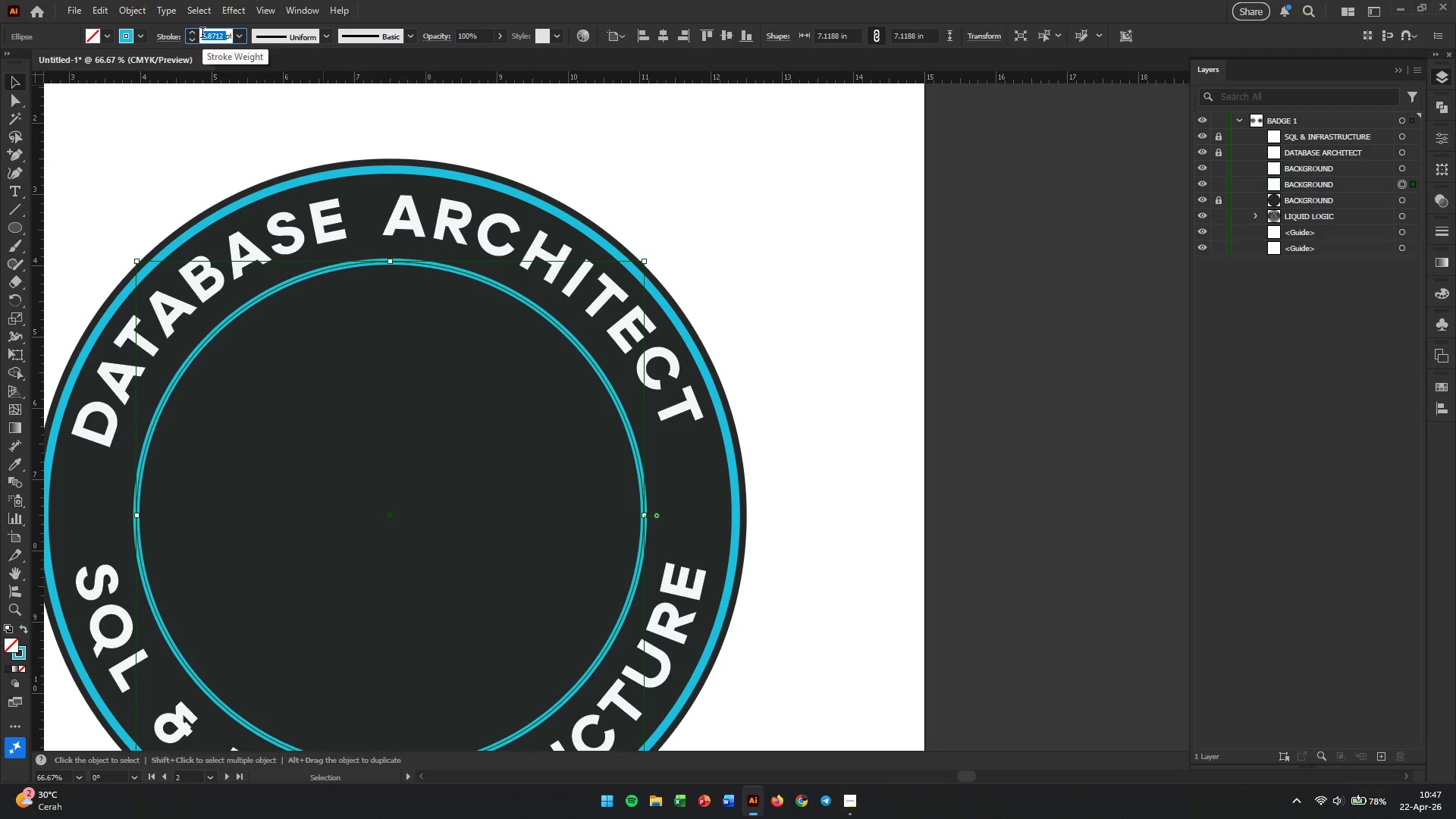 
key(Numpad8)
 